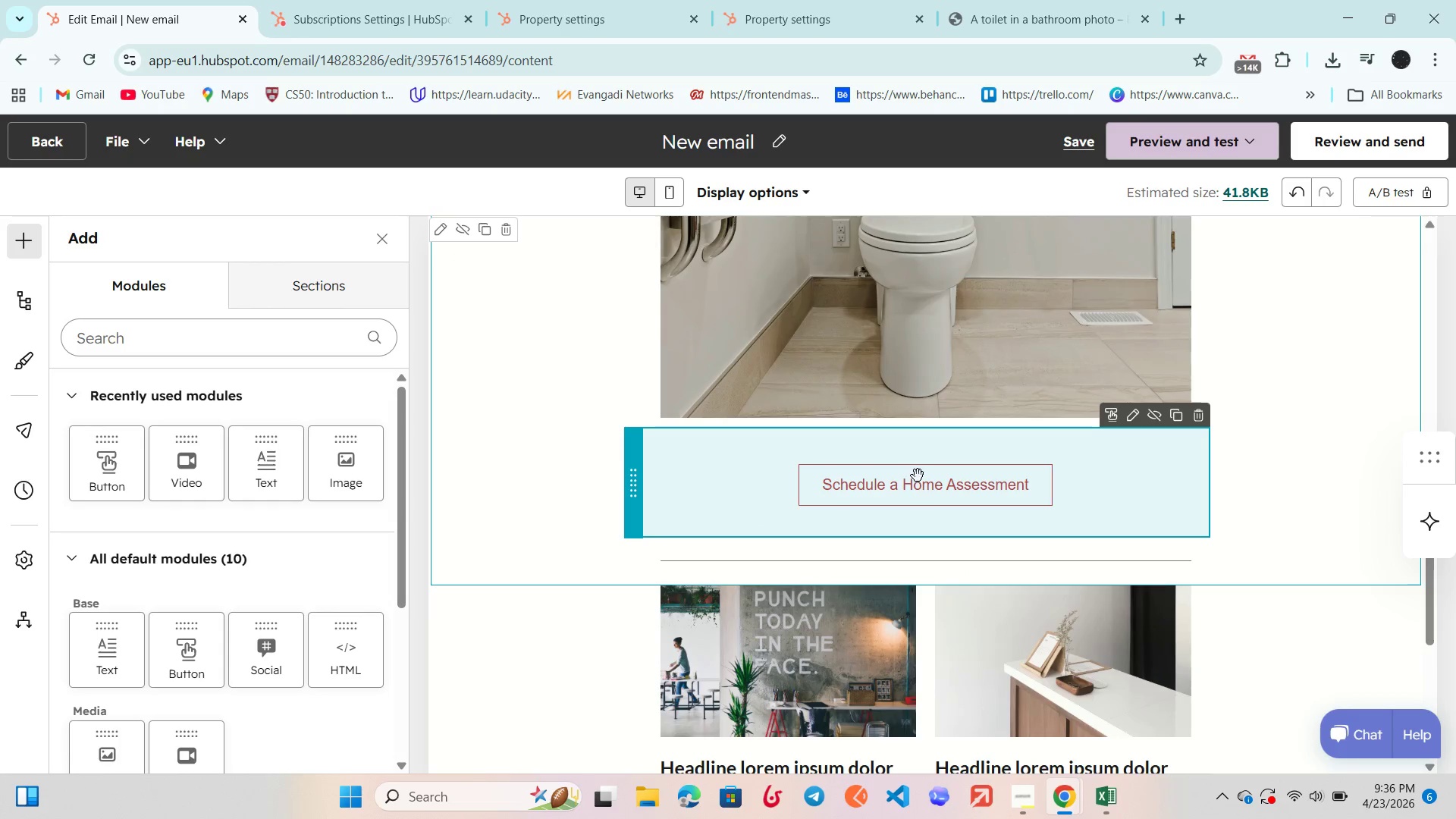 
left_click_drag(start_coordinate=[918, 475], to_coordinate=[891, 453])
 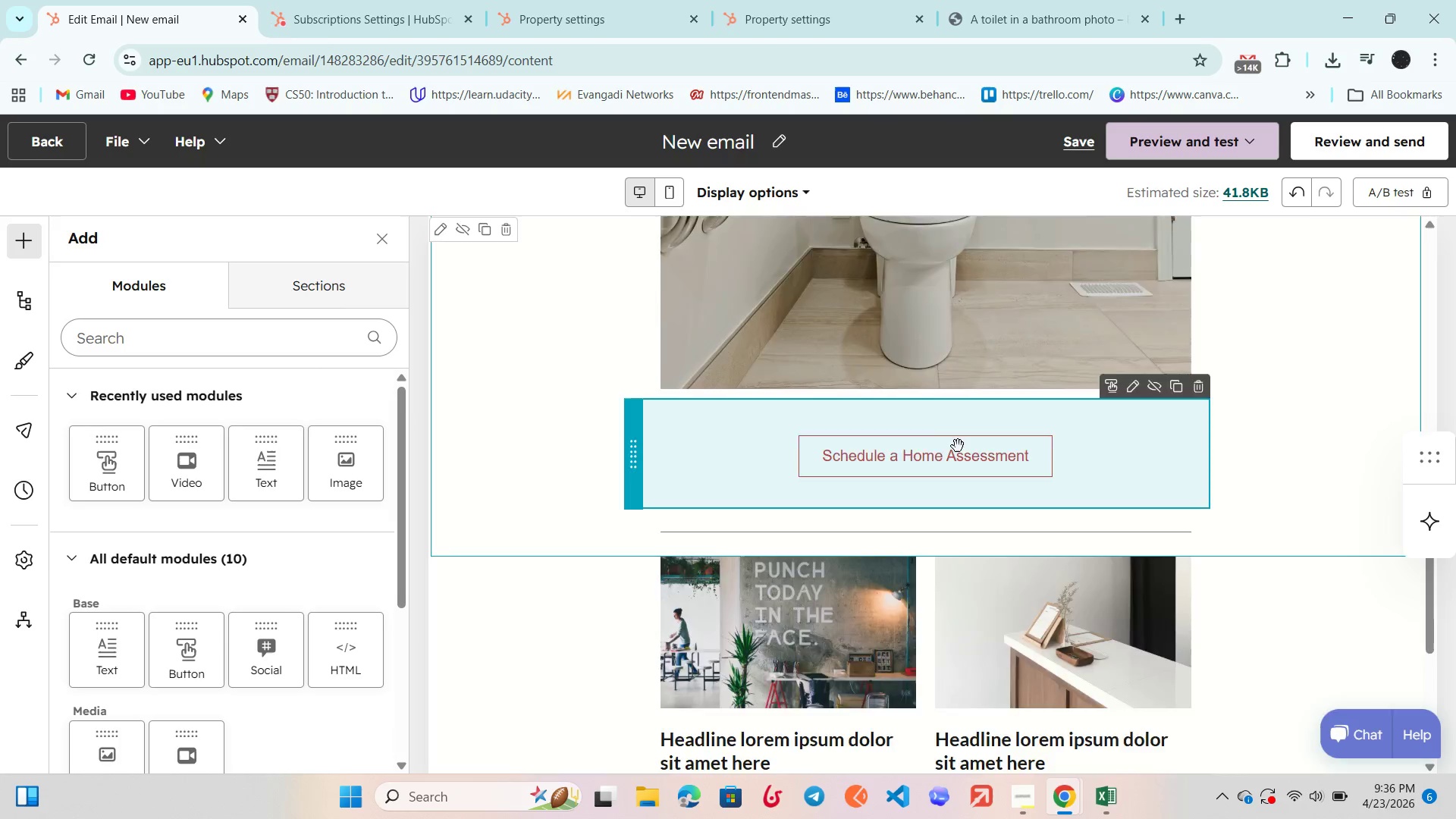 
scroll: coordinate [908, 441], scroll_direction: up, amount: 1.0
 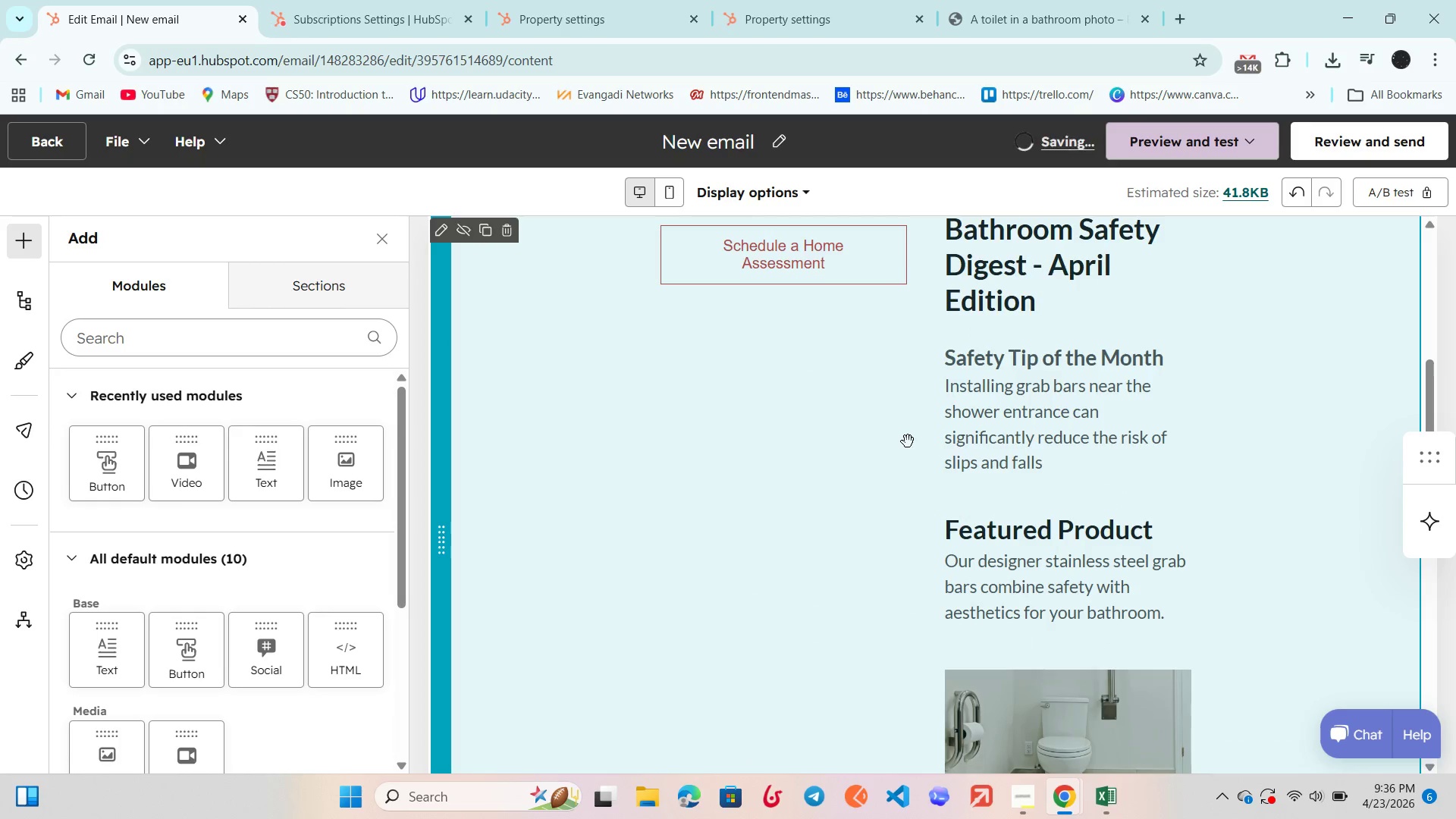 
key(Control+Z)
 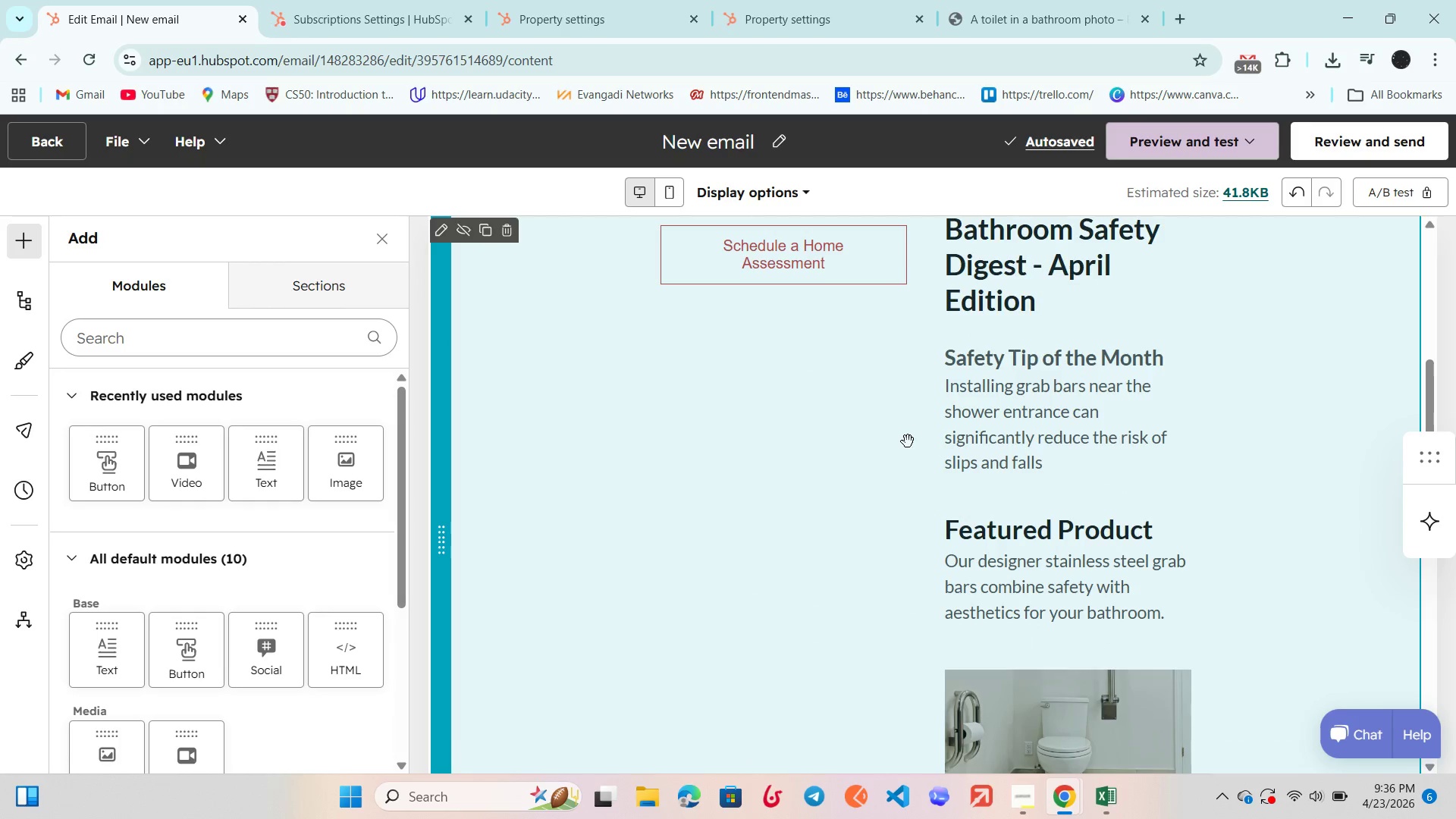 
key(Control+X)
 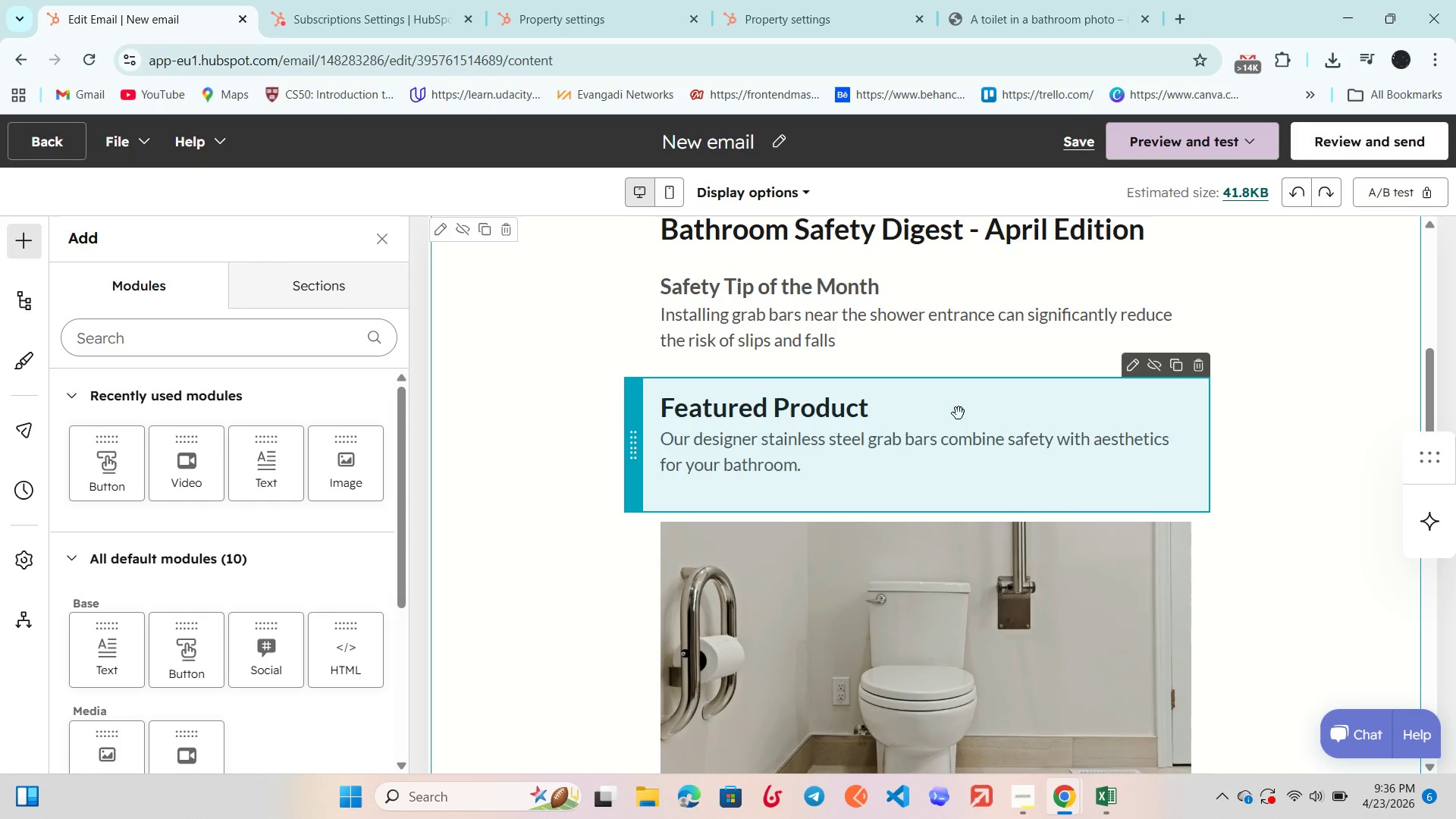 
scroll: coordinate [910, 391], scroll_direction: down, amount: 6.0
 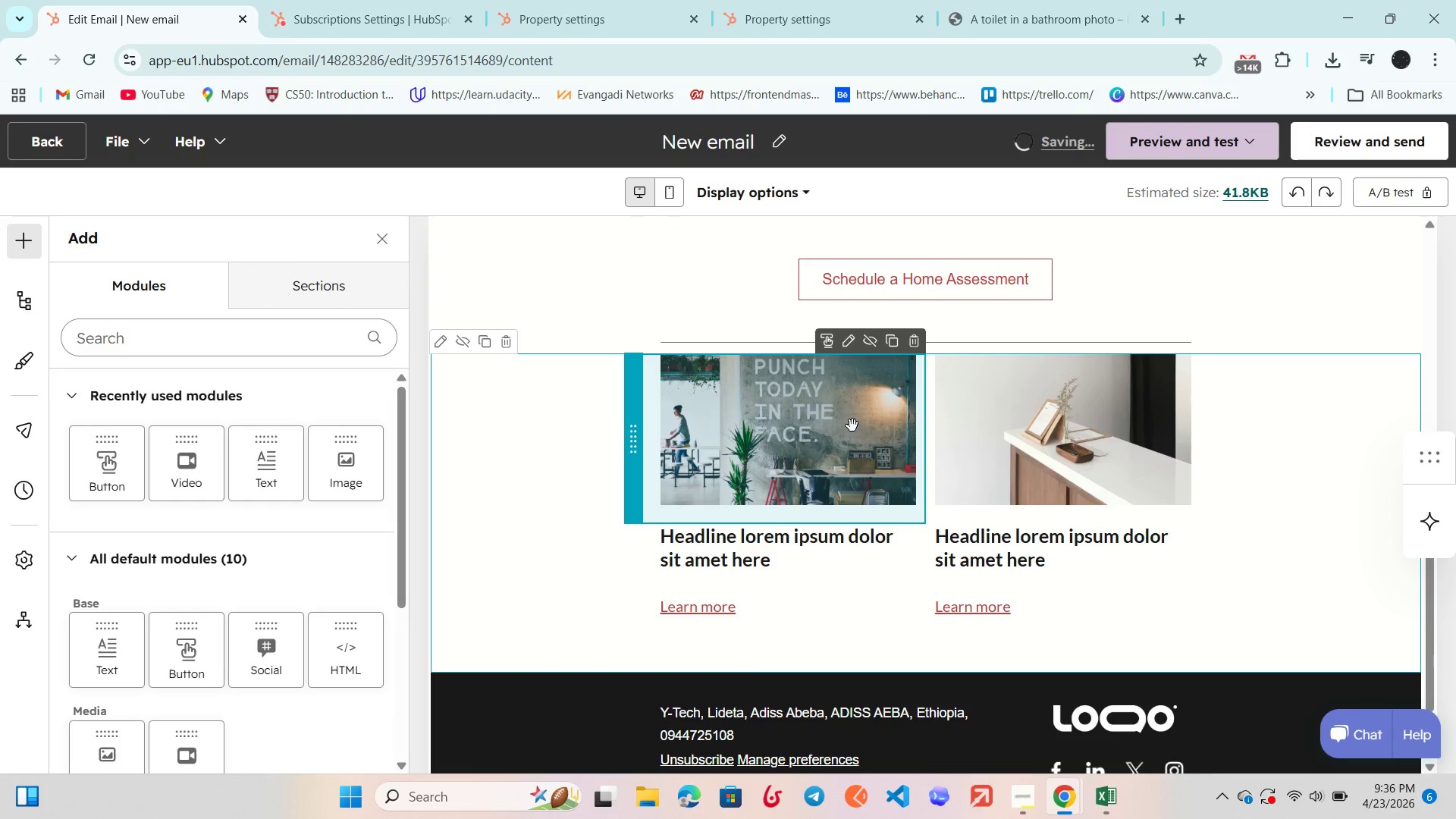 
scroll: coordinate [852, 425], scroll_direction: none, amount: 0.0
 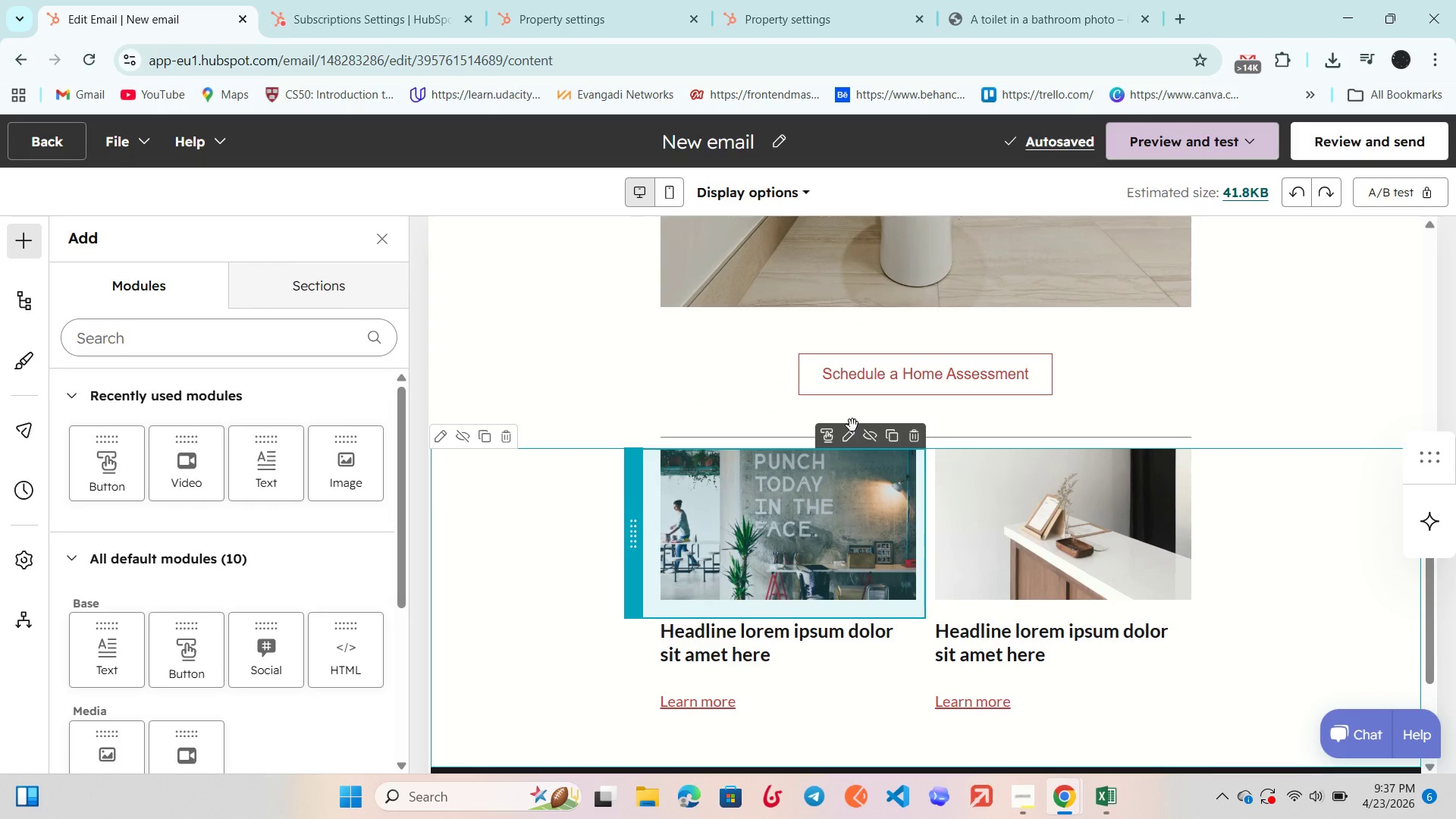 
scroll: coordinate [852, 425], scroll_direction: up, amount: 1.0
 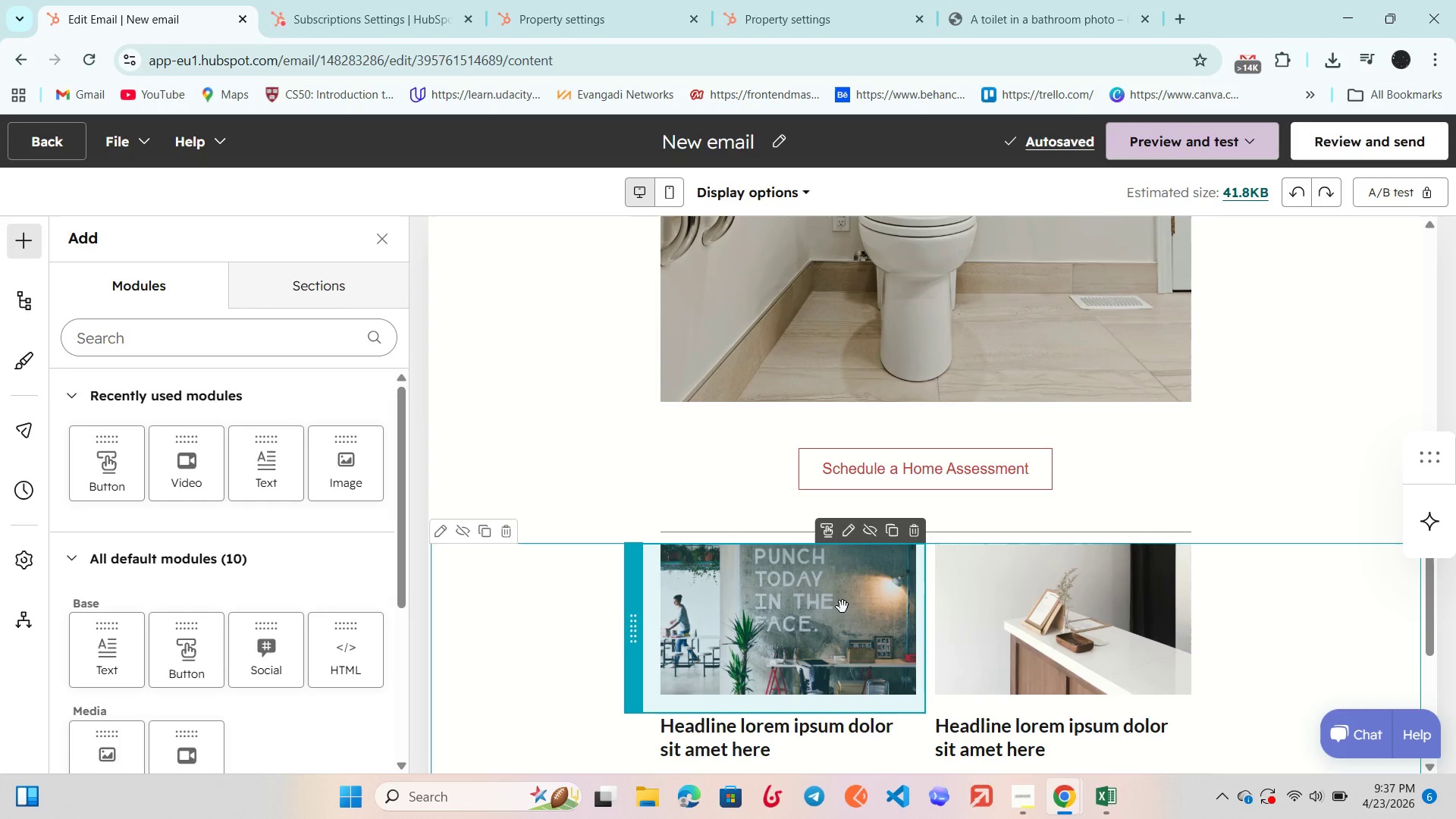 
left_click_drag(start_coordinate=[843, 607], to_coordinate=[777, 632])
 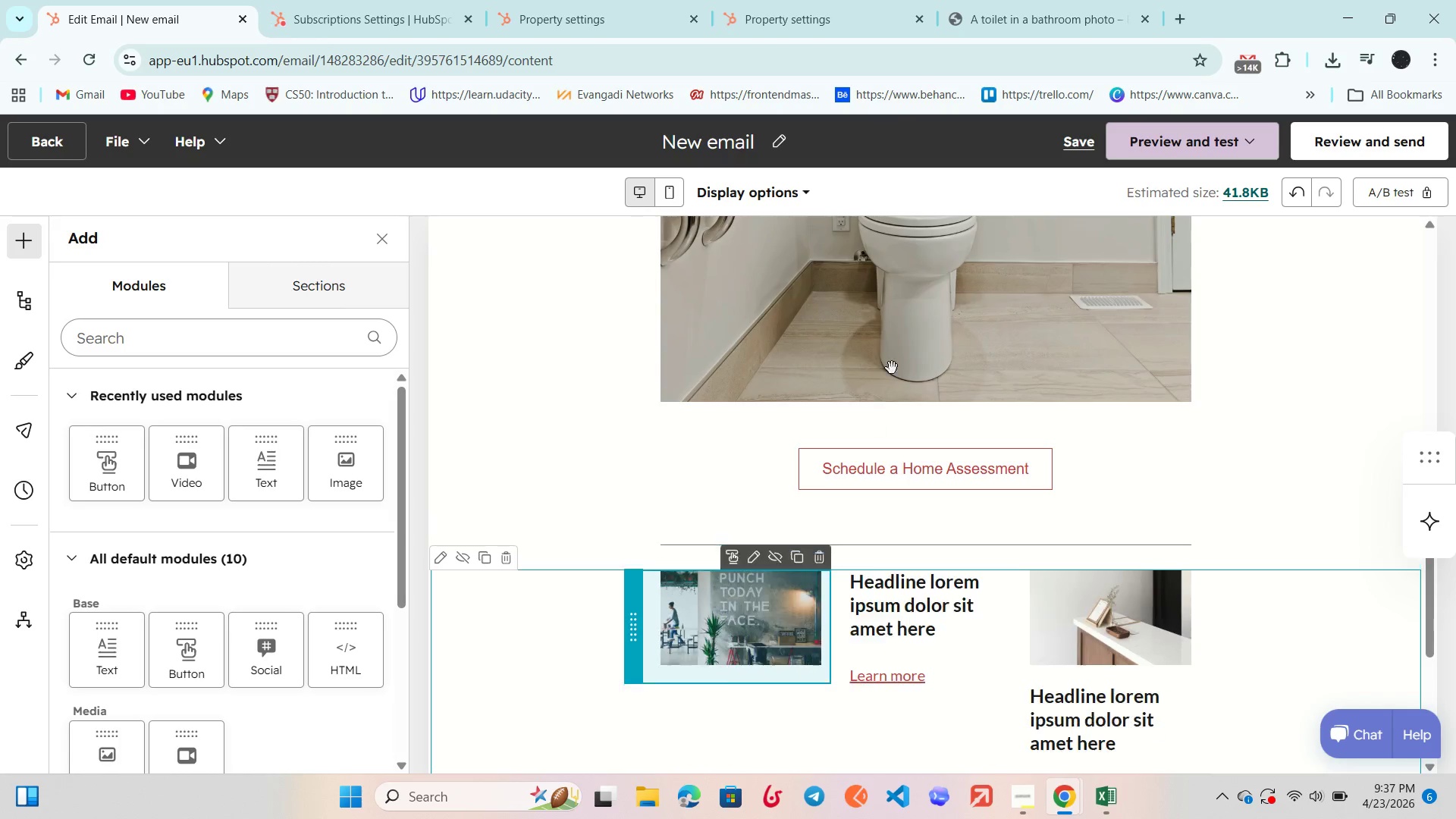 
left_click([901, 345])
 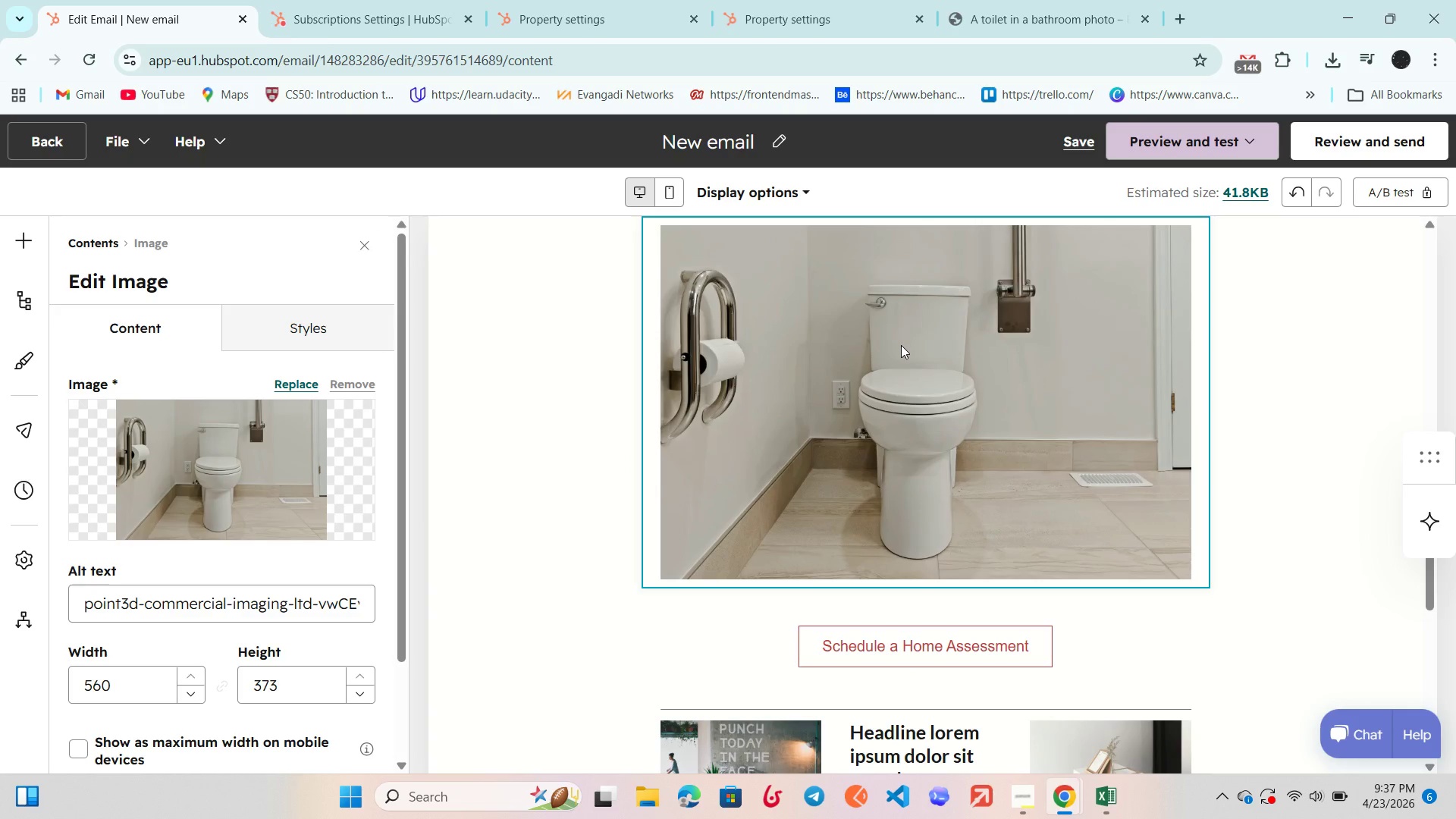 
scroll: coordinate [901, 345], scroll_direction: up, amount: 1.0
 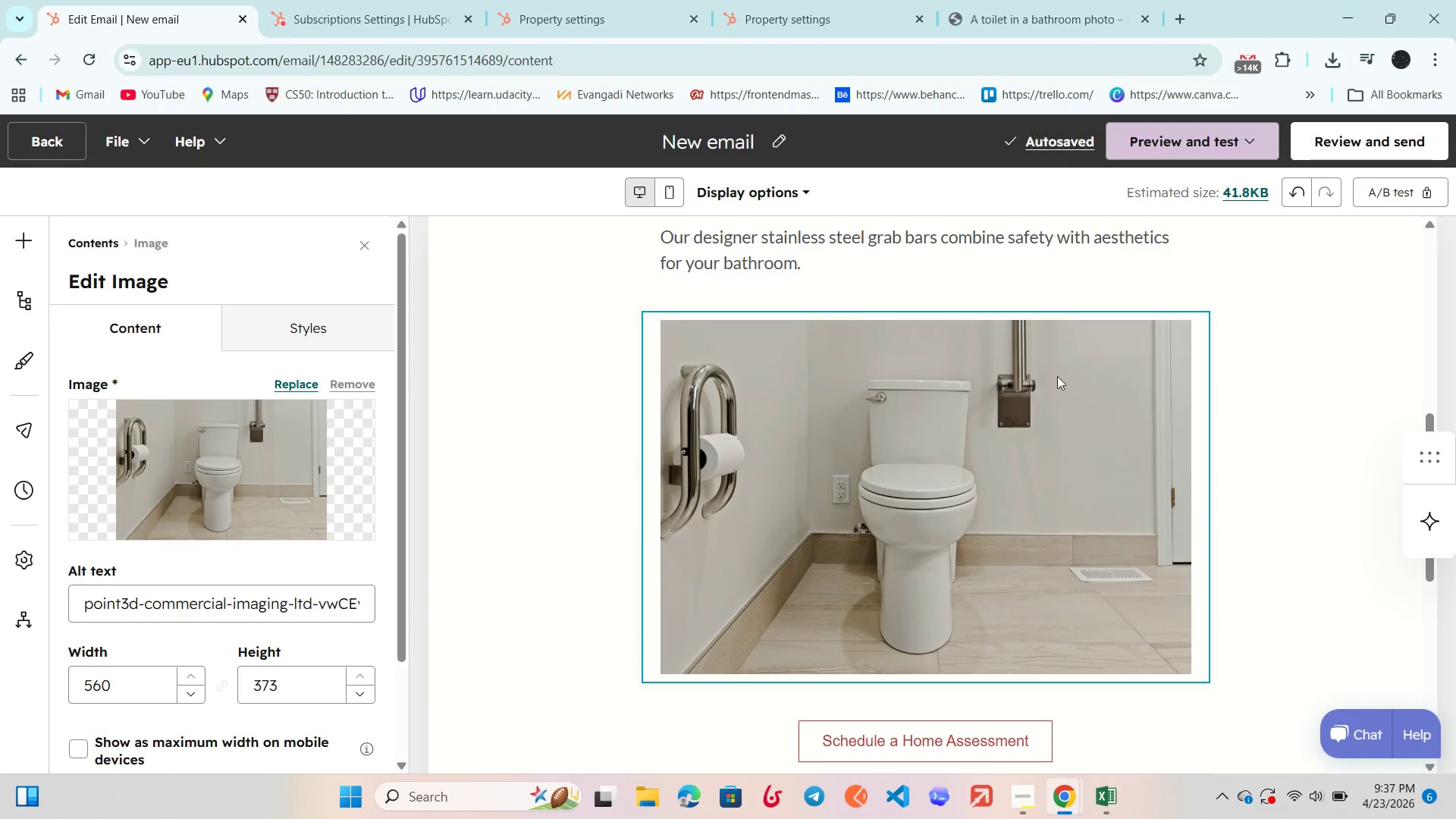 
left_click([1040, 257])
 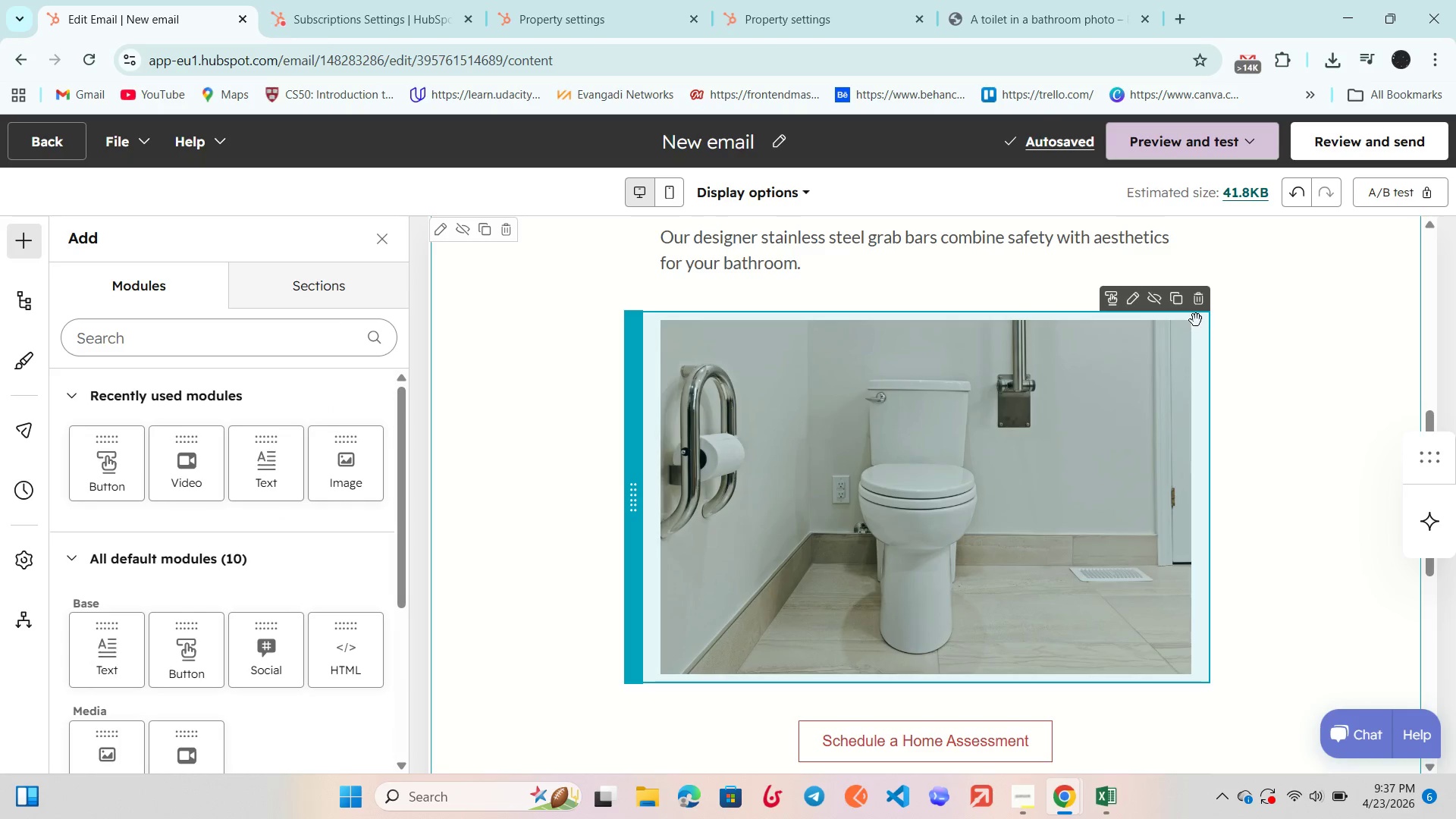 
left_click([1203, 308])
 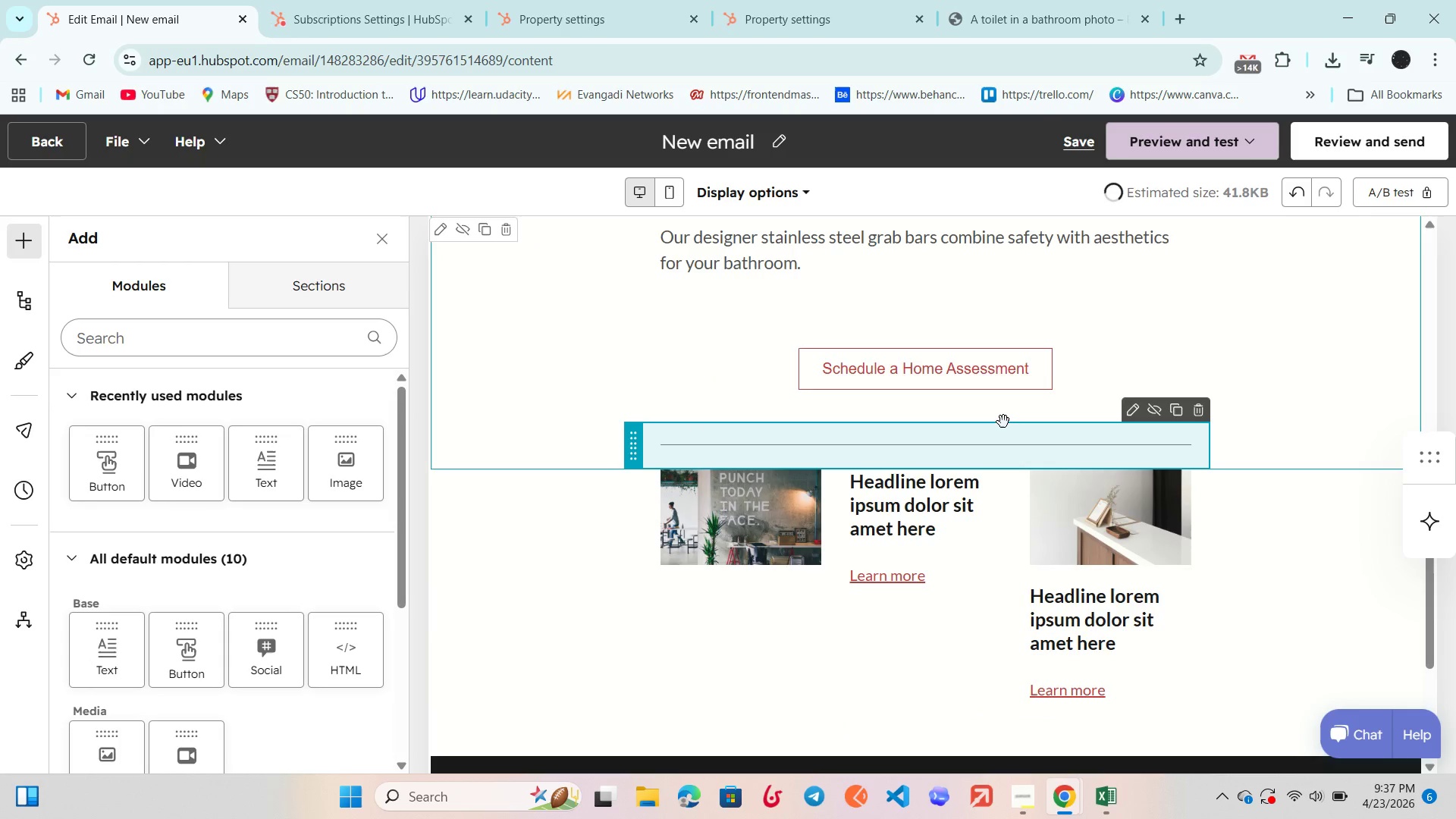 
scroll: coordinate [1003, 422], scroll_direction: none, amount: 0.0
 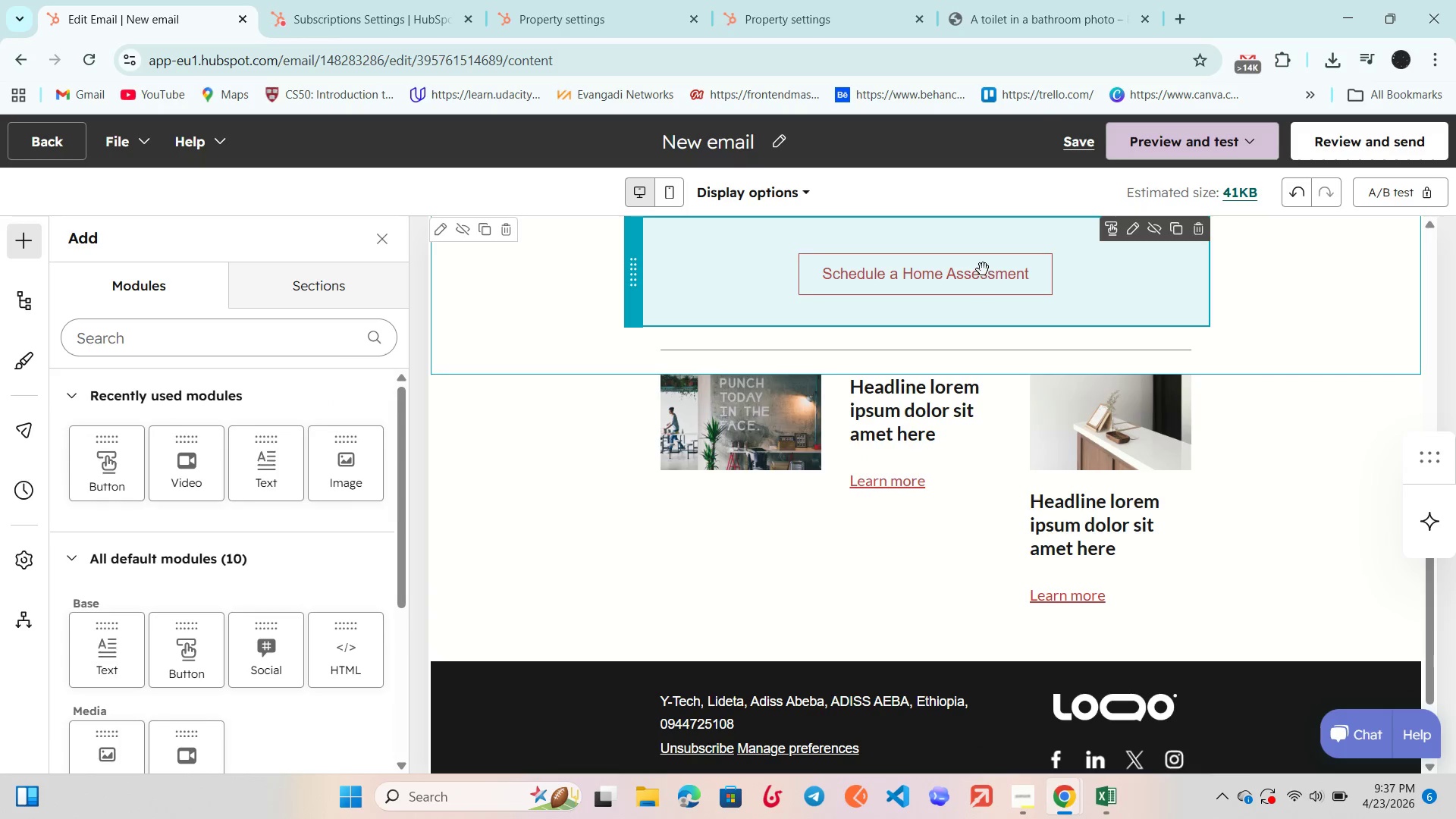 
left_click_drag(start_coordinate=[983, 268], to_coordinate=[965, 268])
 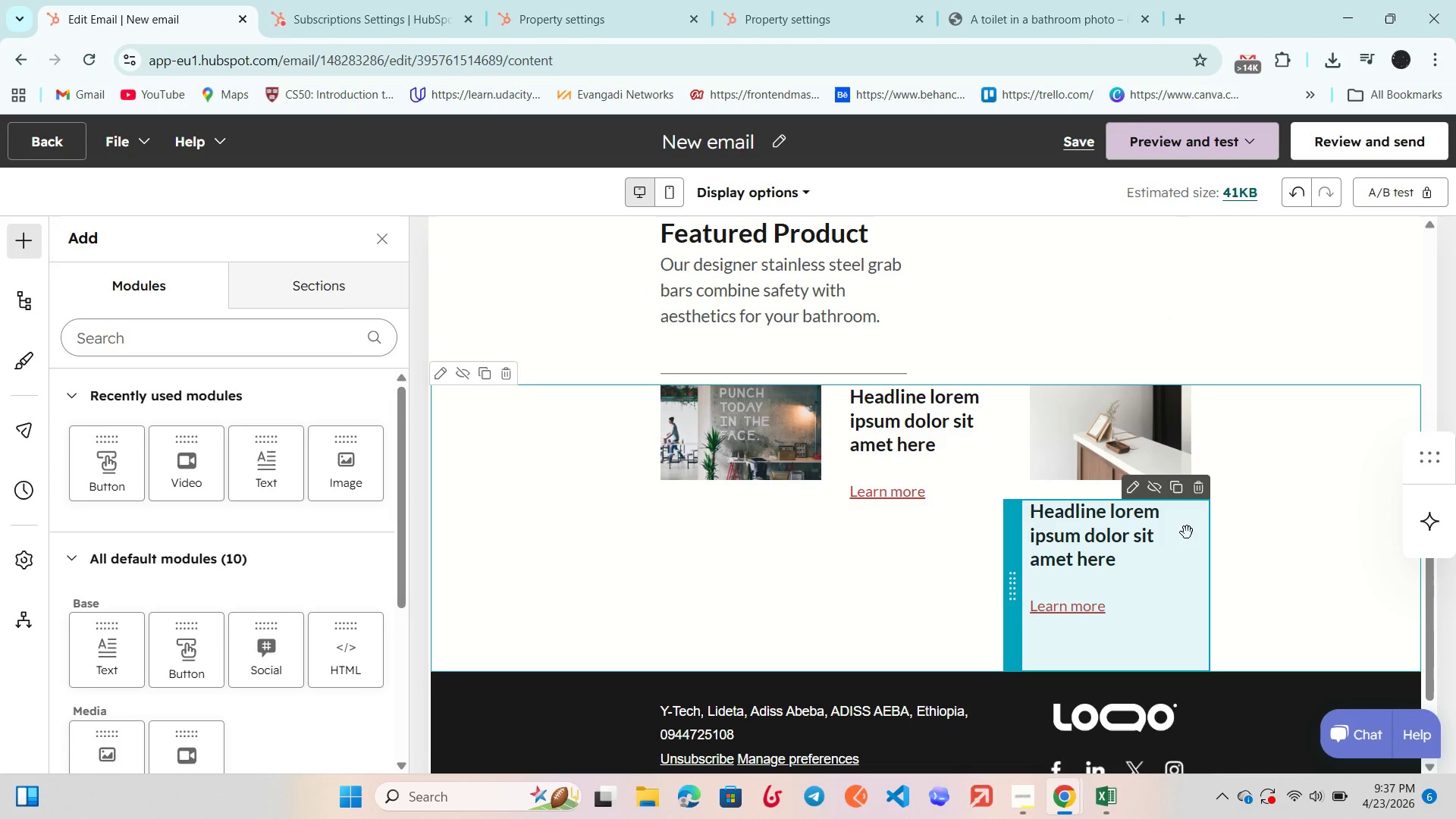 
left_click([1197, 482])
 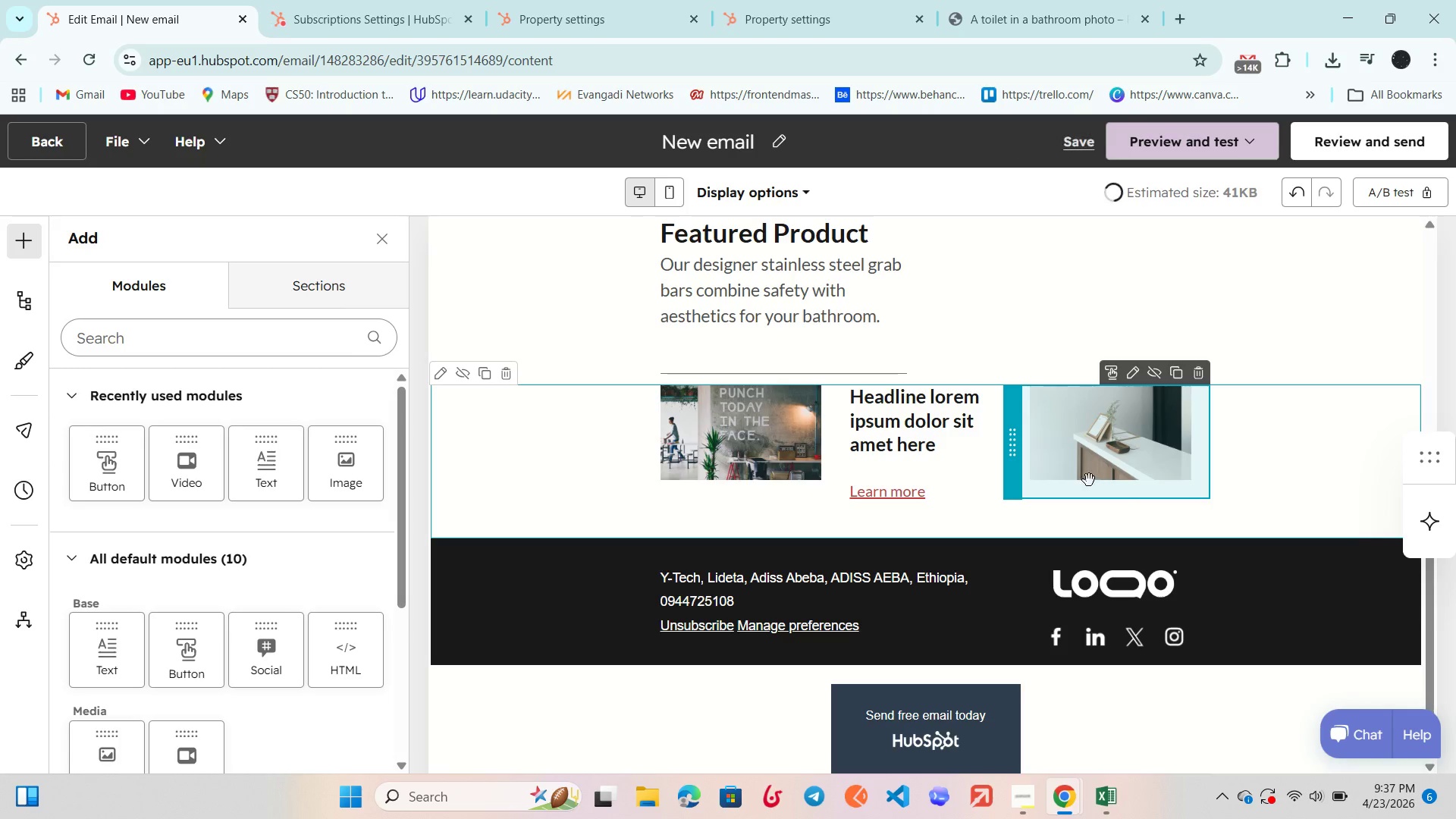 
scroll: coordinate [1077, 476], scroll_direction: up, amount: 1.0
 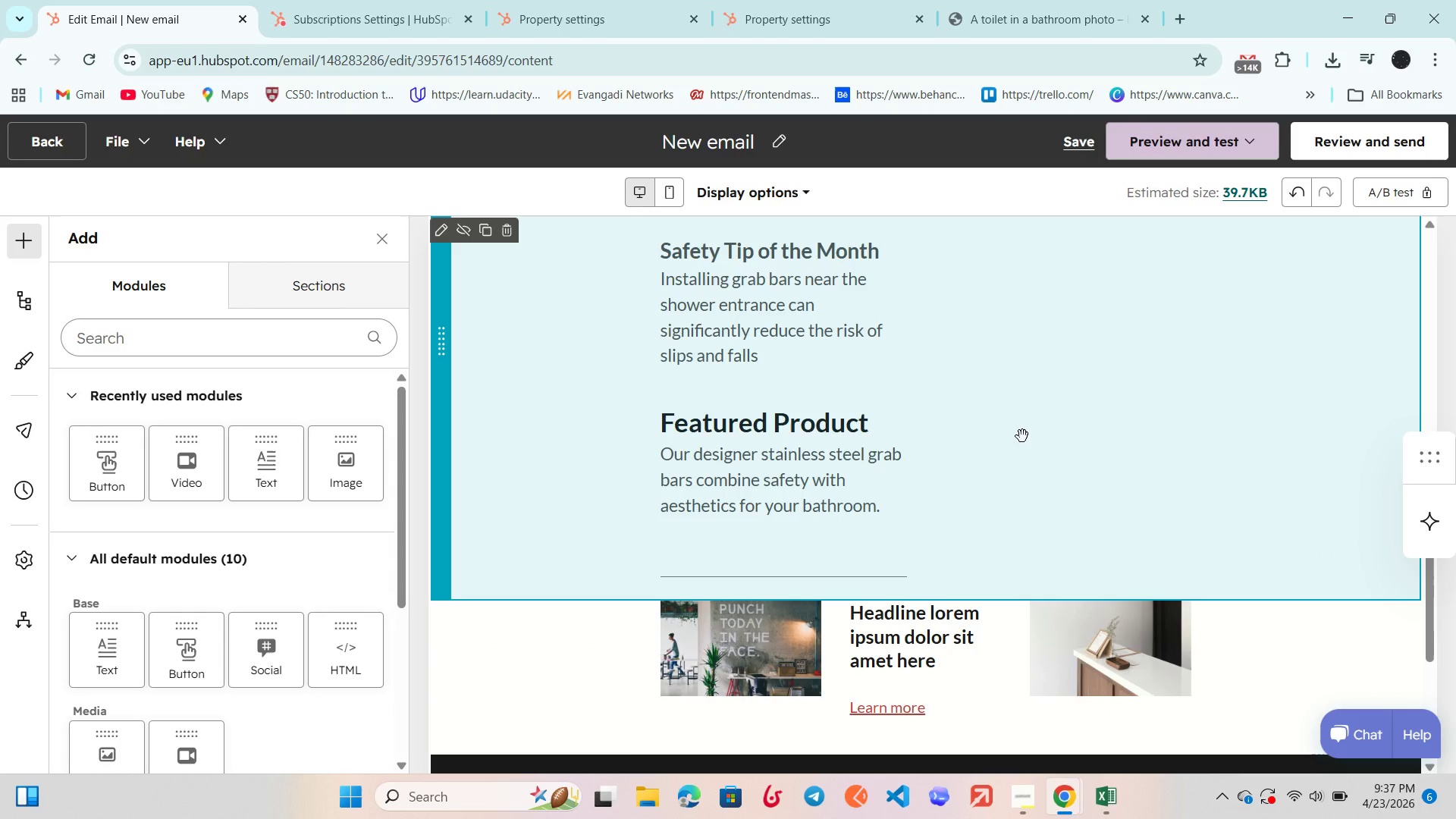 
scroll: coordinate [1022, 436], scroll_direction: down, amount: 1.0
 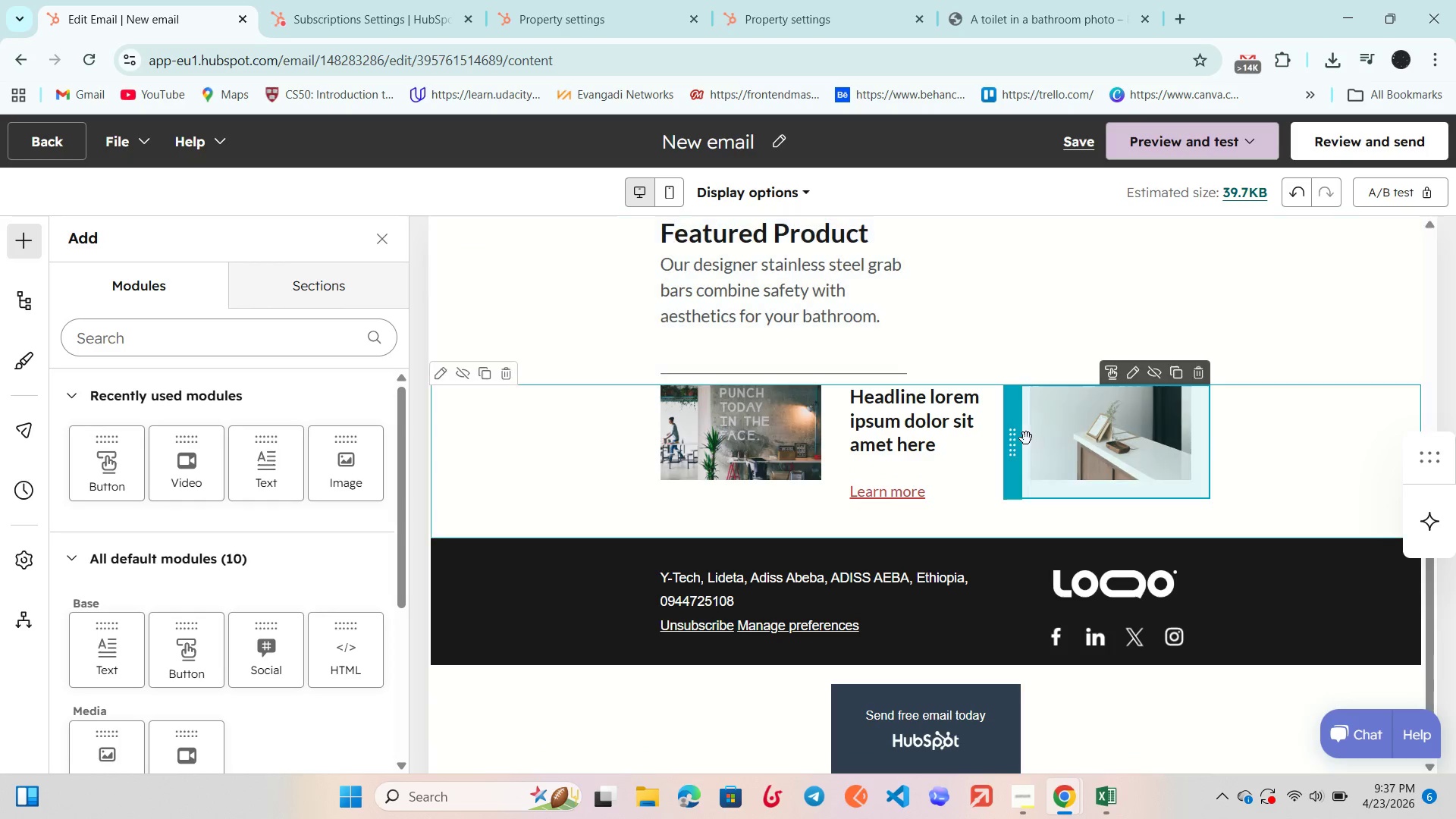 
scroll: coordinate [1026, 438], scroll_direction: up, amount: 4.0
 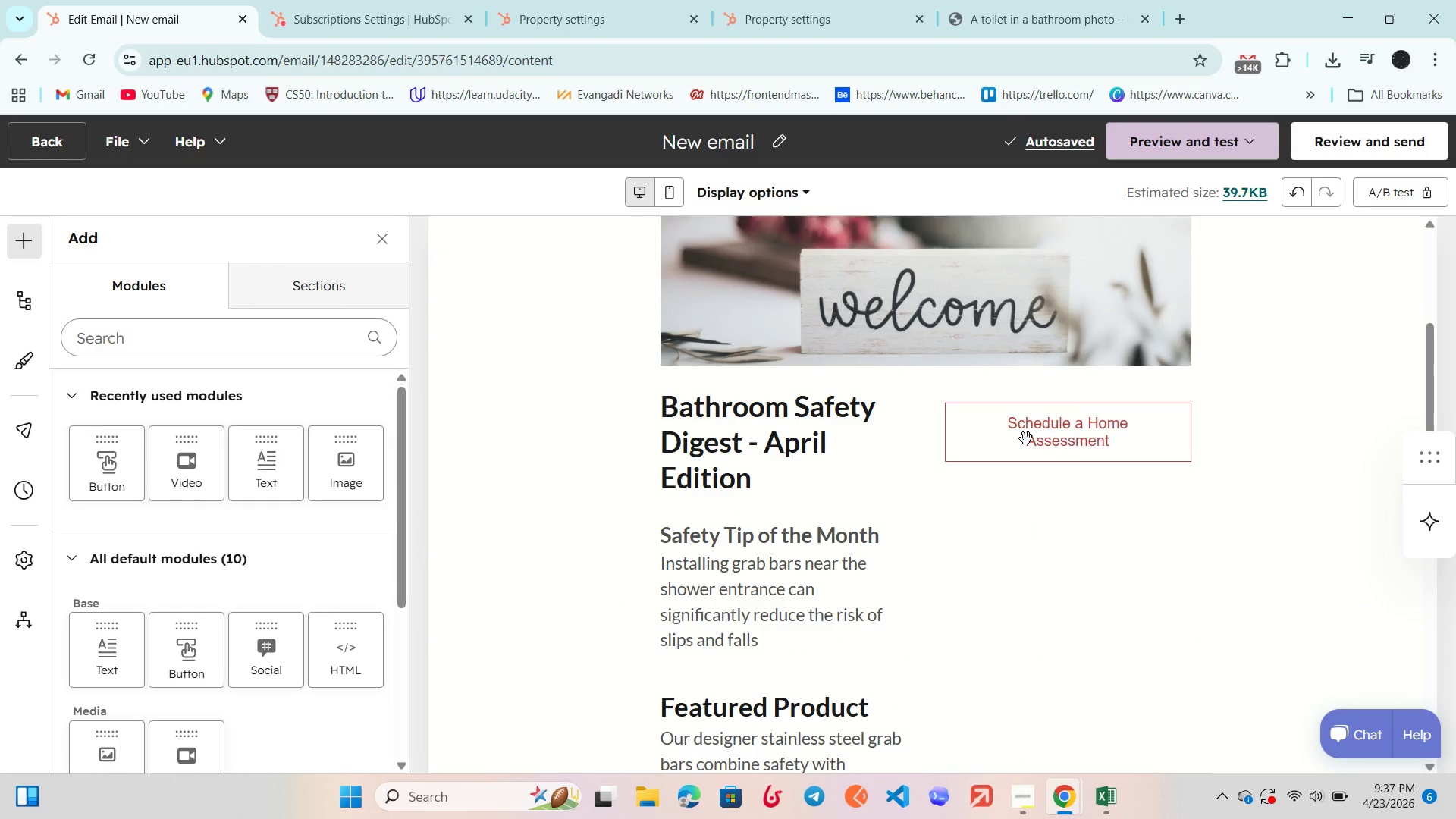 
scroll: coordinate [1026, 438], scroll_direction: none, amount: 0.0
 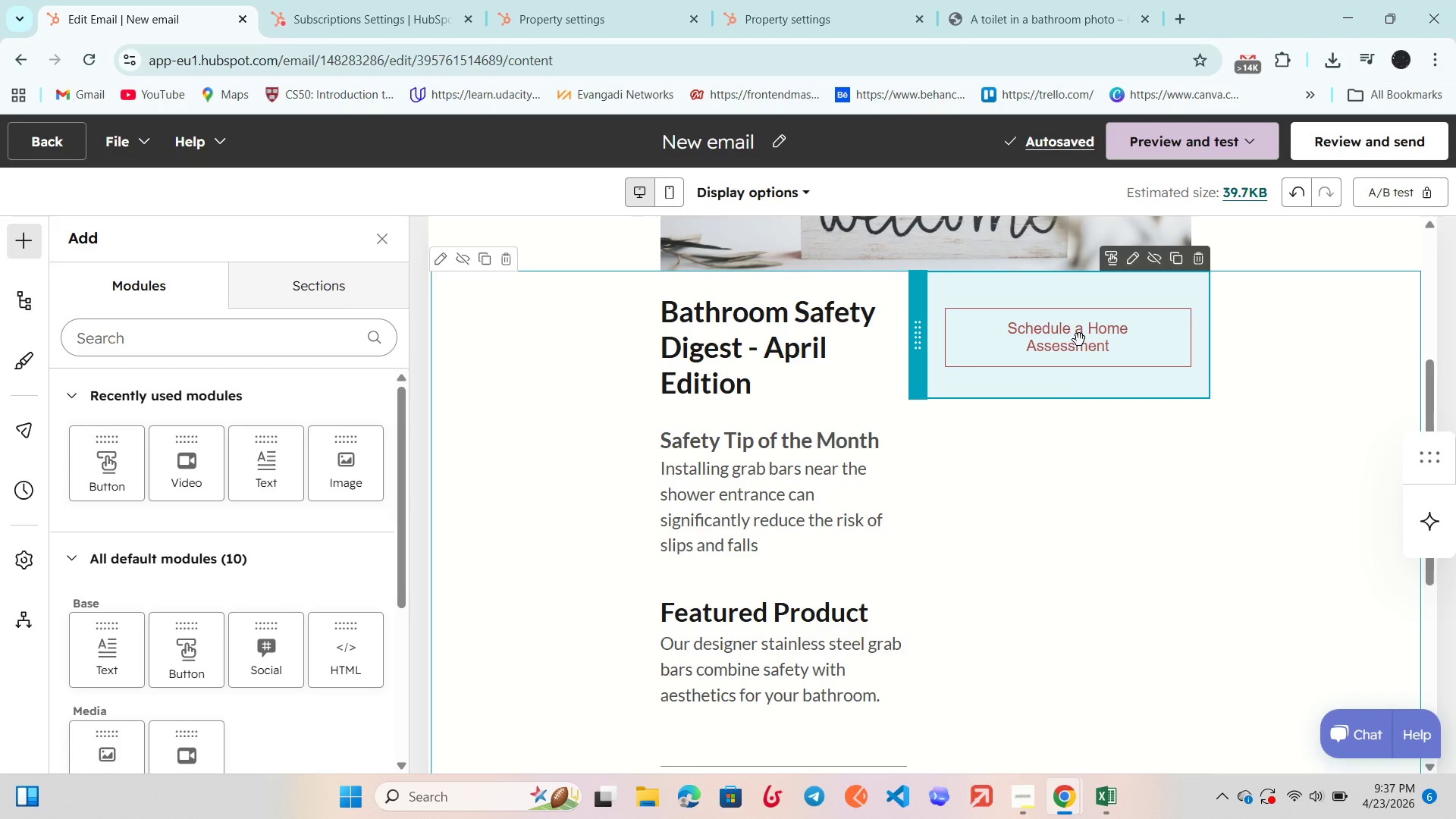 
left_click_drag(start_coordinate=[1081, 338], to_coordinate=[943, 679])
 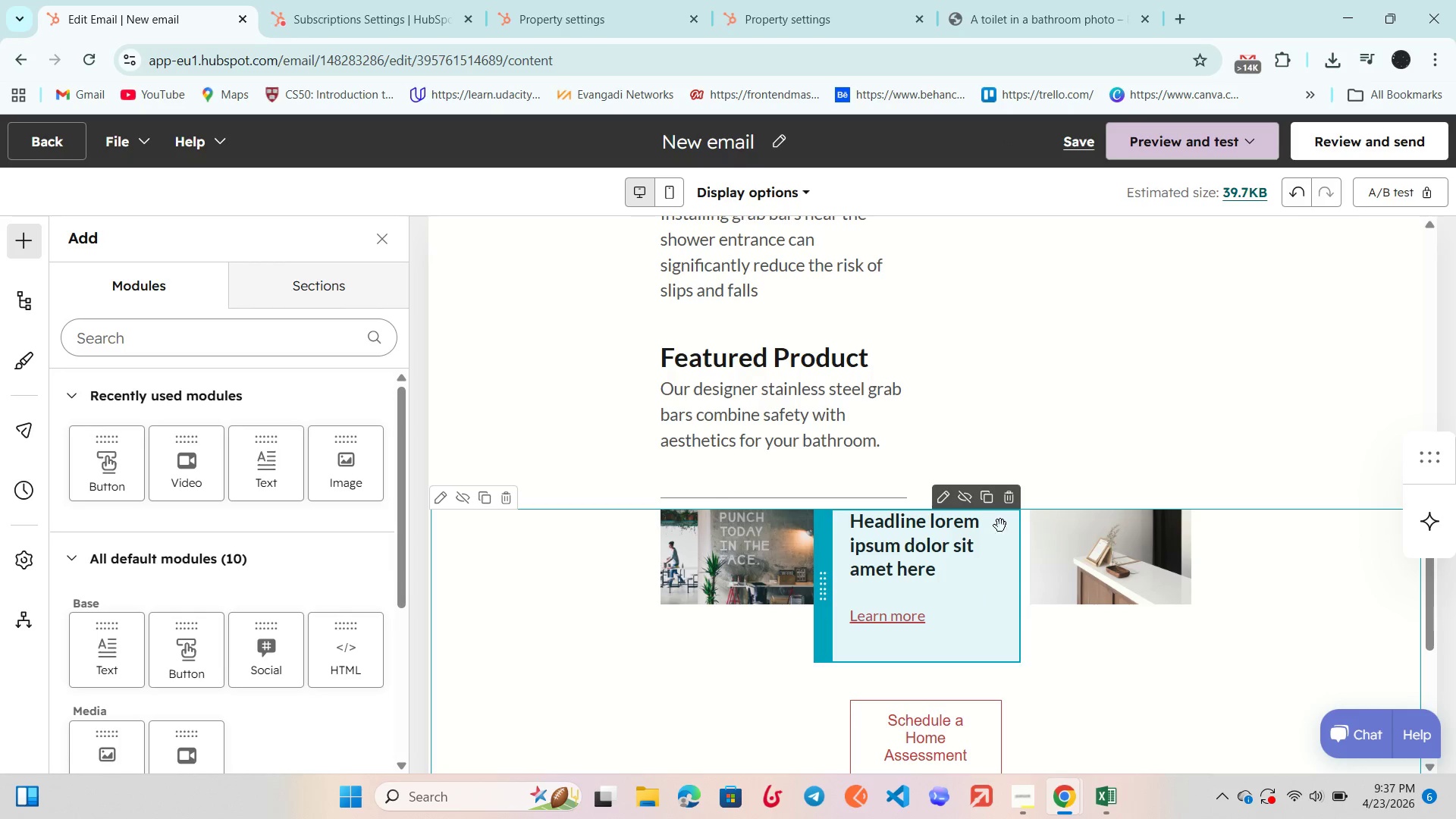 
scroll: coordinate [999, 523], scroll_direction: up, amount: 5.0
 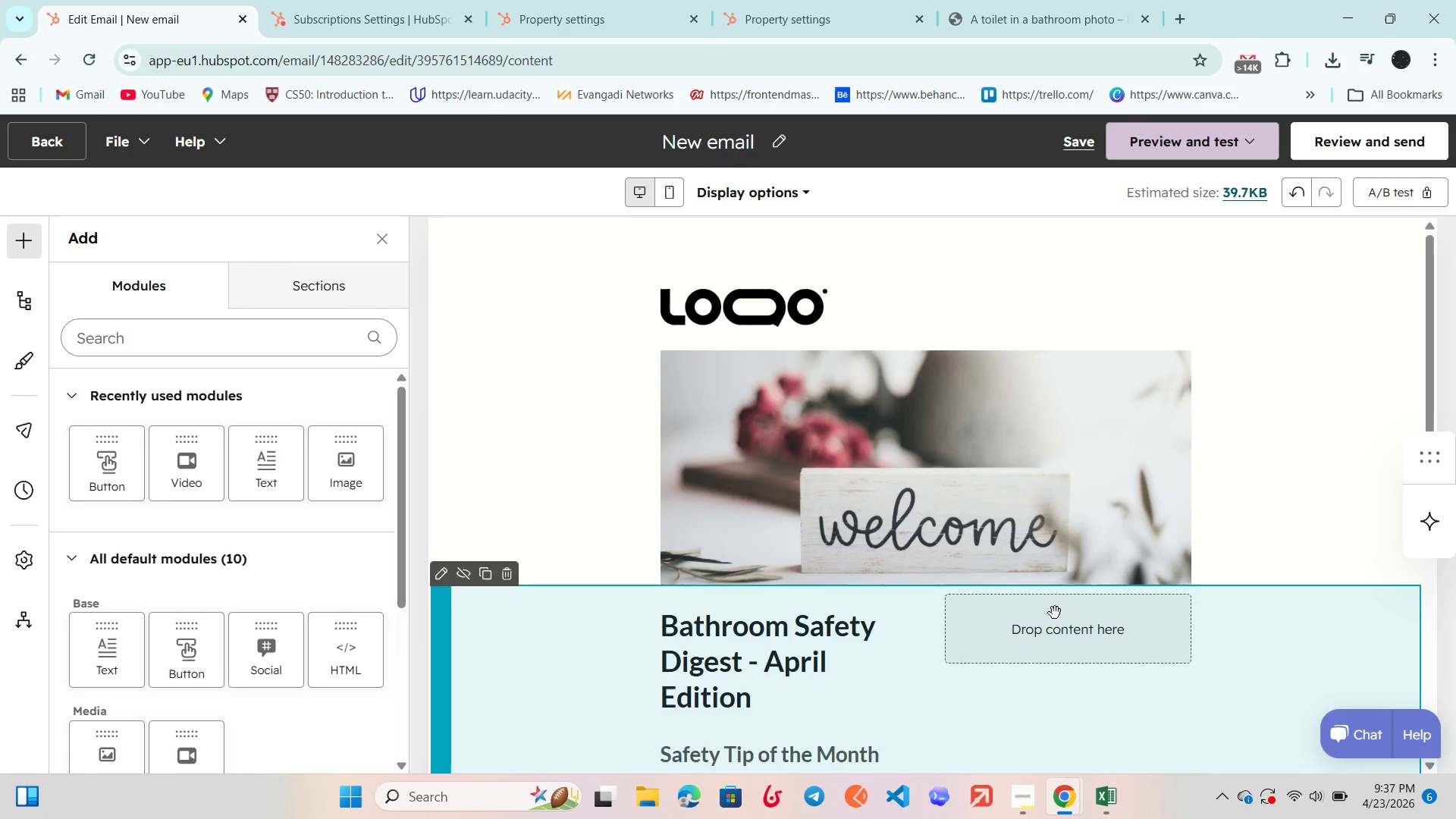 
scroll: coordinate [1056, 610], scroll_direction: down, amount: 3.0
 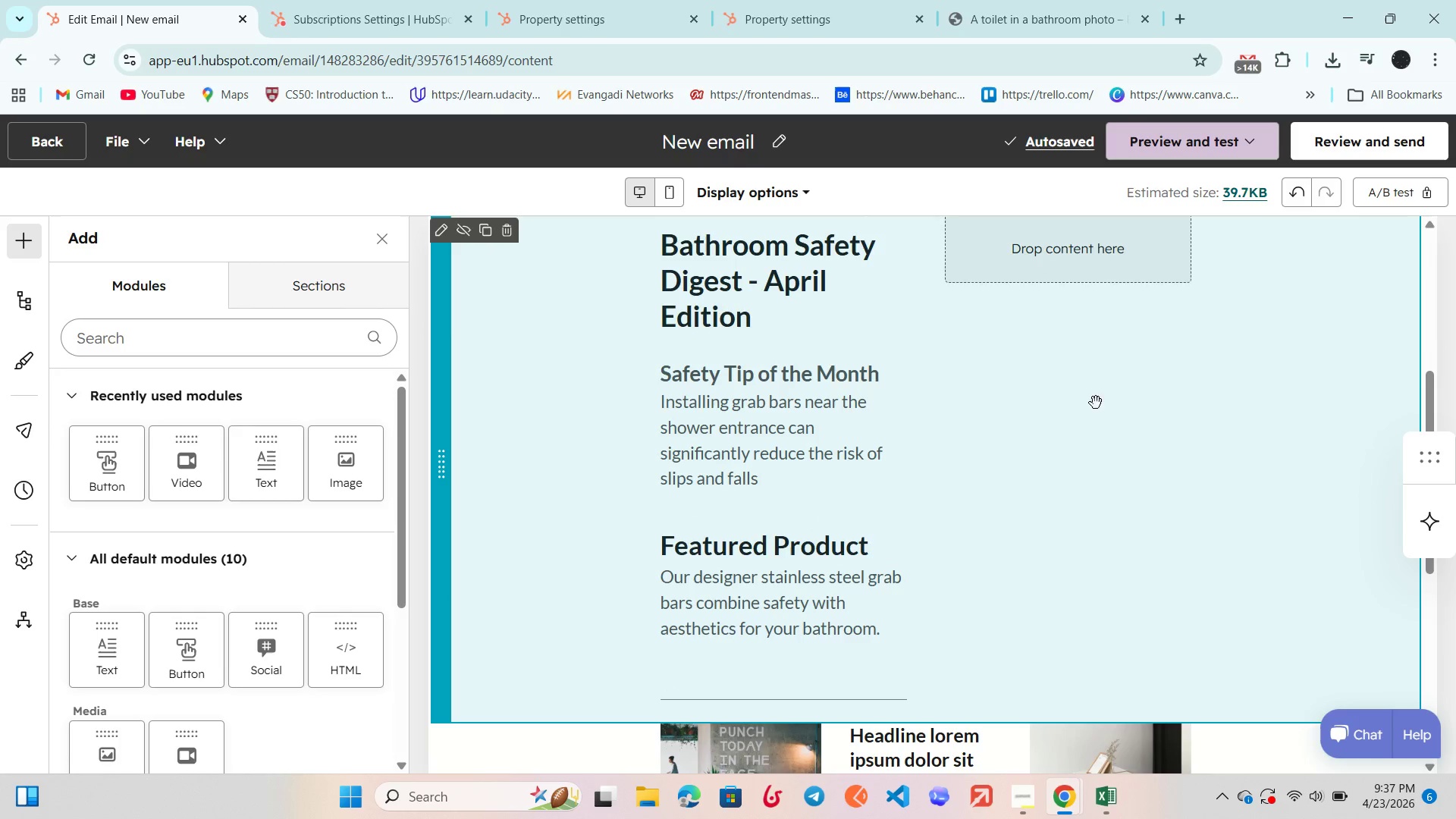 
left_click([1062, 261])
 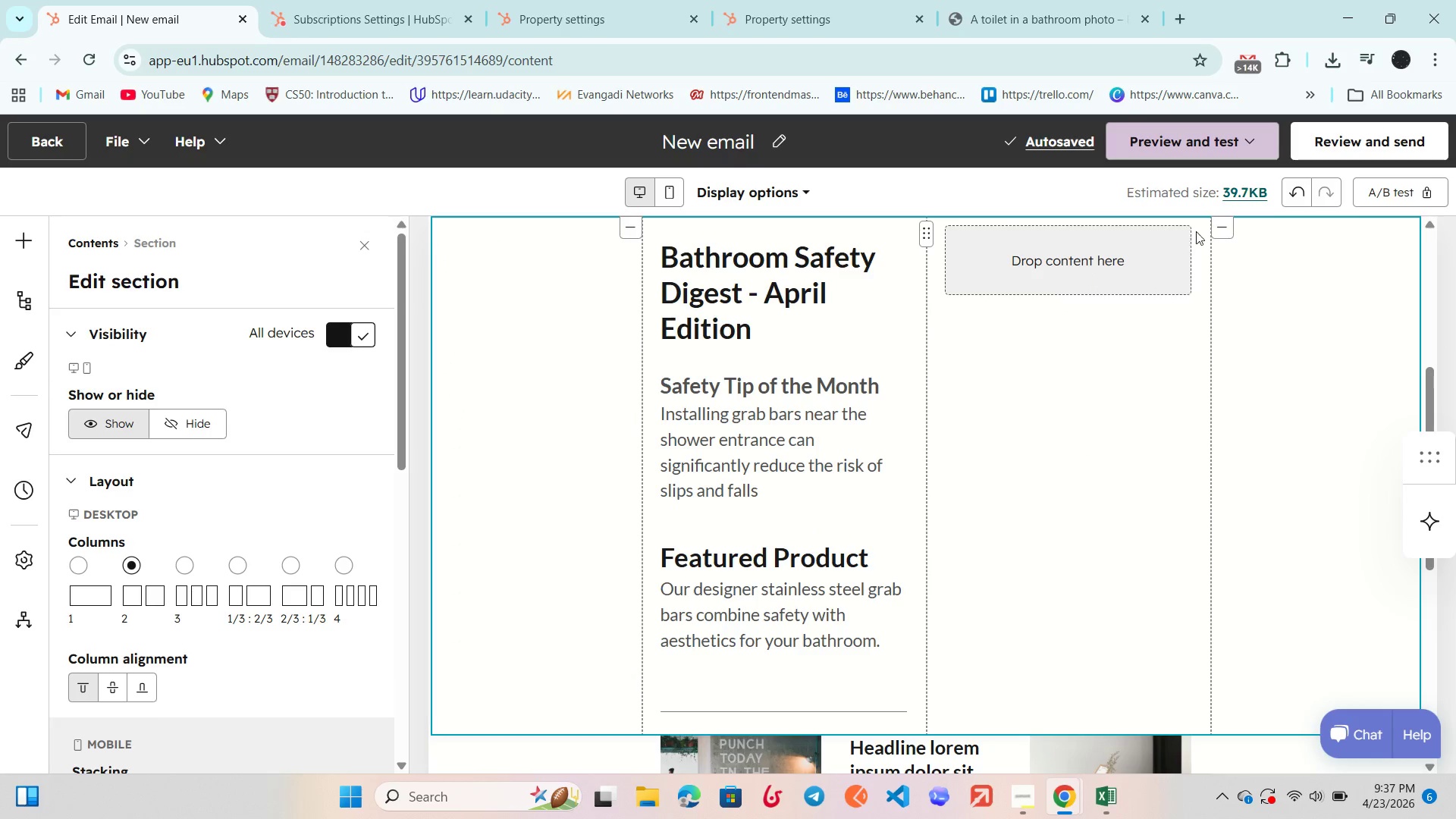 
left_click([1226, 221])
 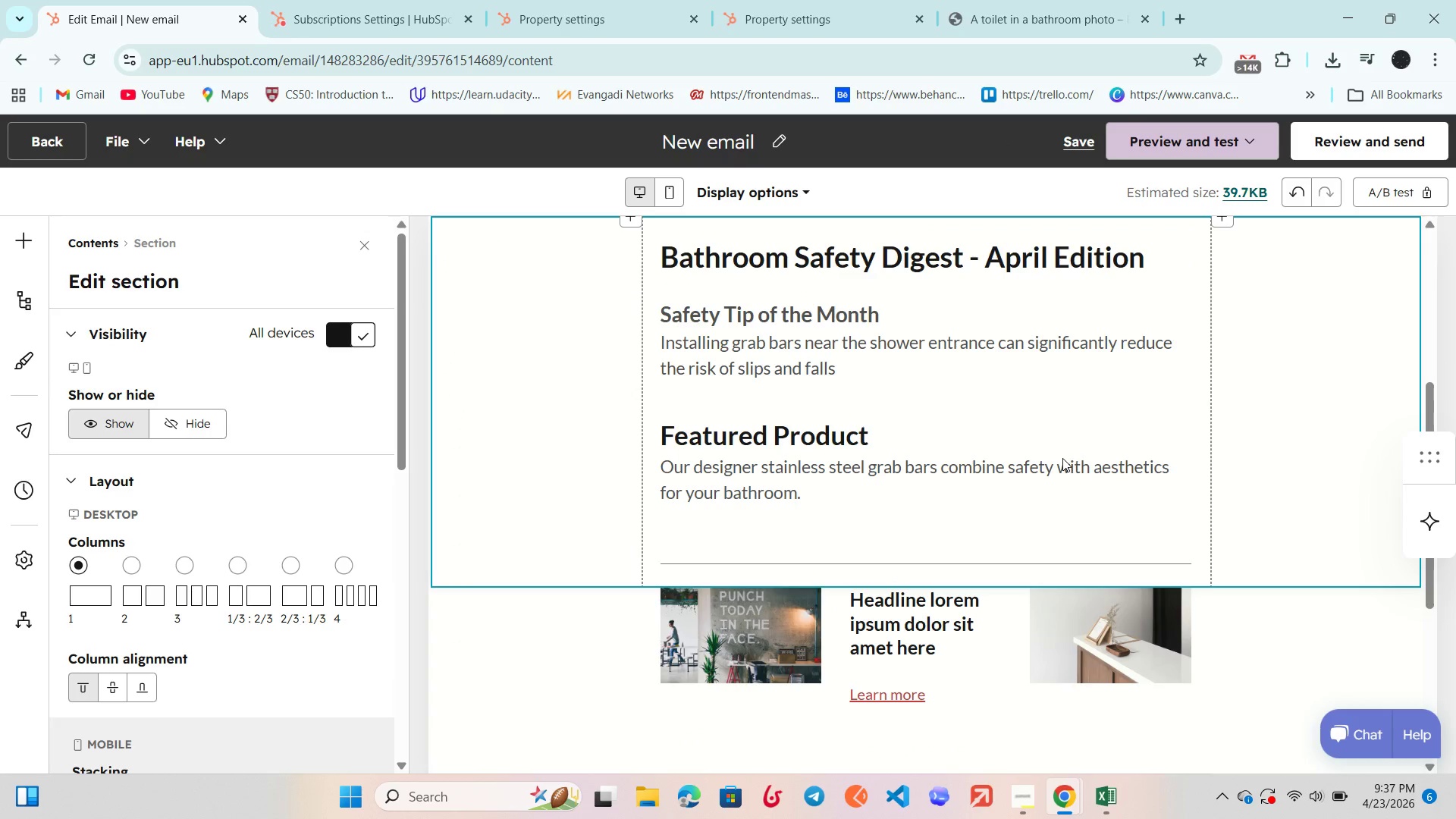 
scroll: coordinate [1062, 458], scroll_direction: down, amount: 3.0
 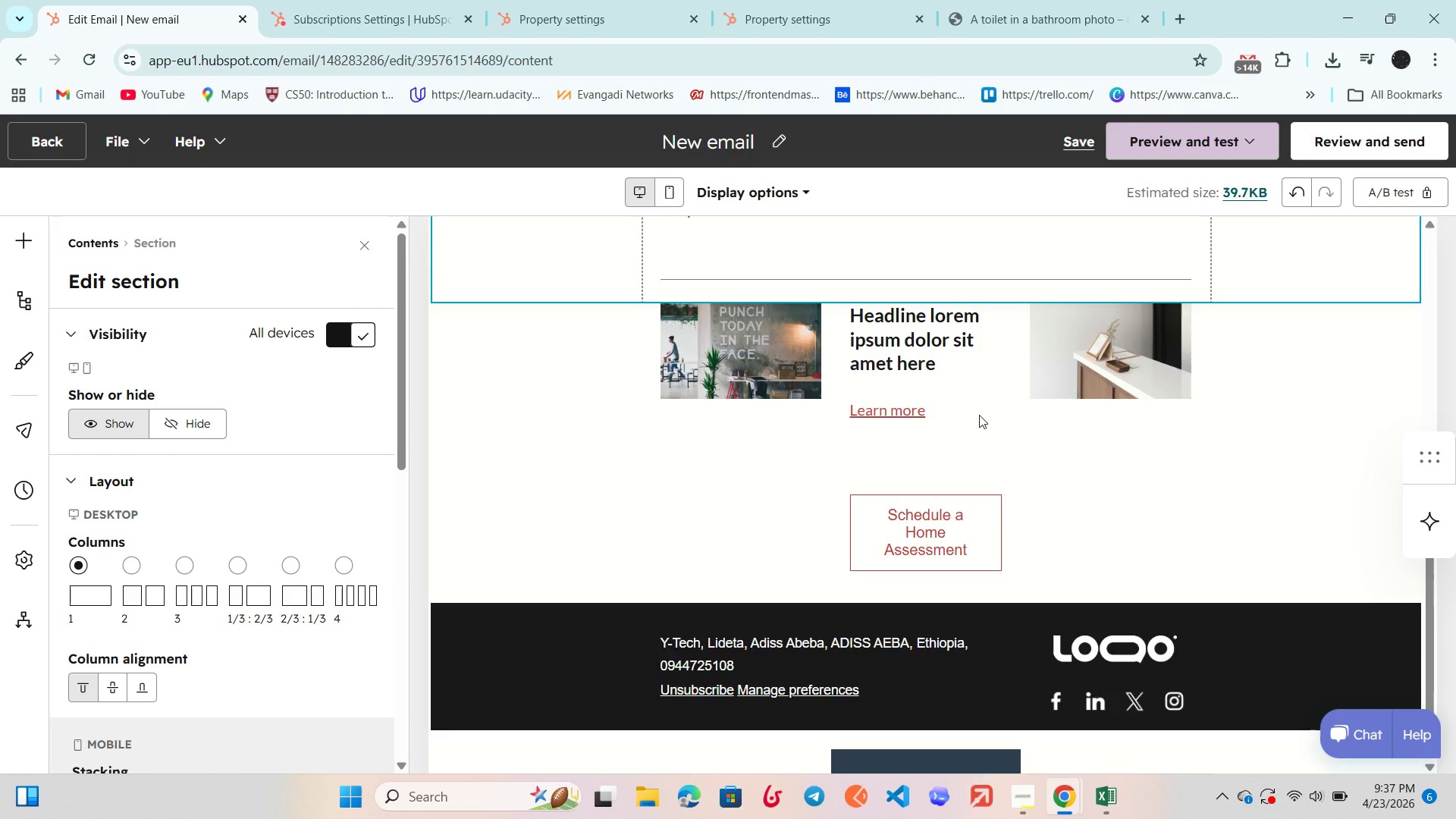 
scroll: coordinate [979, 415], scroll_direction: none, amount: 0.0
 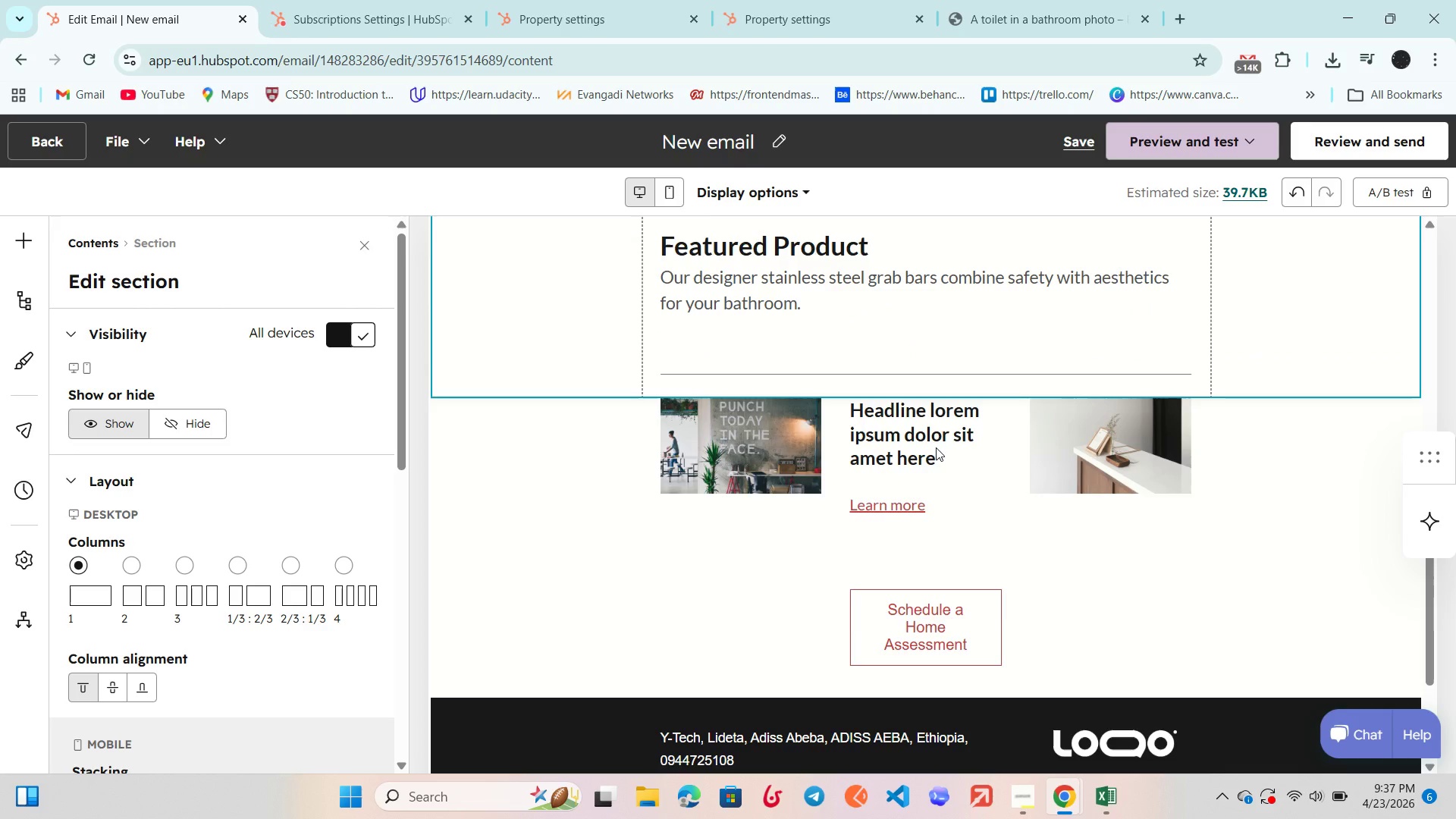 
left_click([936, 447])
 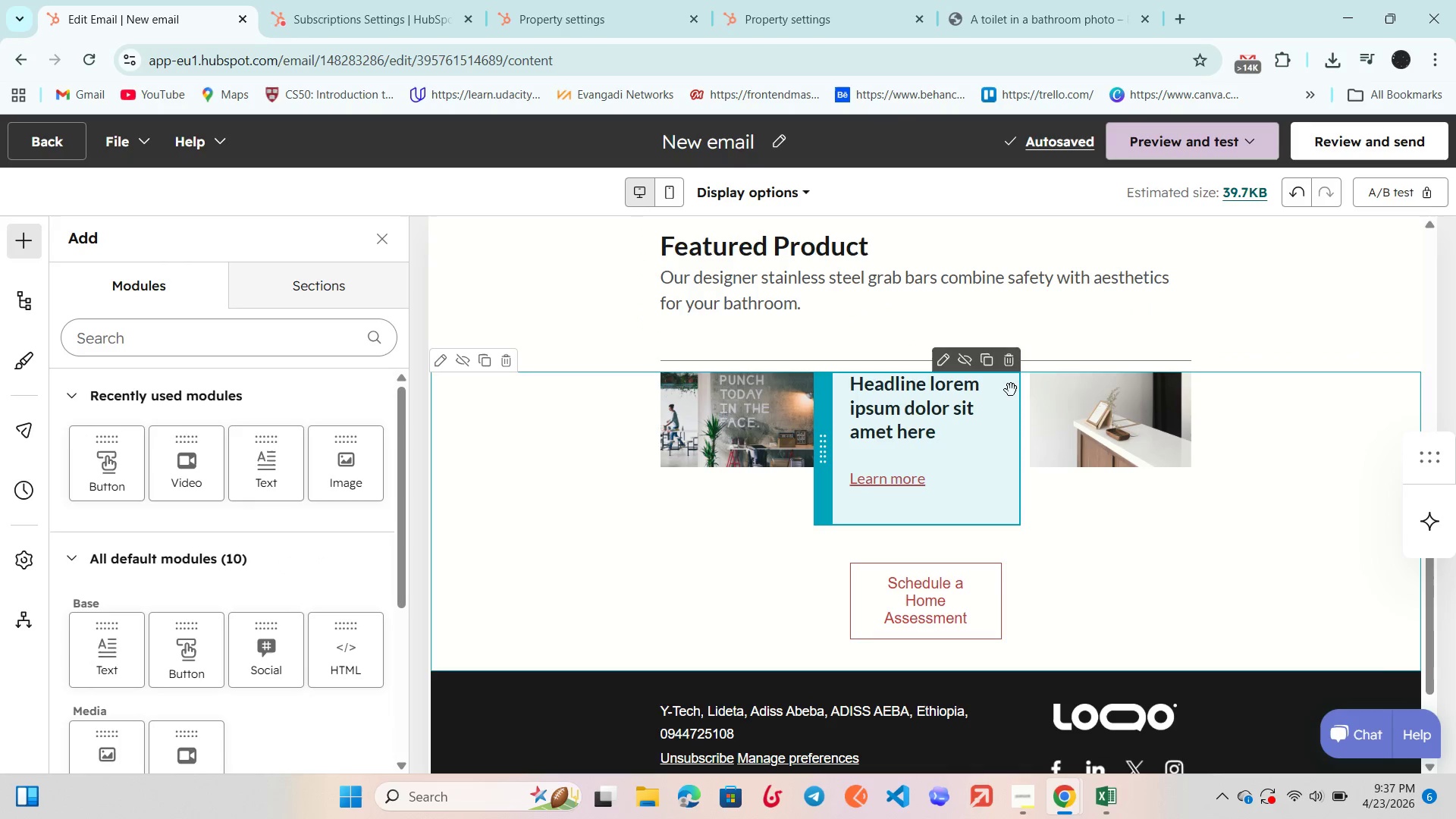 
left_click([1014, 369])
 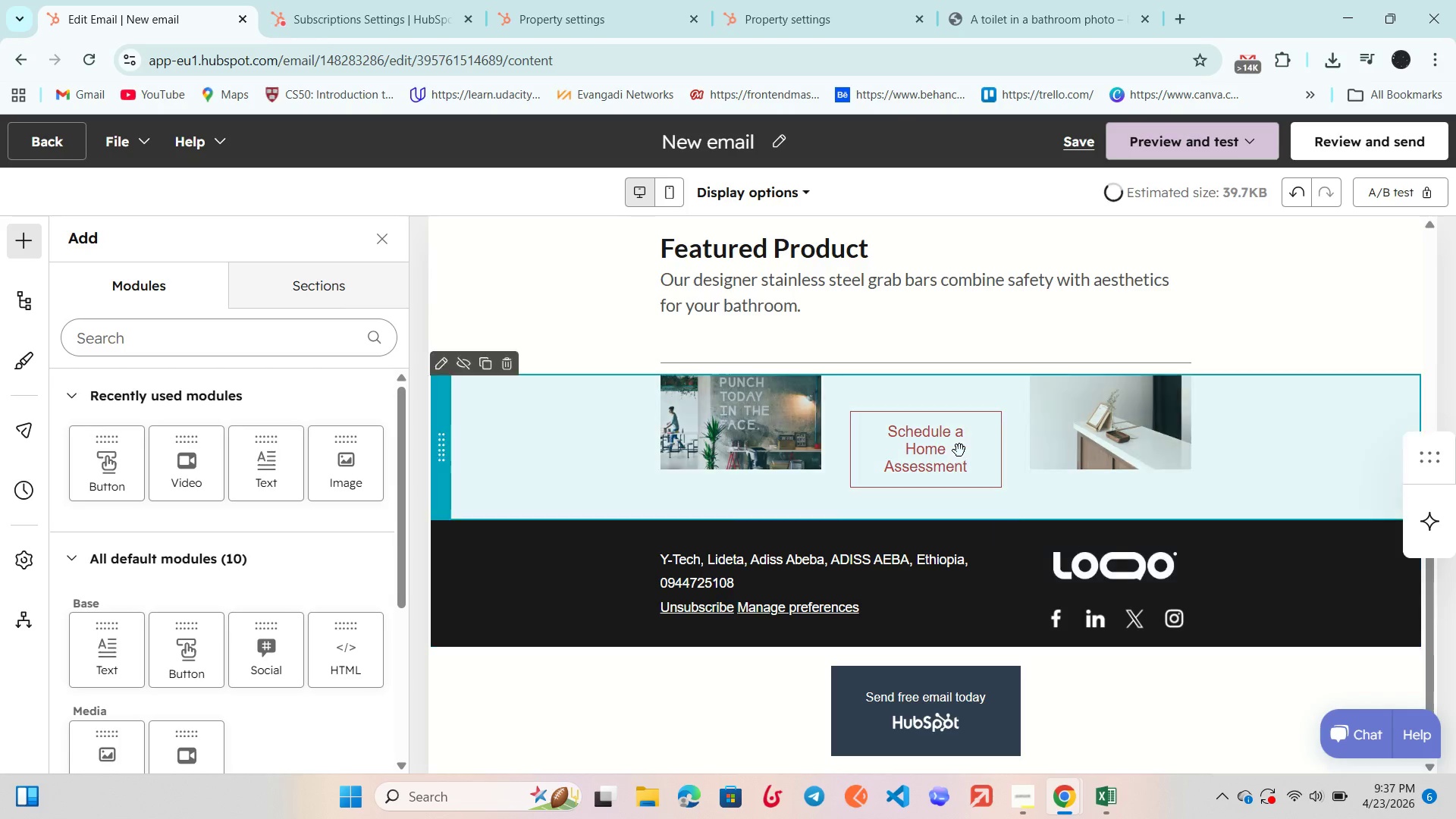 
left_click_drag(start_coordinate=[930, 448], to_coordinate=[930, 536])
 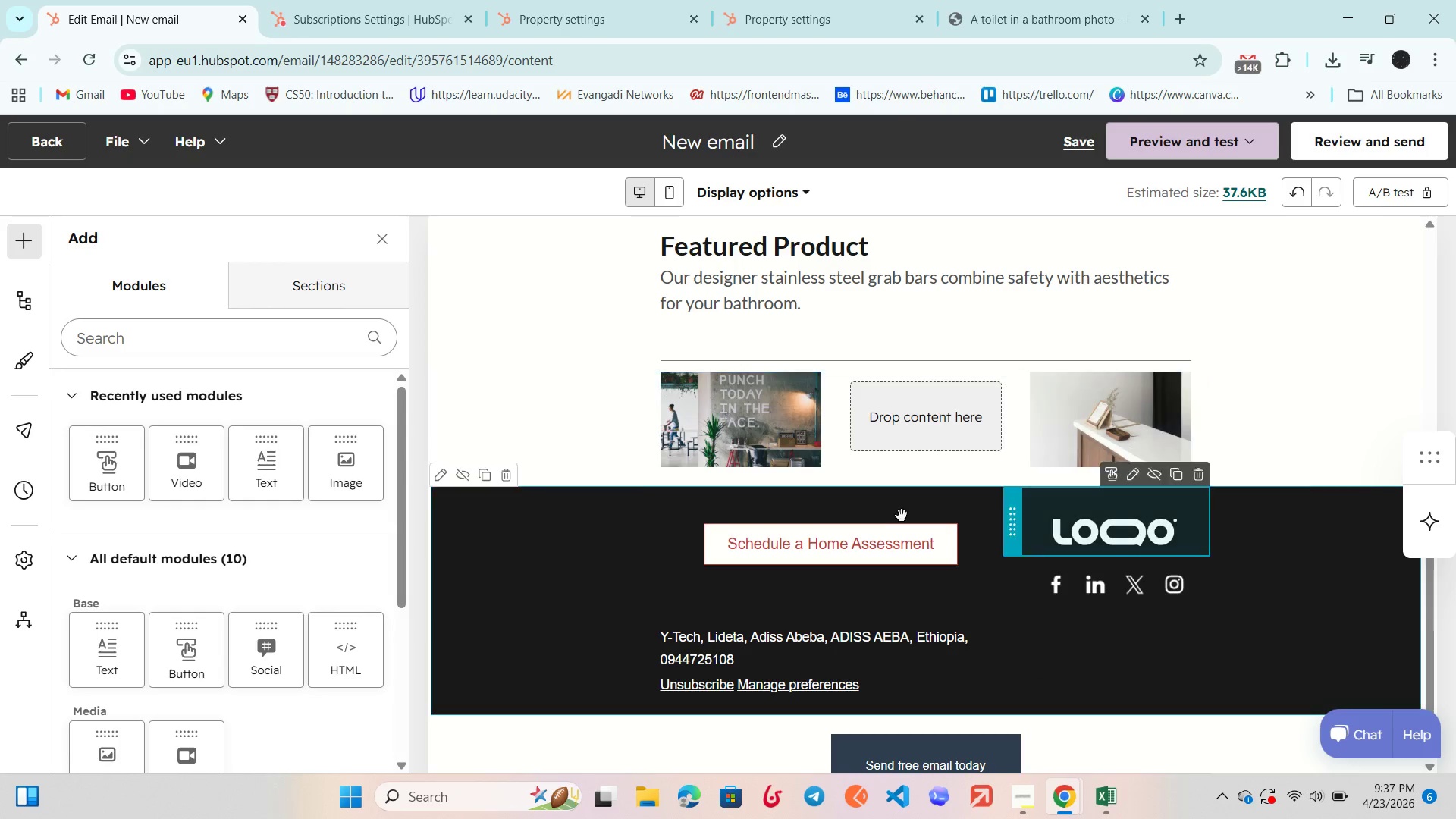 
left_click_drag(start_coordinate=[872, 550], to_coordinate=[1007, 463])
 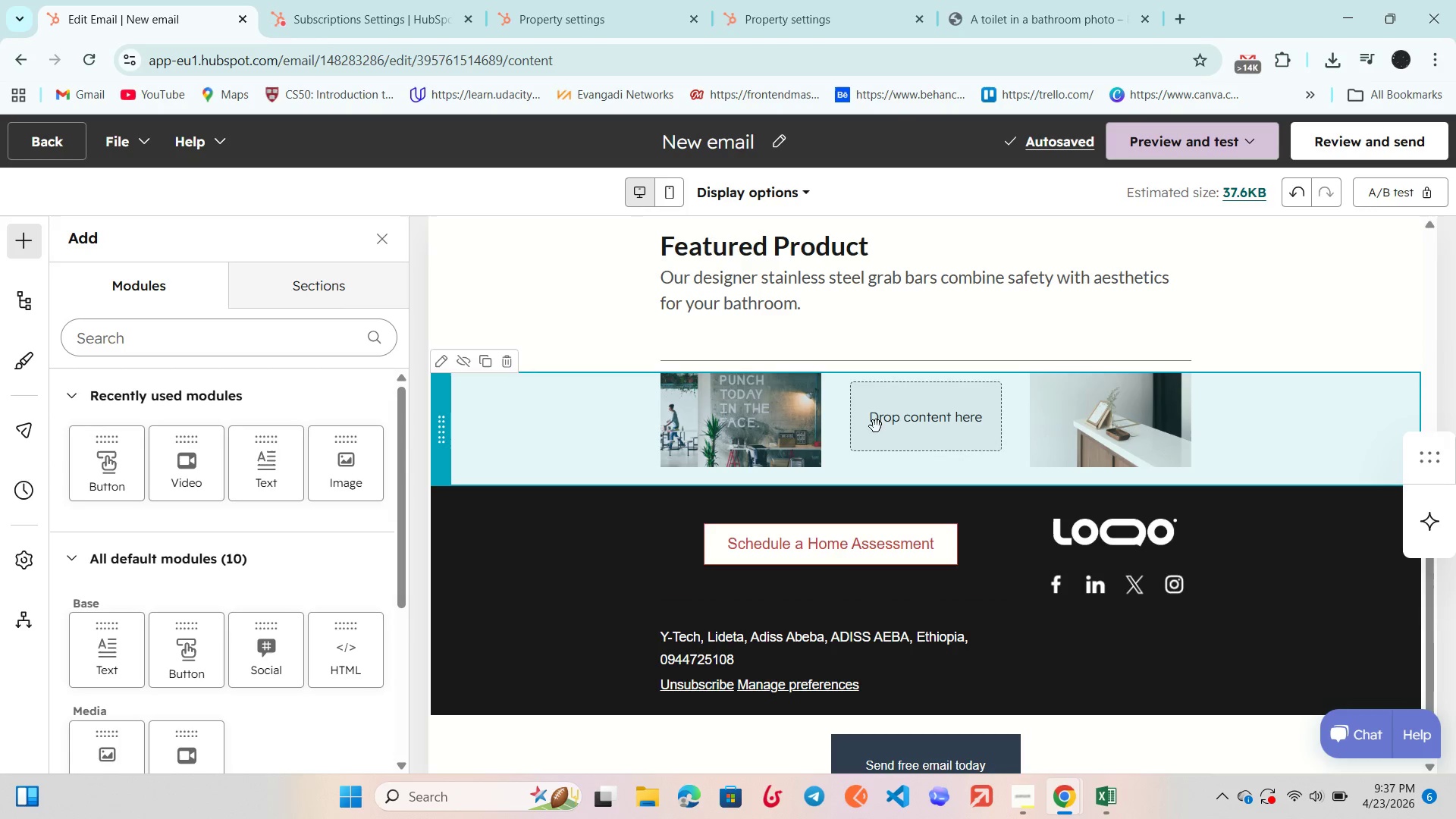 
left_click([919, 447])
 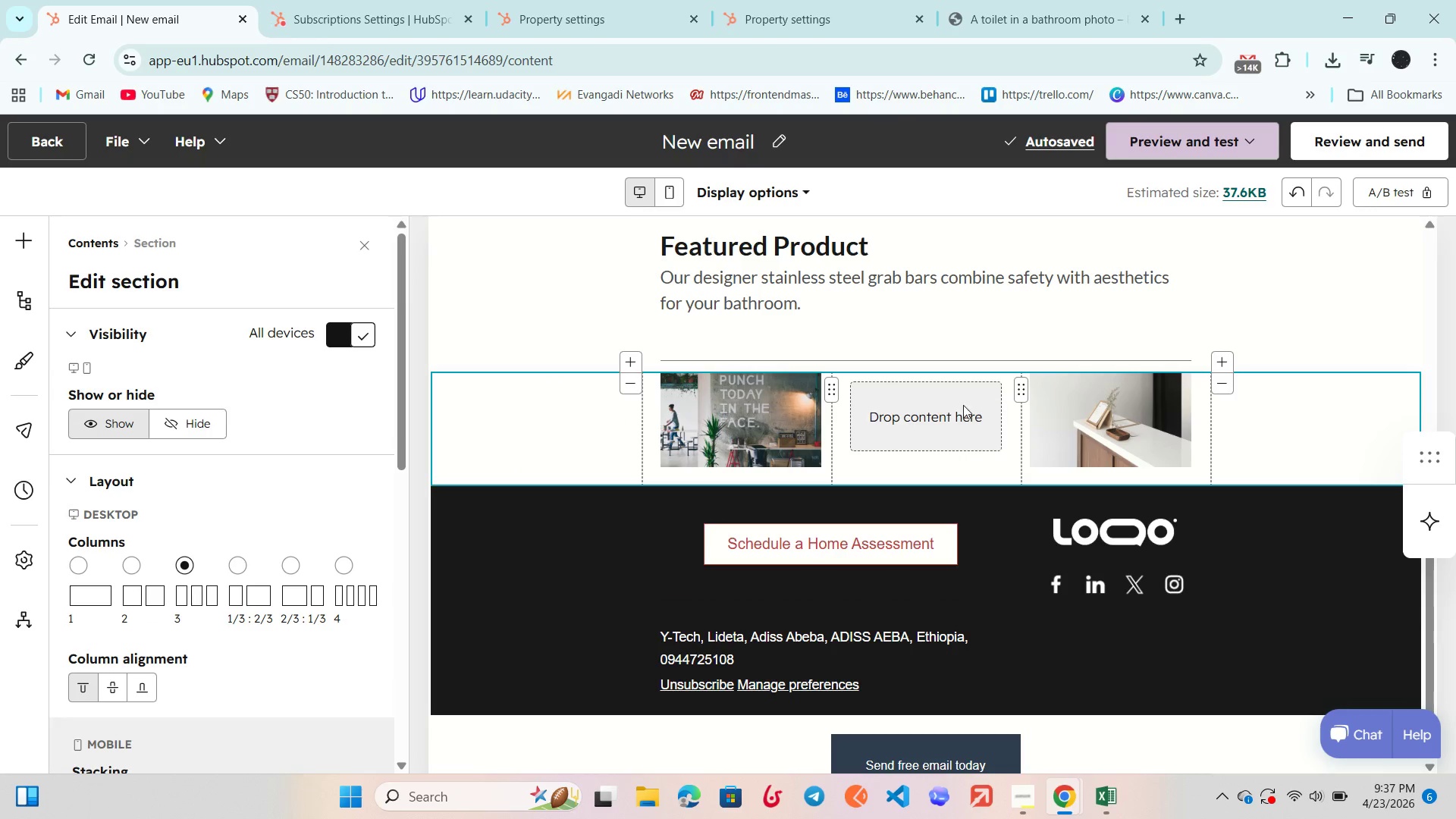 
double_click([961, 401])
 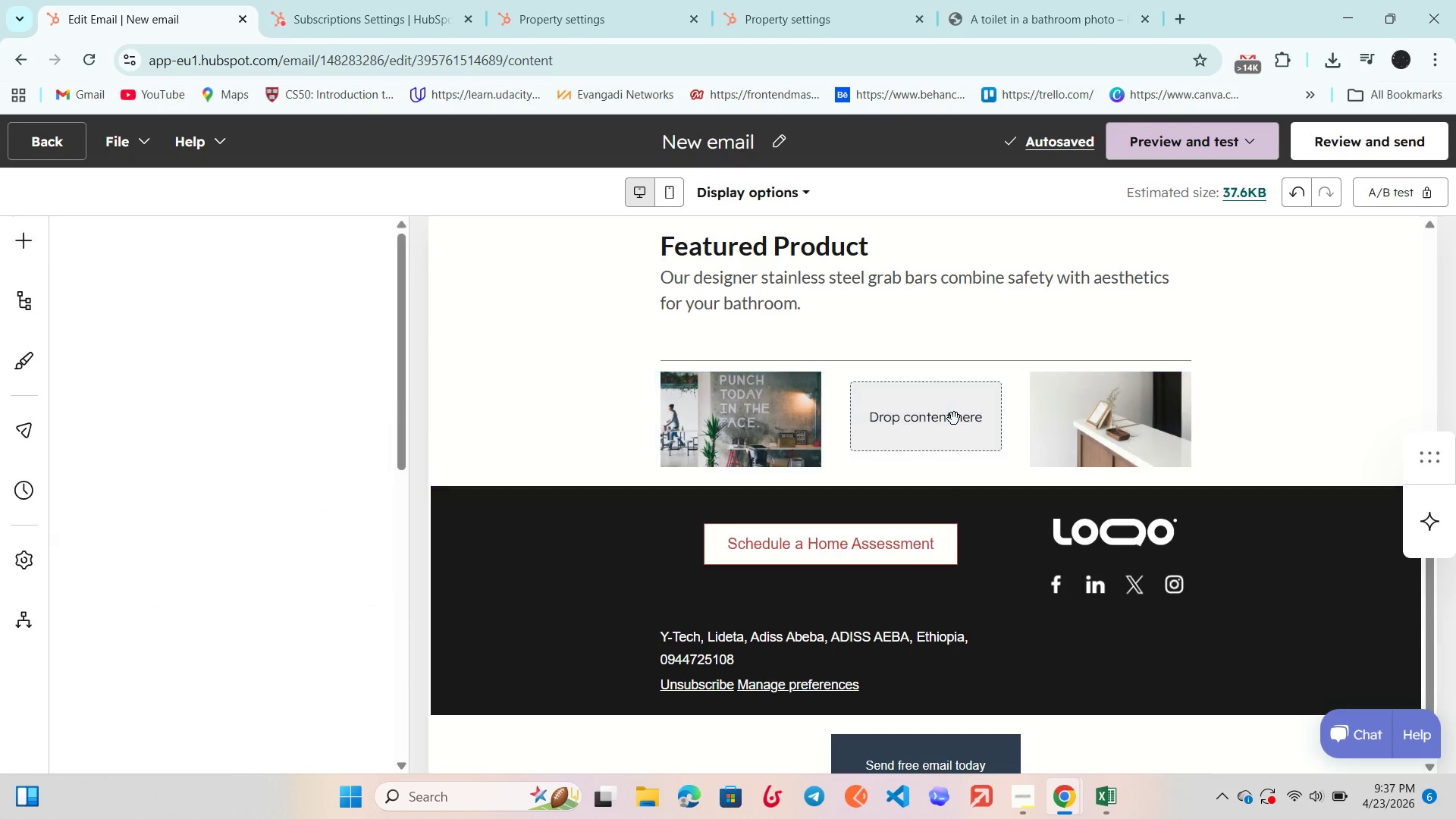 
double_click([954, 419])
 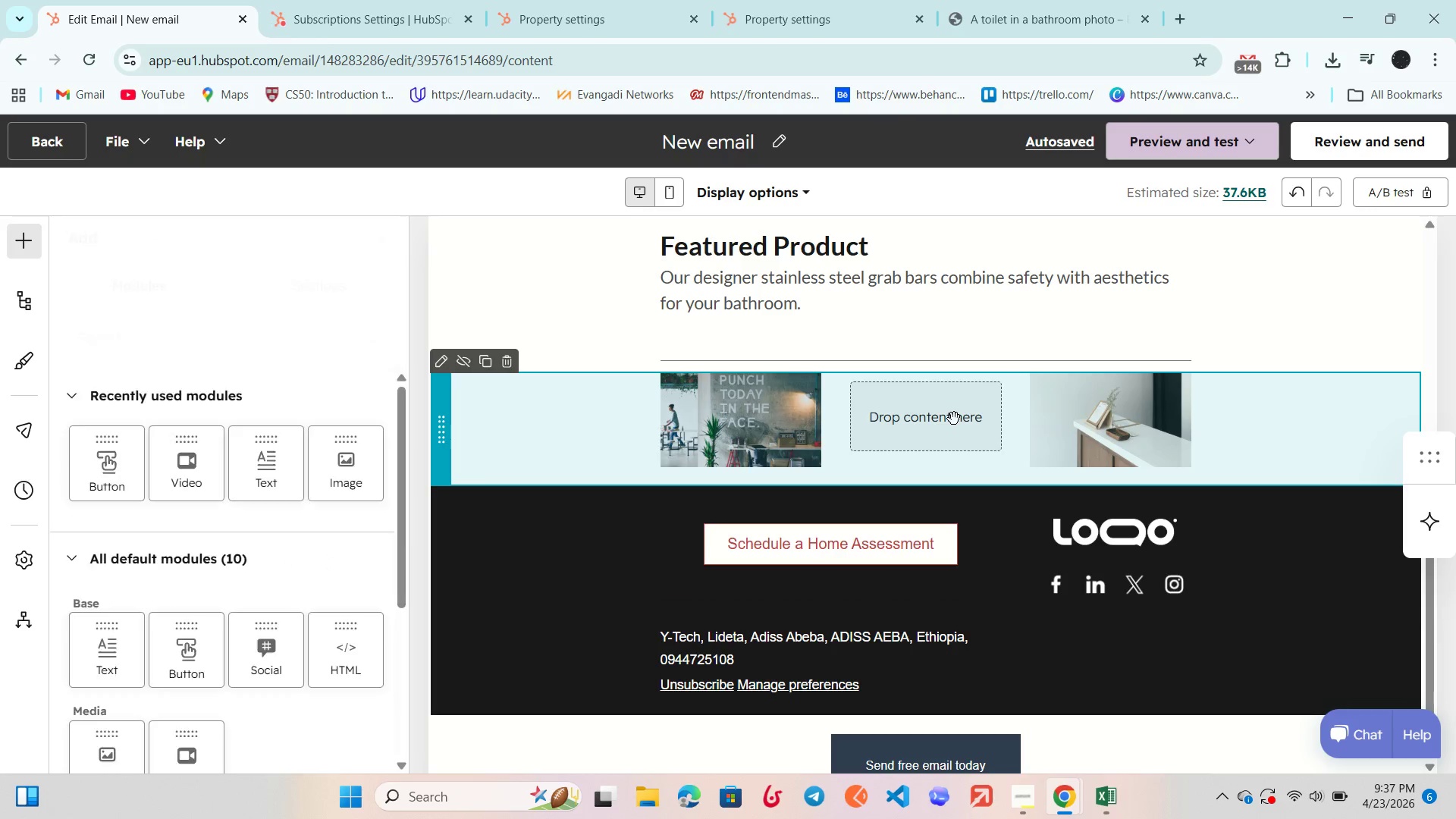 
left_click([954, 419])
 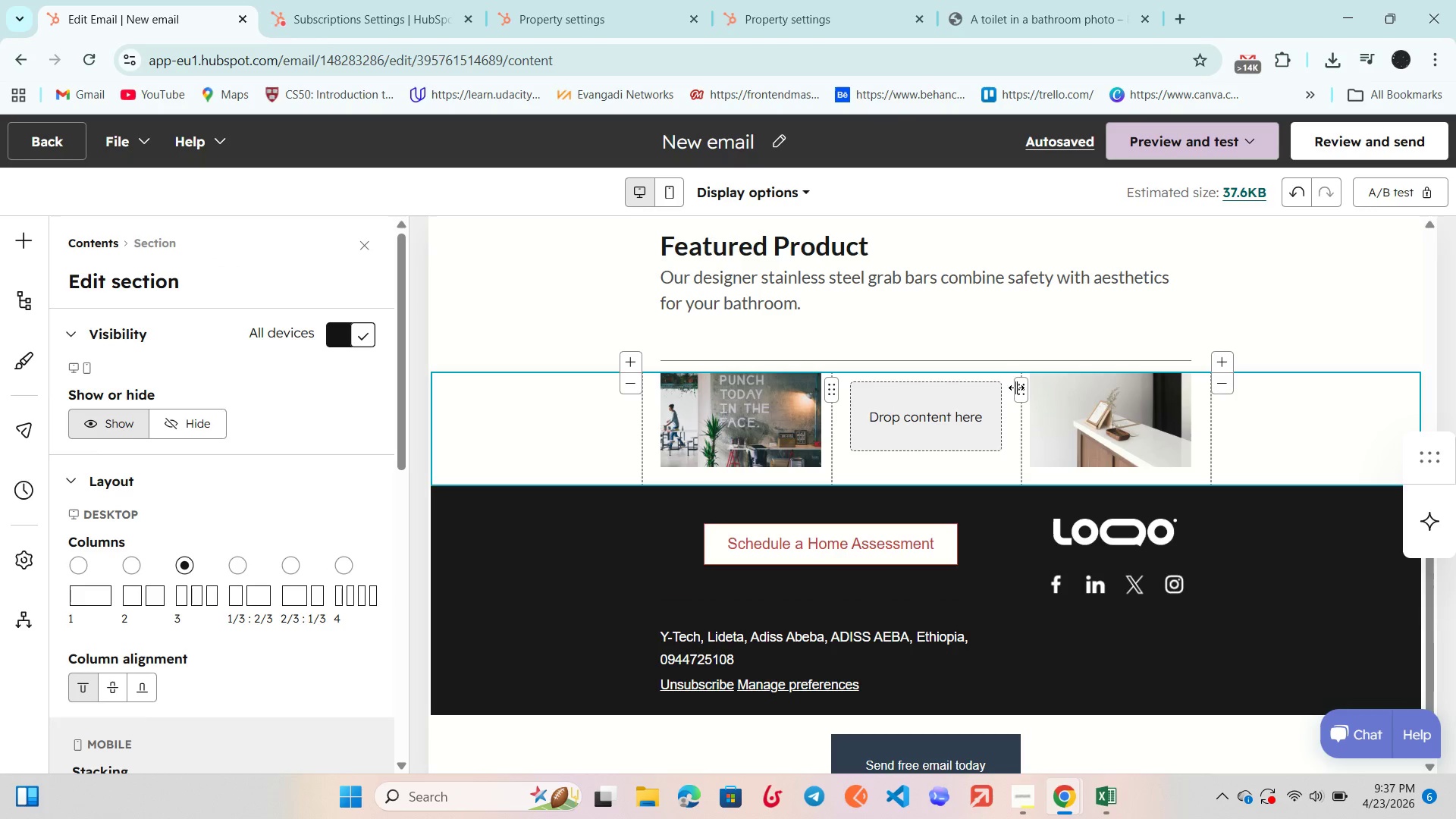 
left_click([1023, 390])
 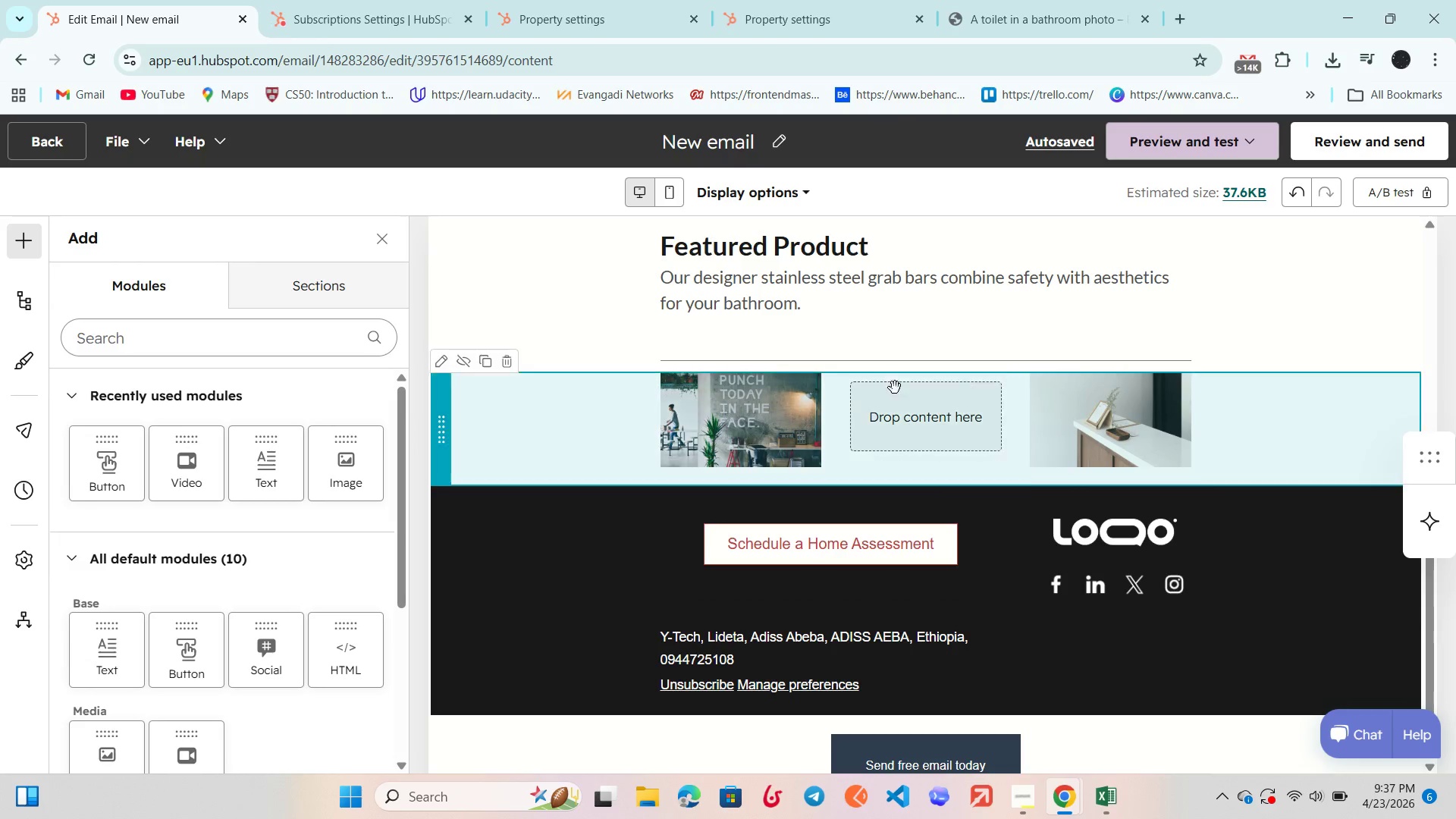 
left_click([847, 411])
 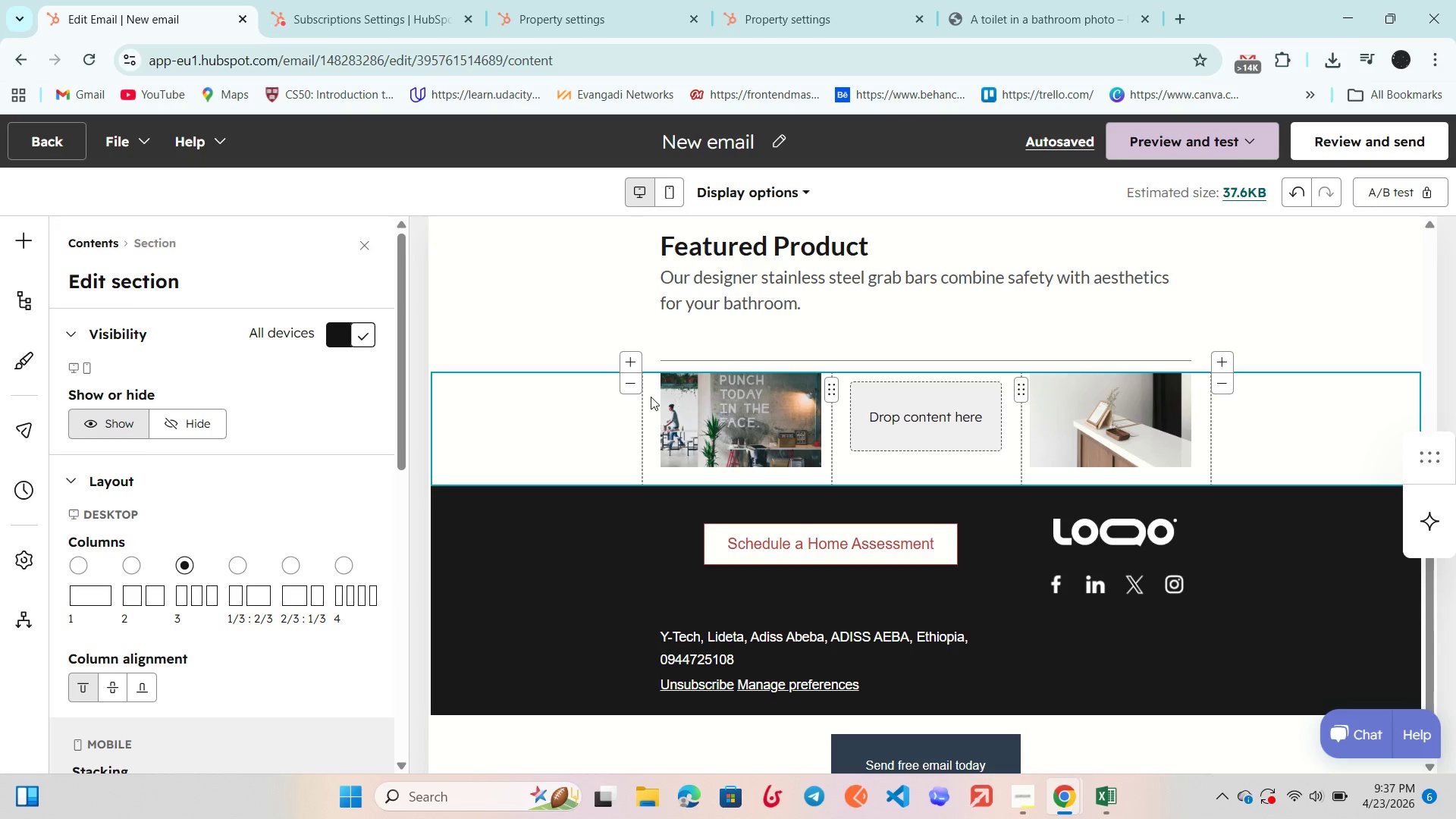 
left_click([632, 384])
 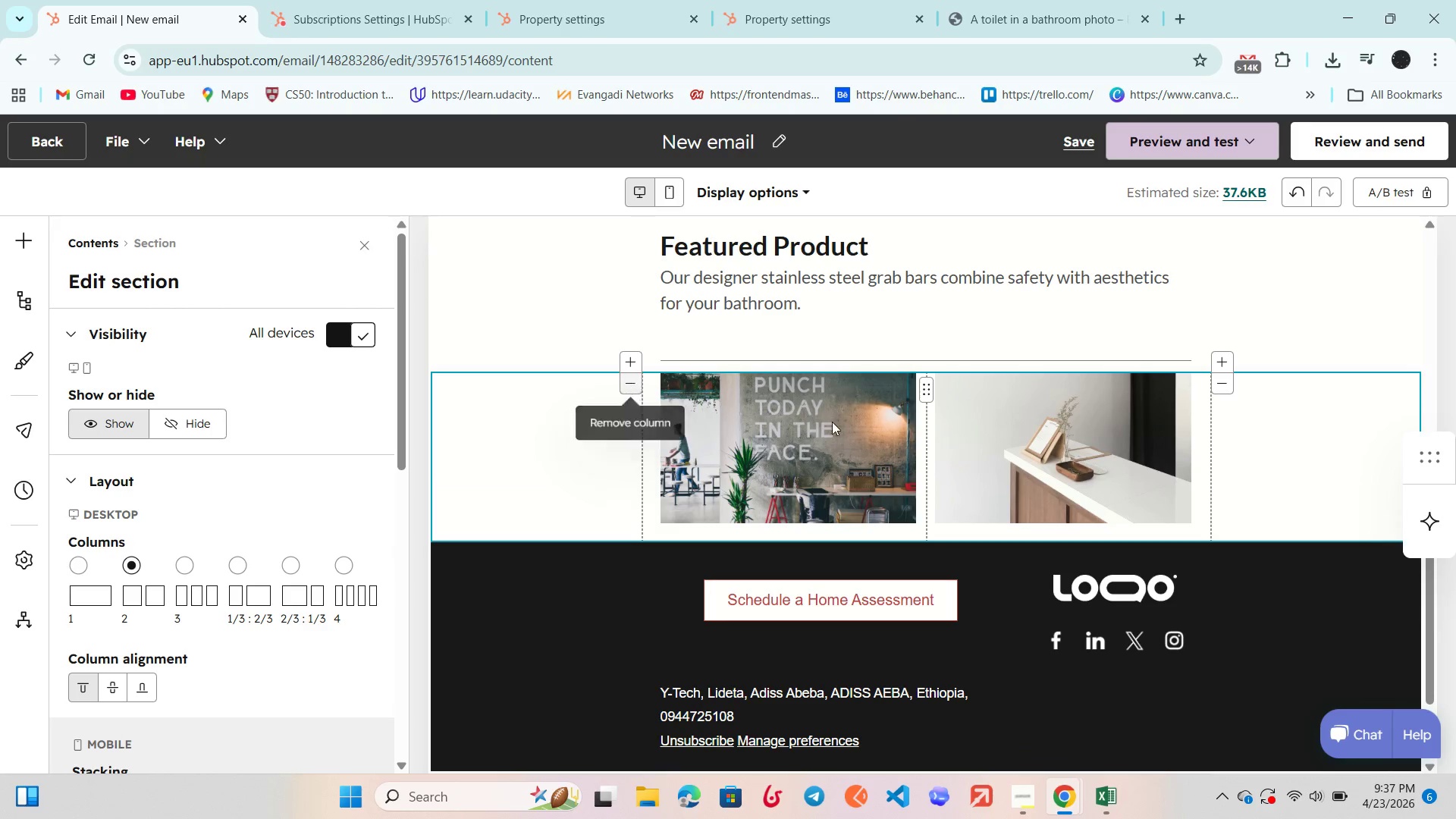 
scroll: coordinate [827, 426], scroll_direction: none, amount: 0.0
 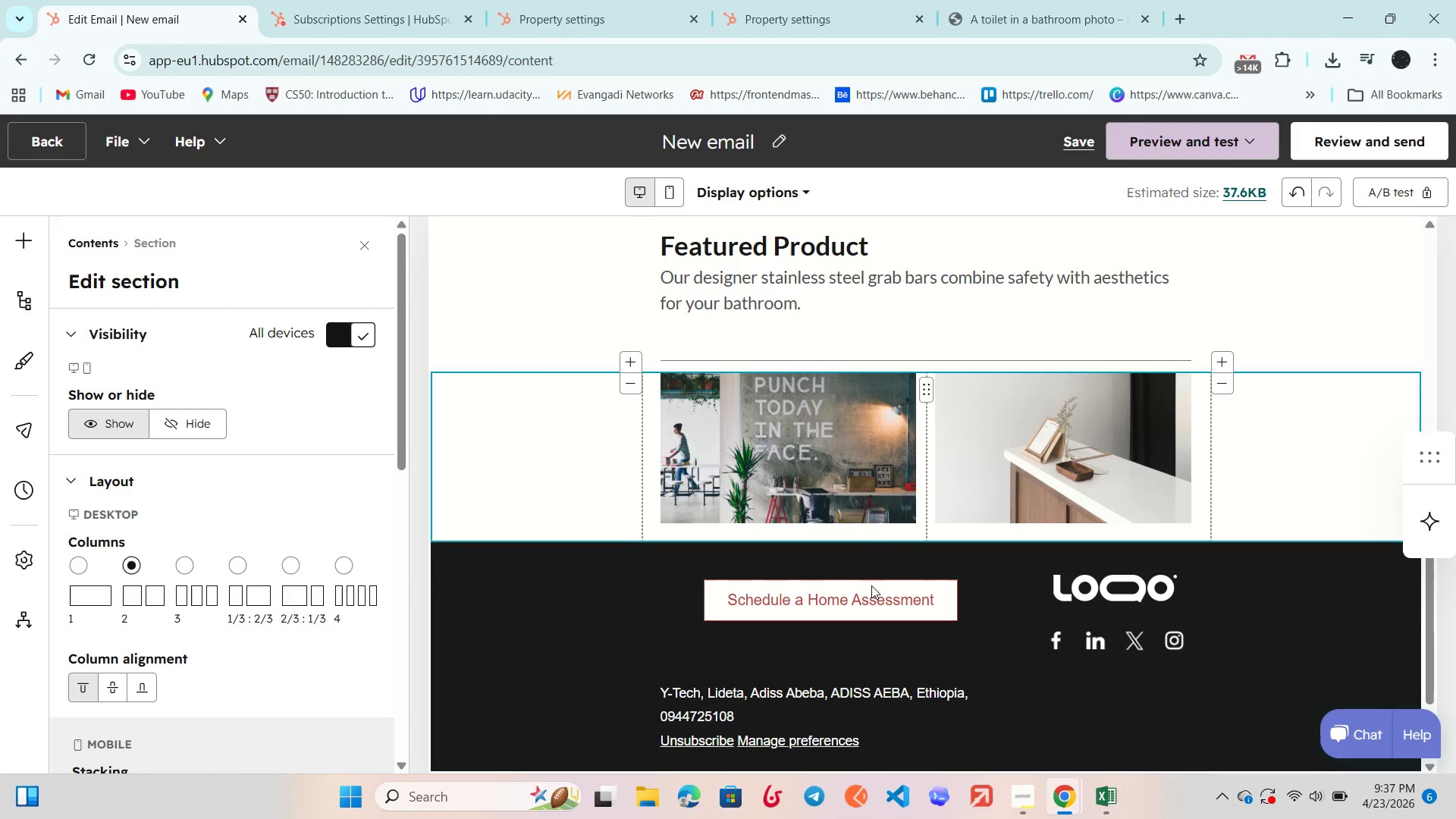 
left_click([872, 590])
 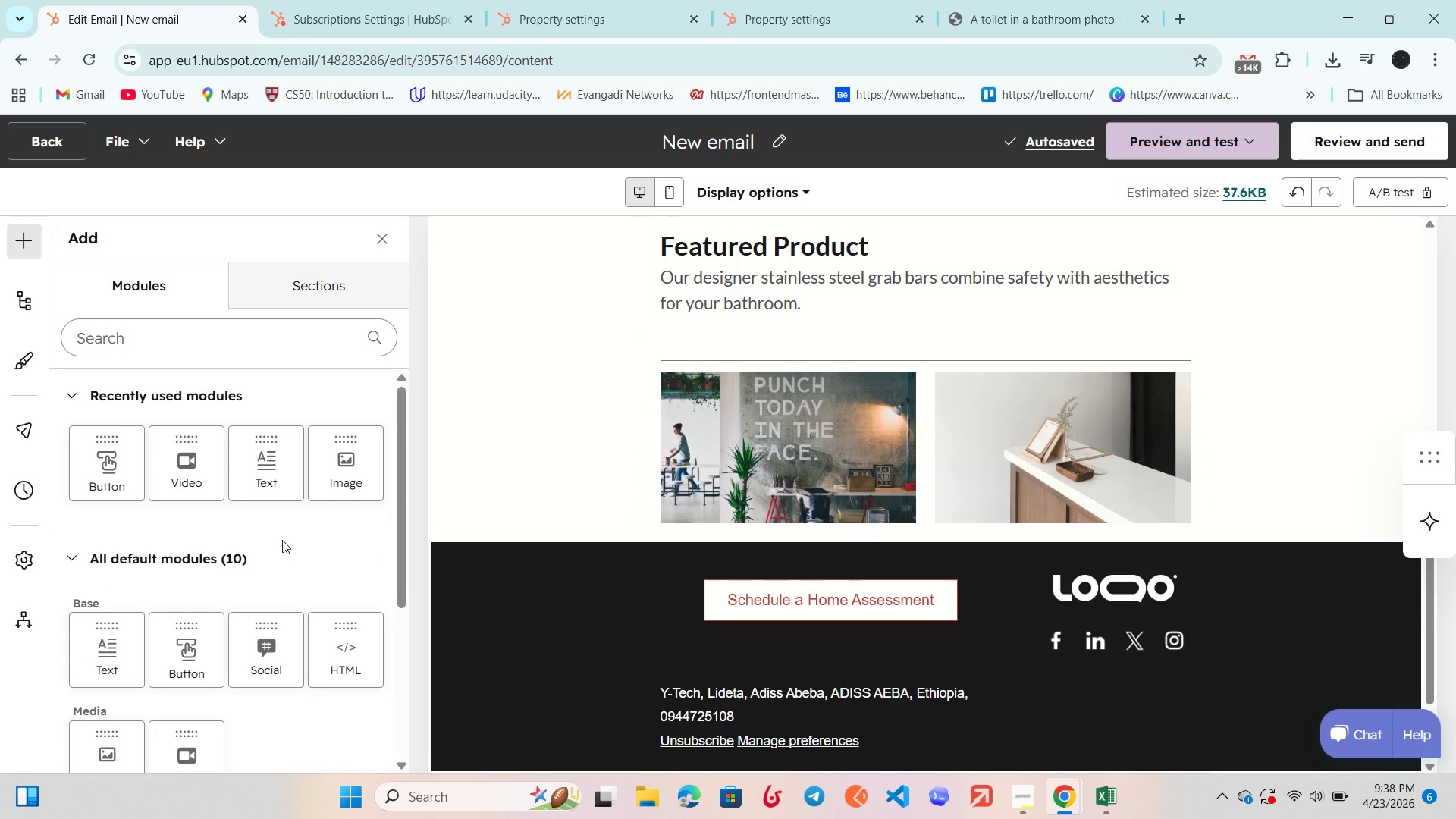 
left_click_drag(start_coordinate=[124, 483], to_coordinate=[956, 544])
 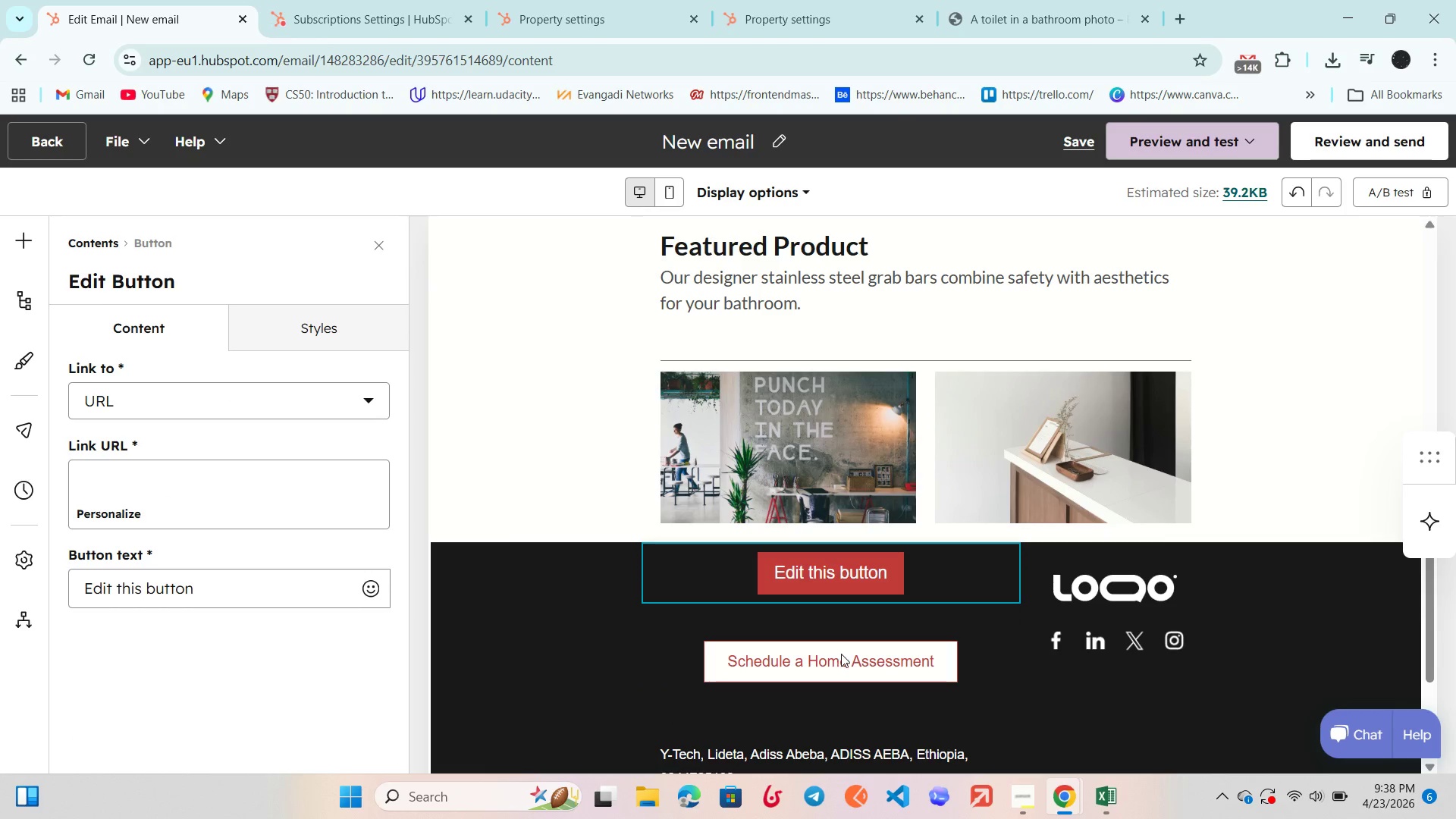 
left_click_drag(start_coordinate=[850, 580], to_coordinate=[956, 510])
 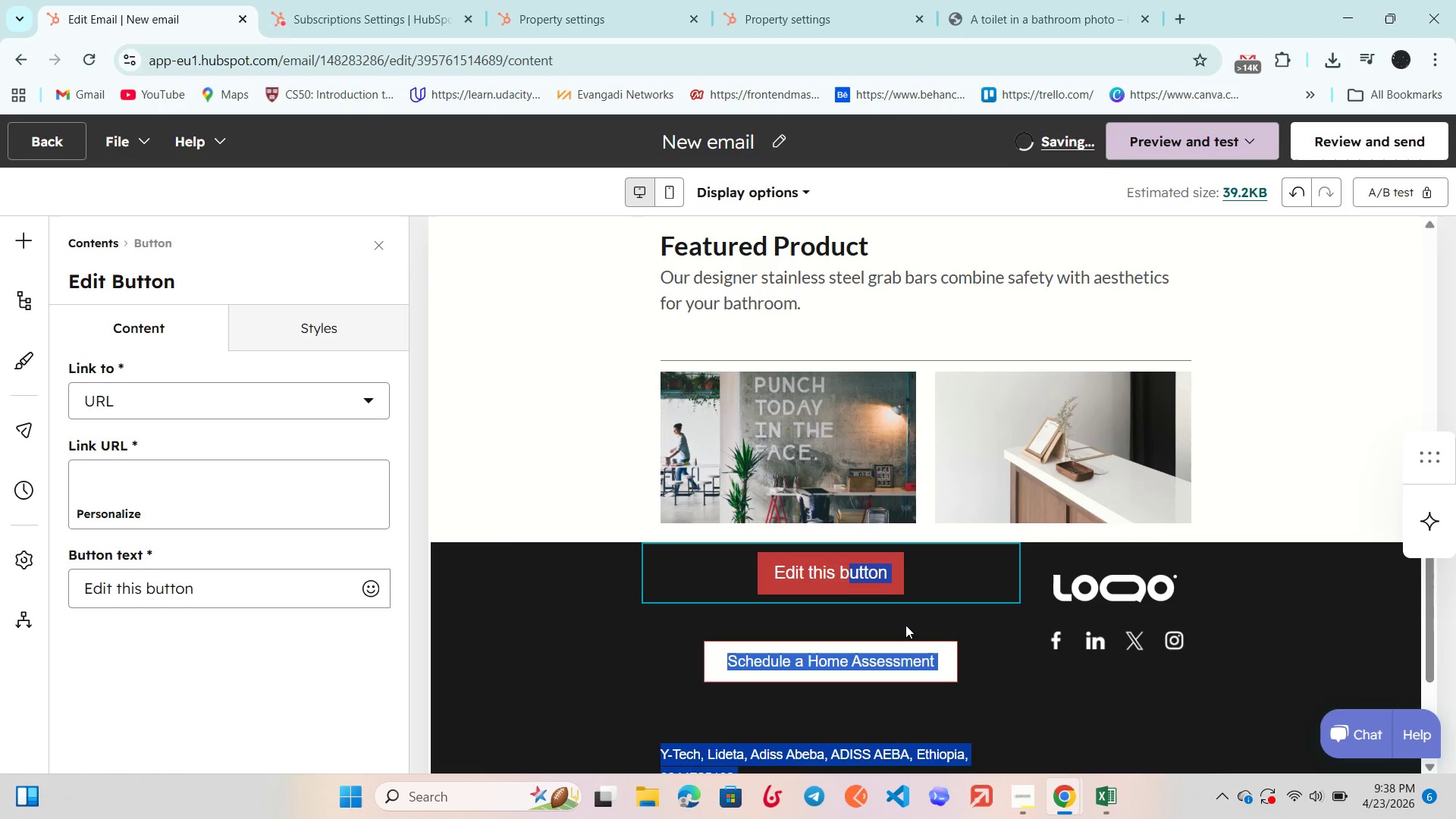 
left_click([905, 625])
 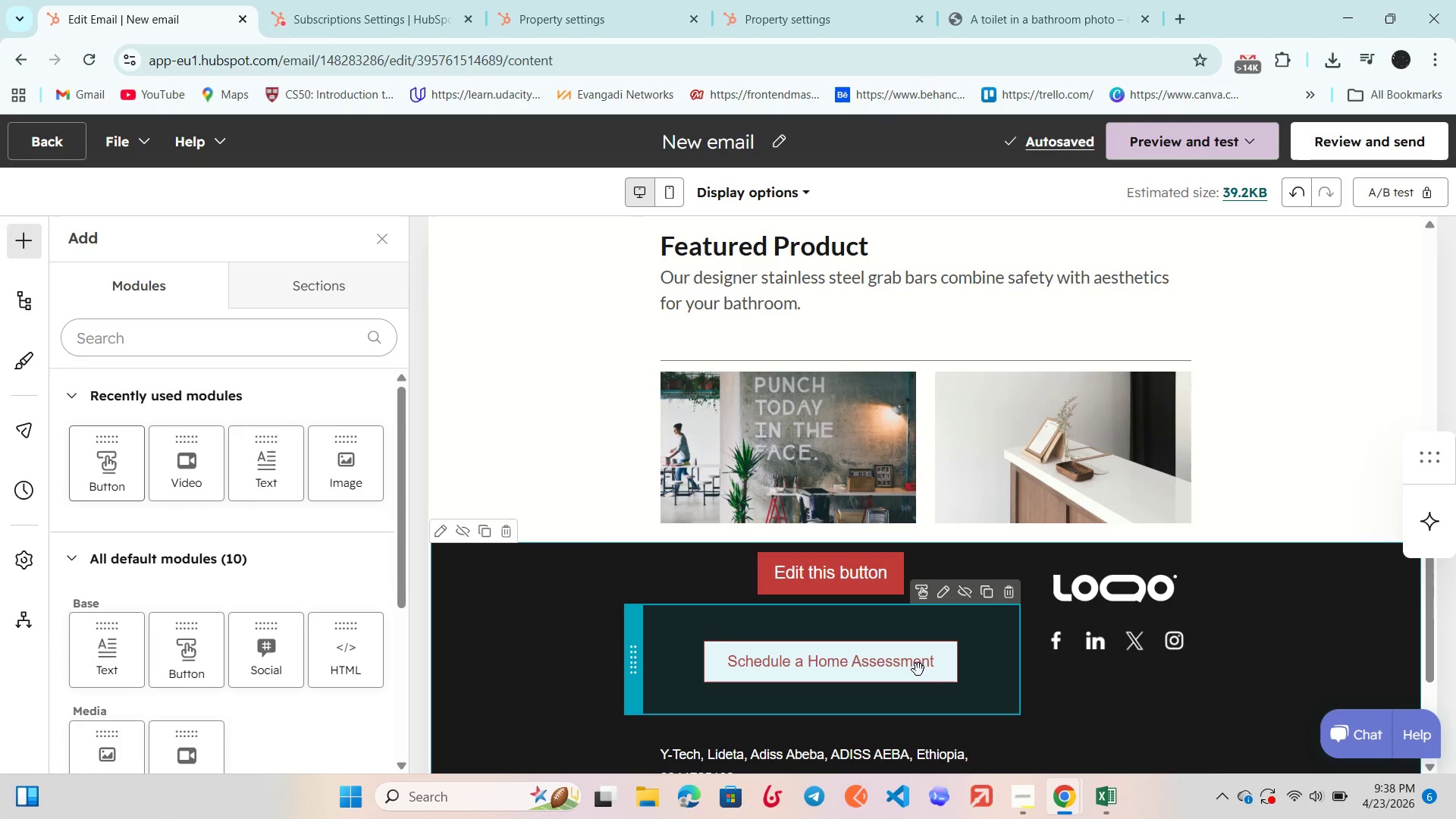 
left_click_drag(start_coordinate=[918, 670], to_coordinate=[964, 529])
 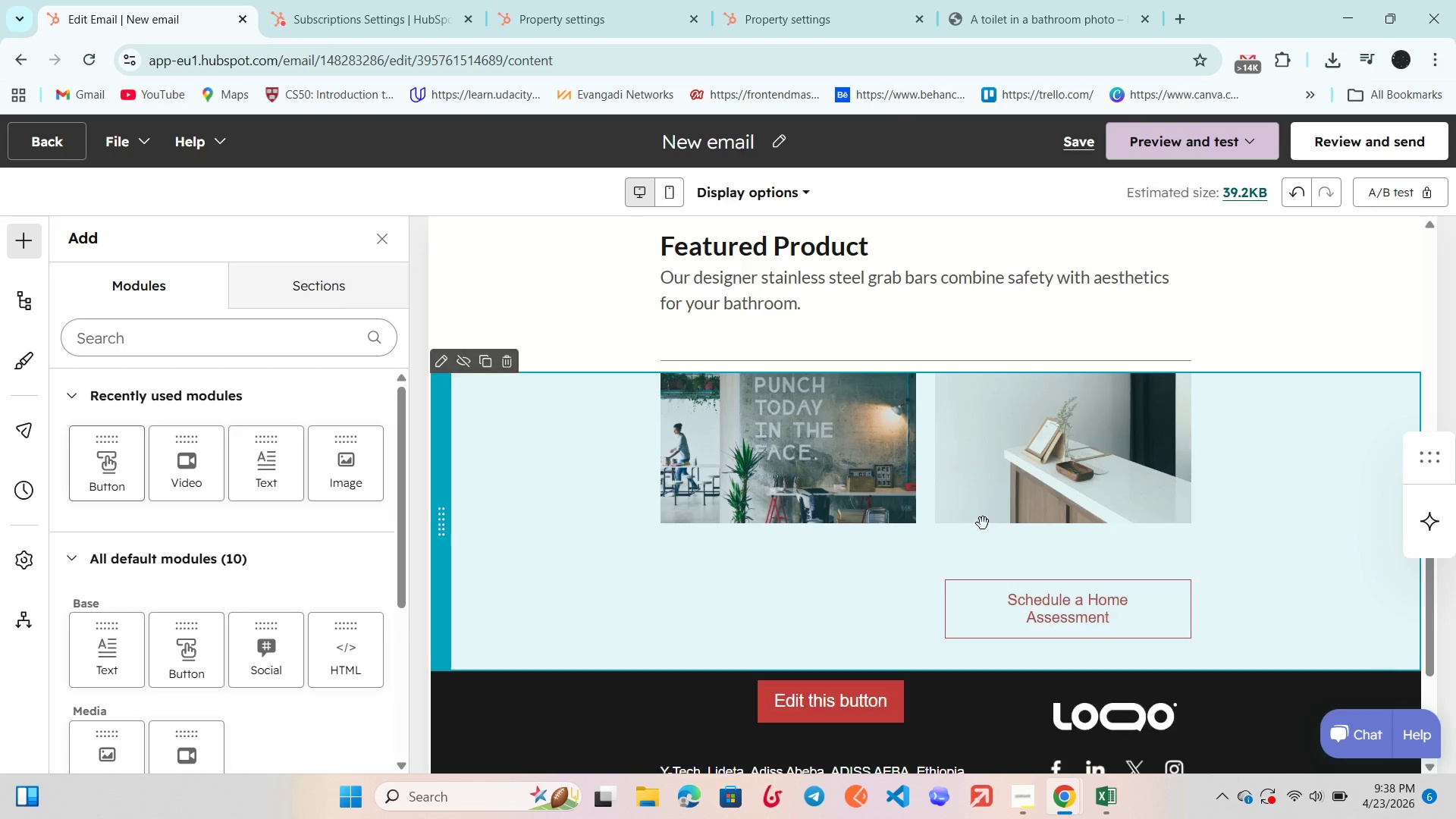 
scroll: coordinate [983, 523], scroll_direction: down, amount: 2.0
 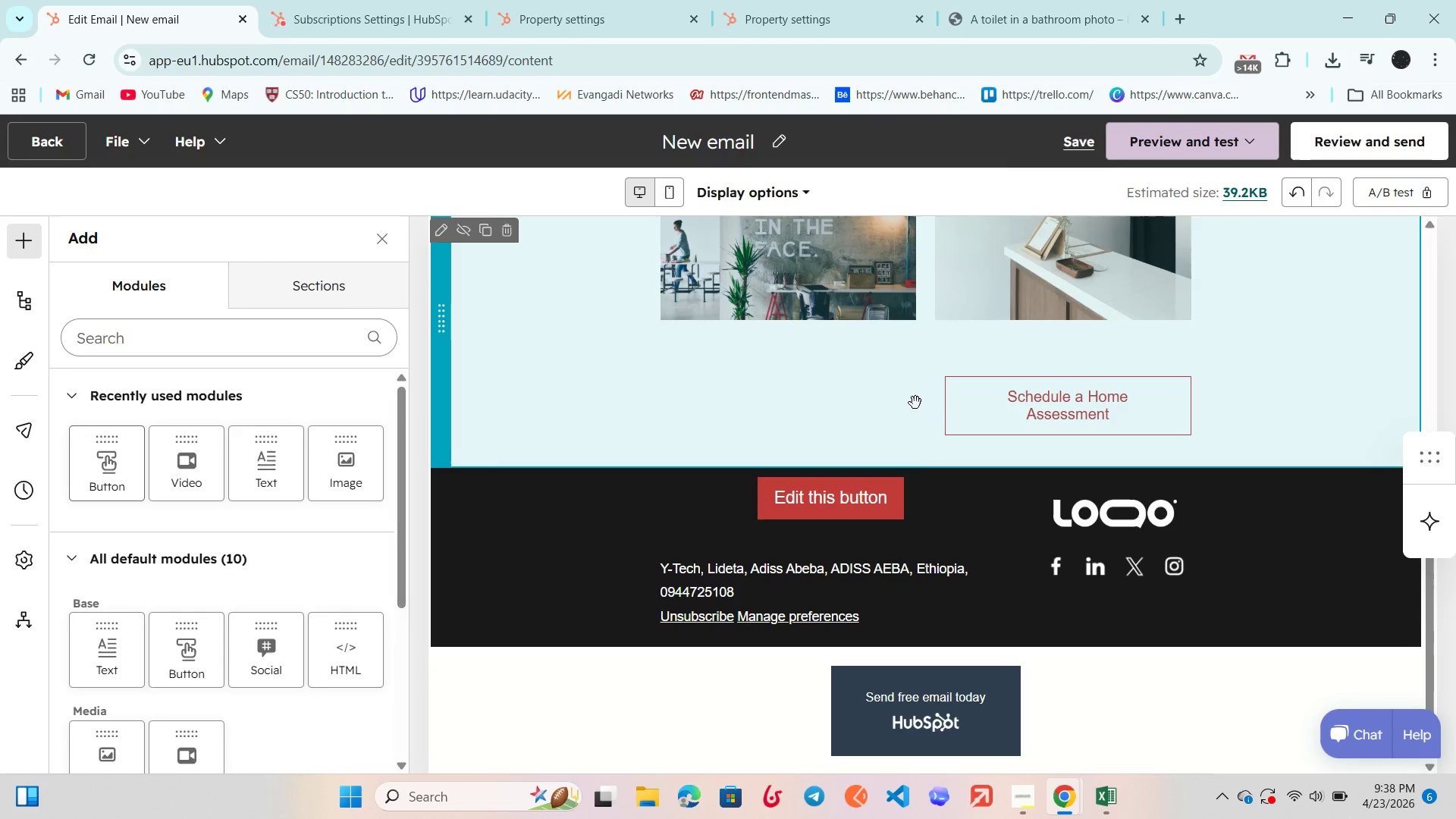 
left_click_drag(start_coordinate=[914, 408], to_coordinate=[889, 419])
 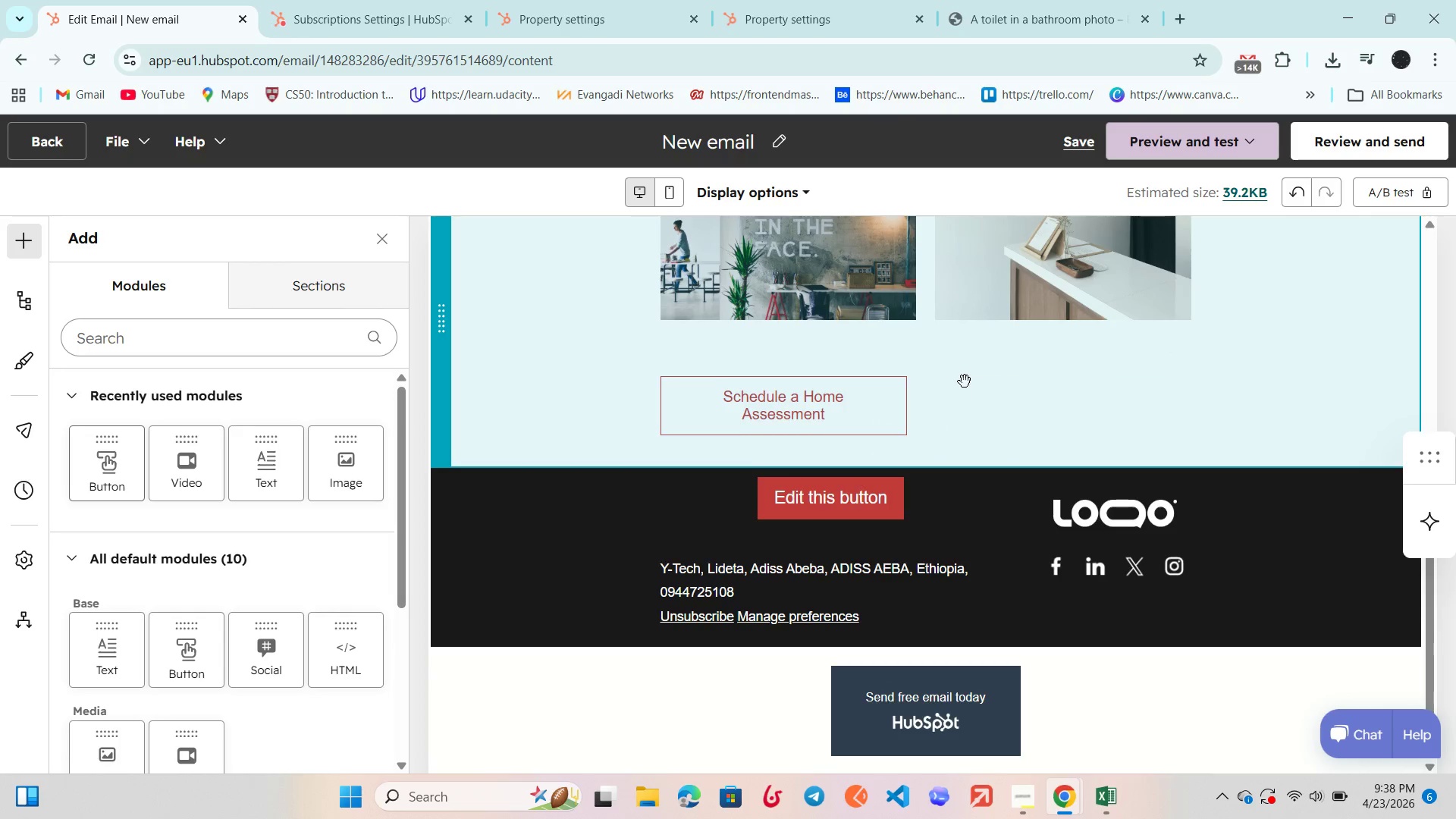 
scroll: coordinate [965, 381], scroll_direction: none, amount: 0.0
 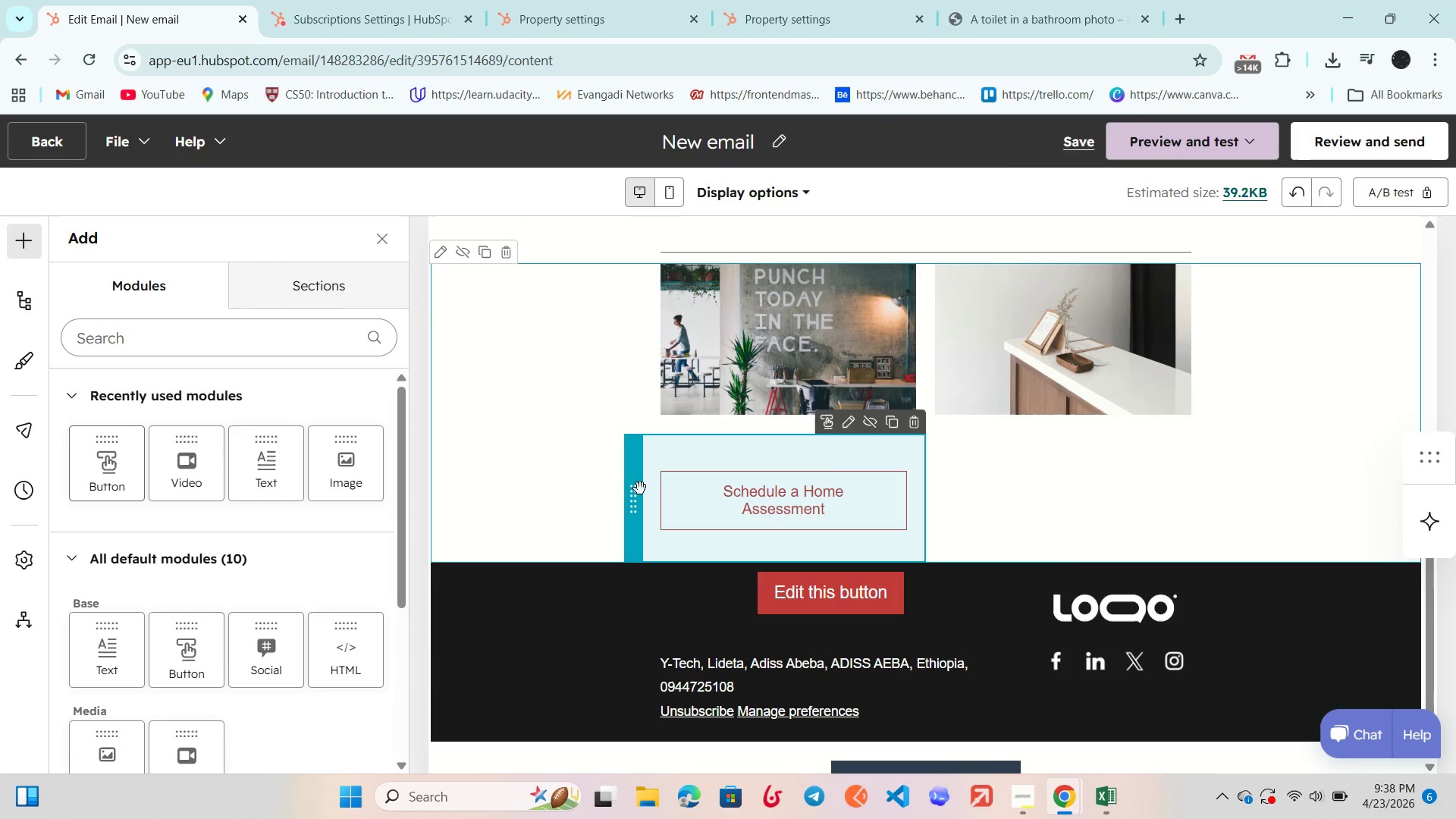 
left_click([856, 594])
 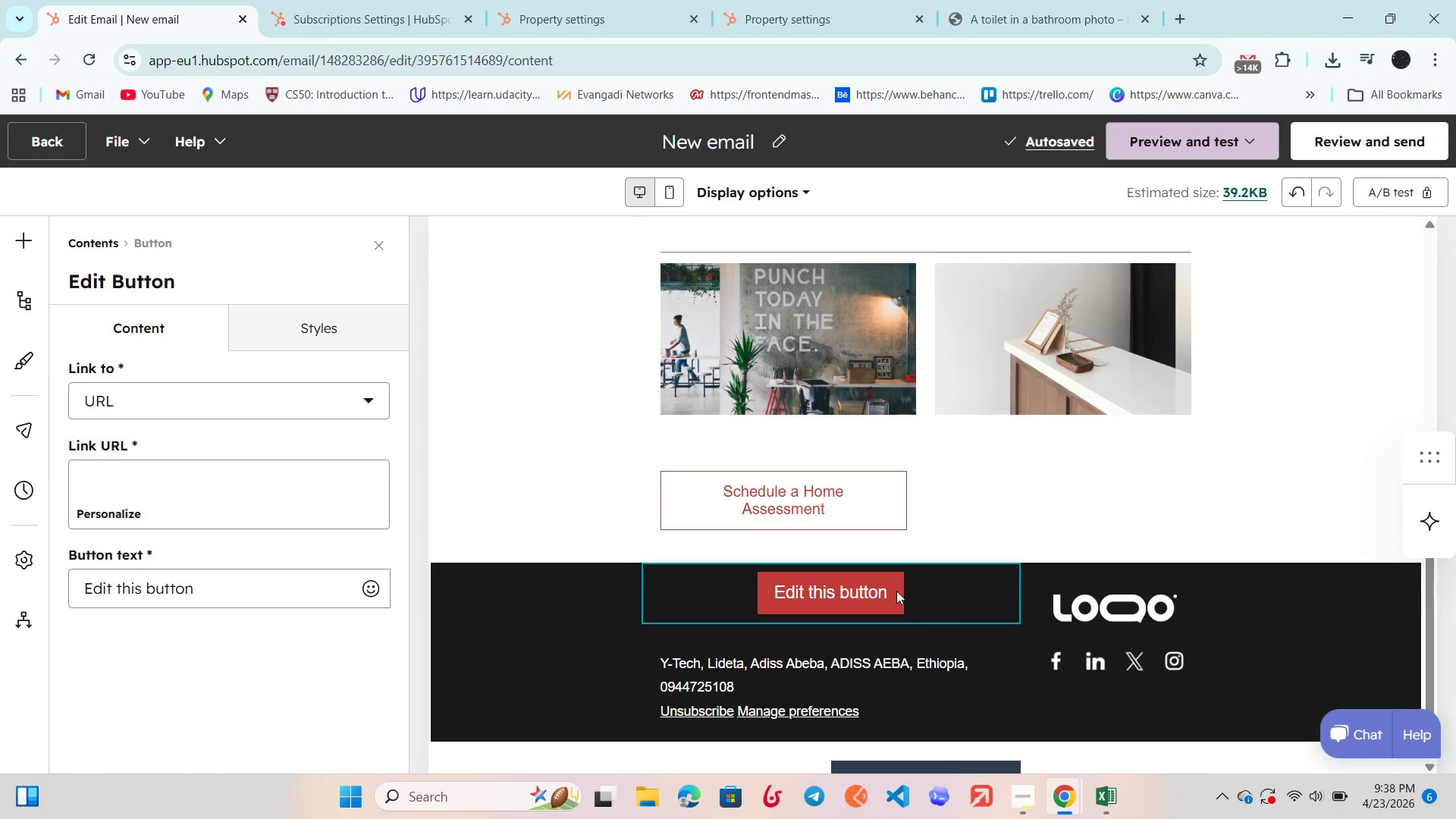 
left_click([1073, 525])
 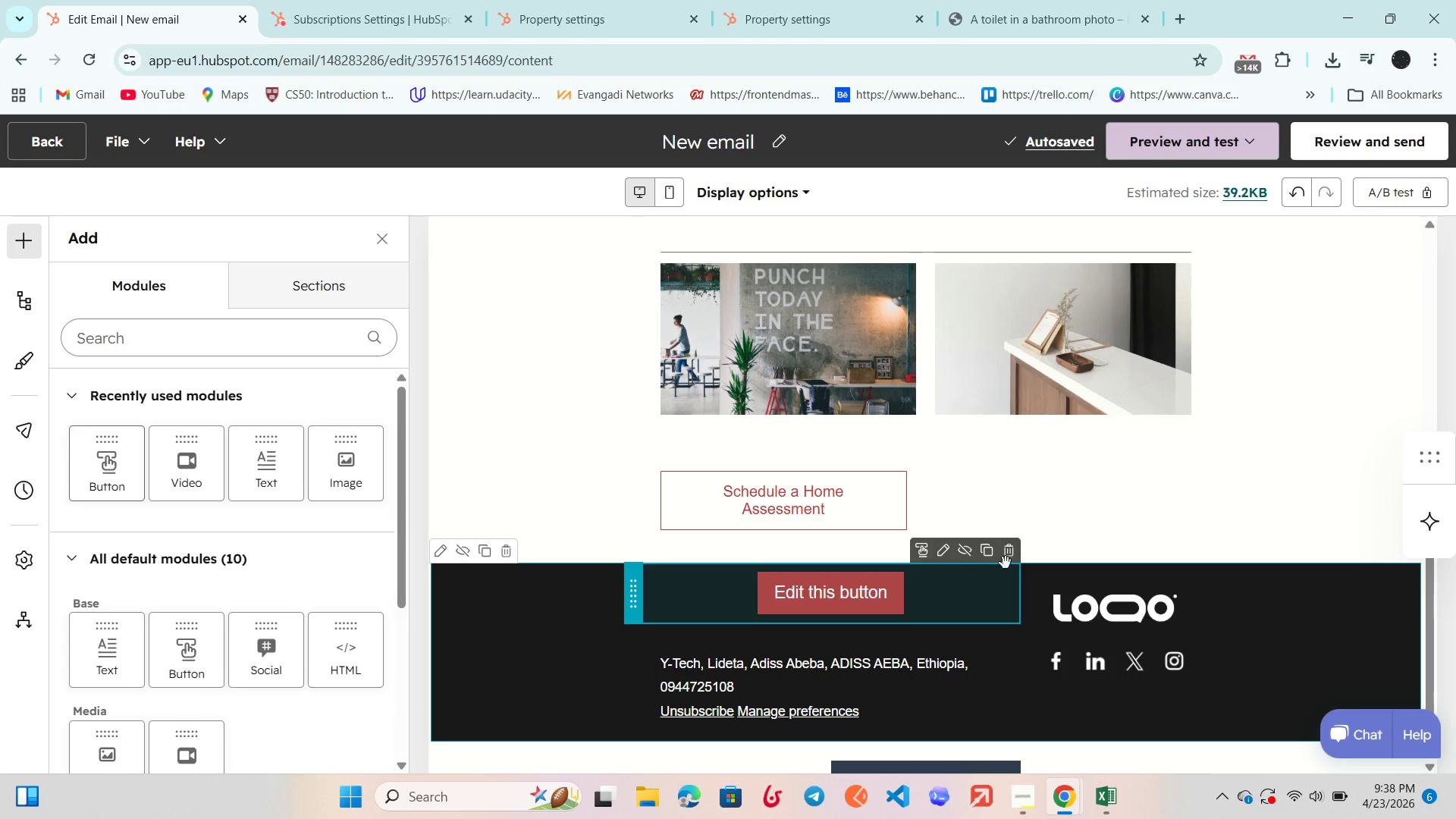 
left_click([1016, 560])
 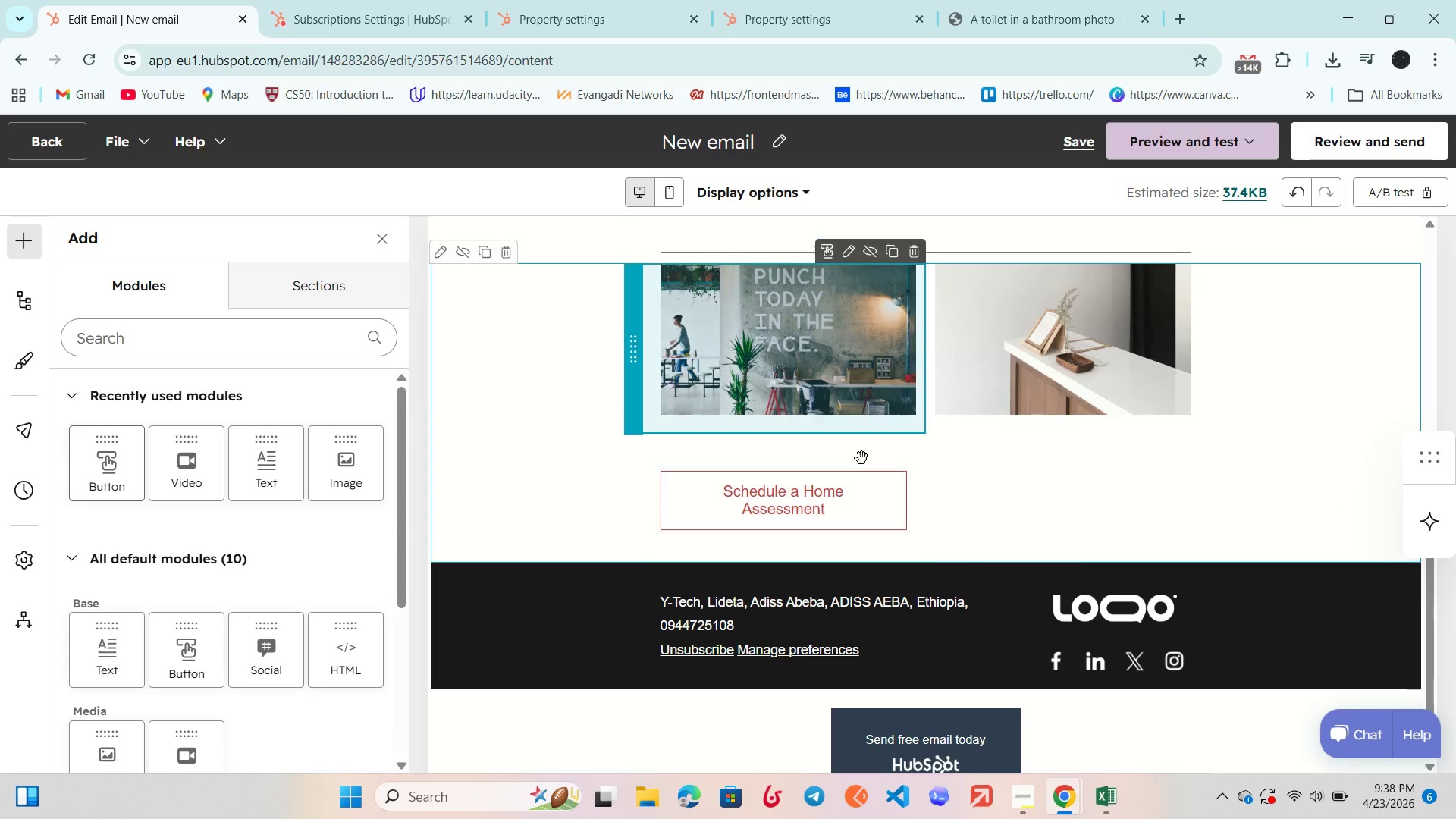 
left_click([868, 493])
 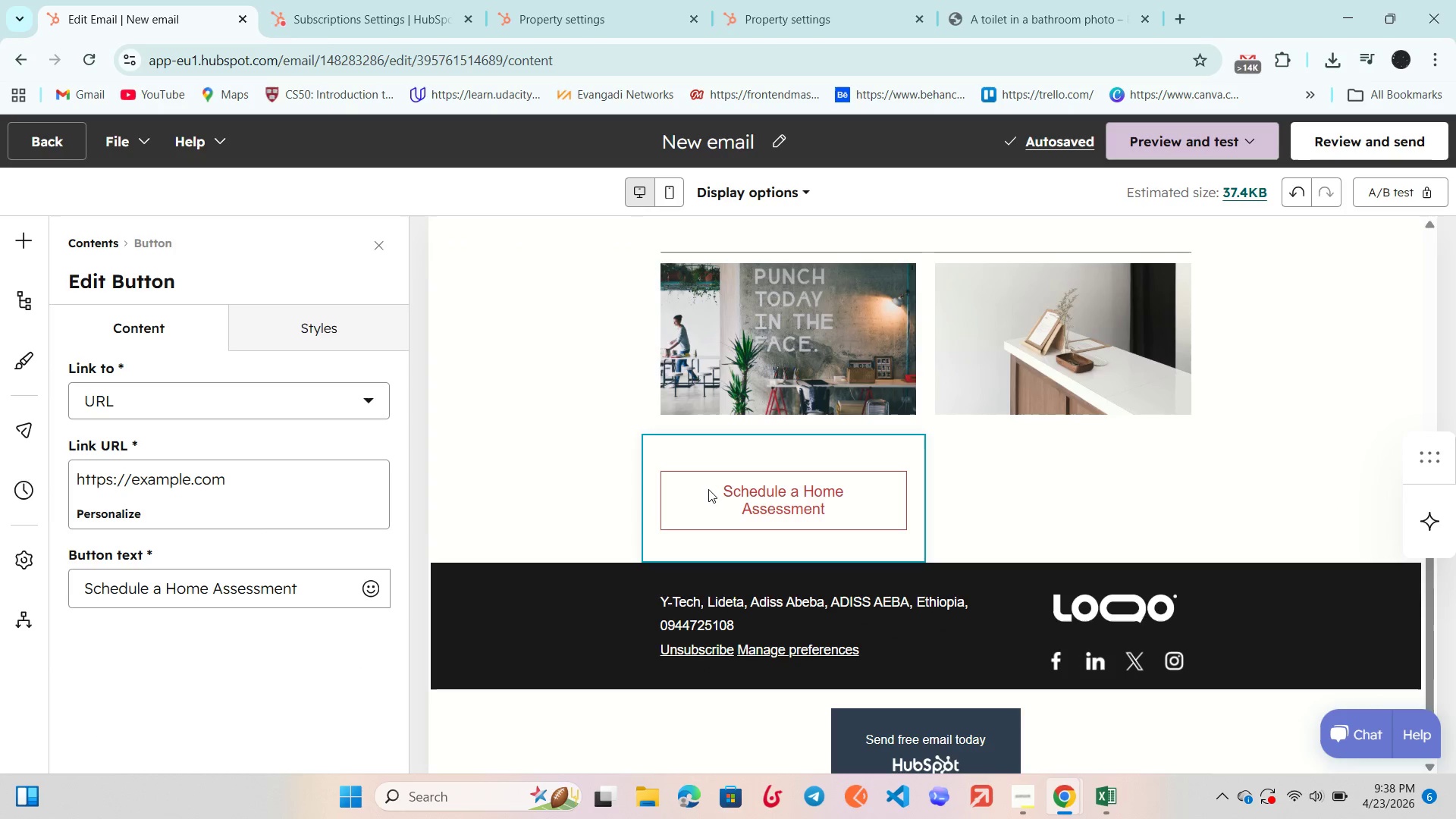 
left_click([313, 332])
 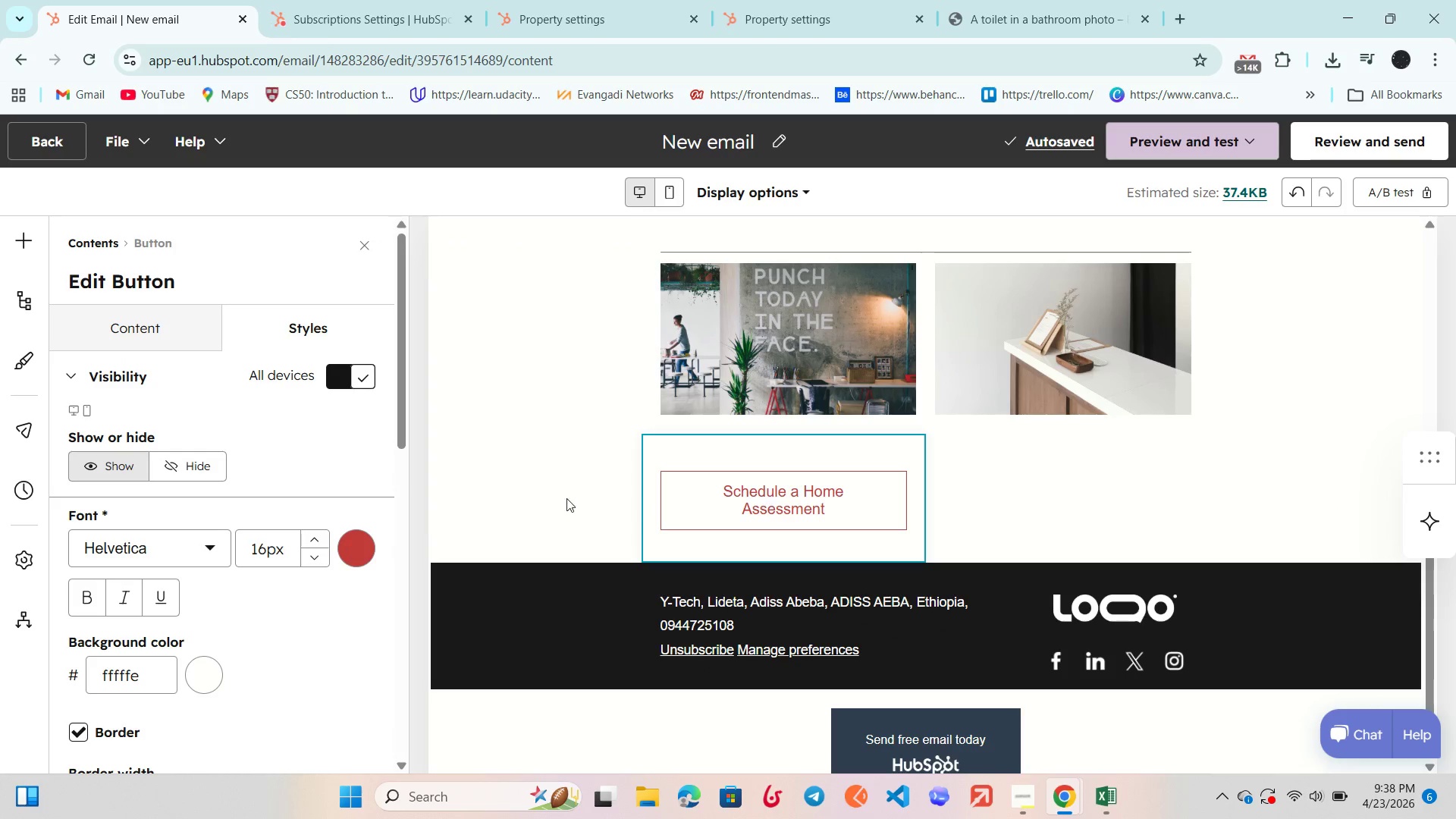 
scroll: coordinate [123, 515], scroll_direction: down, amount: 6.0
 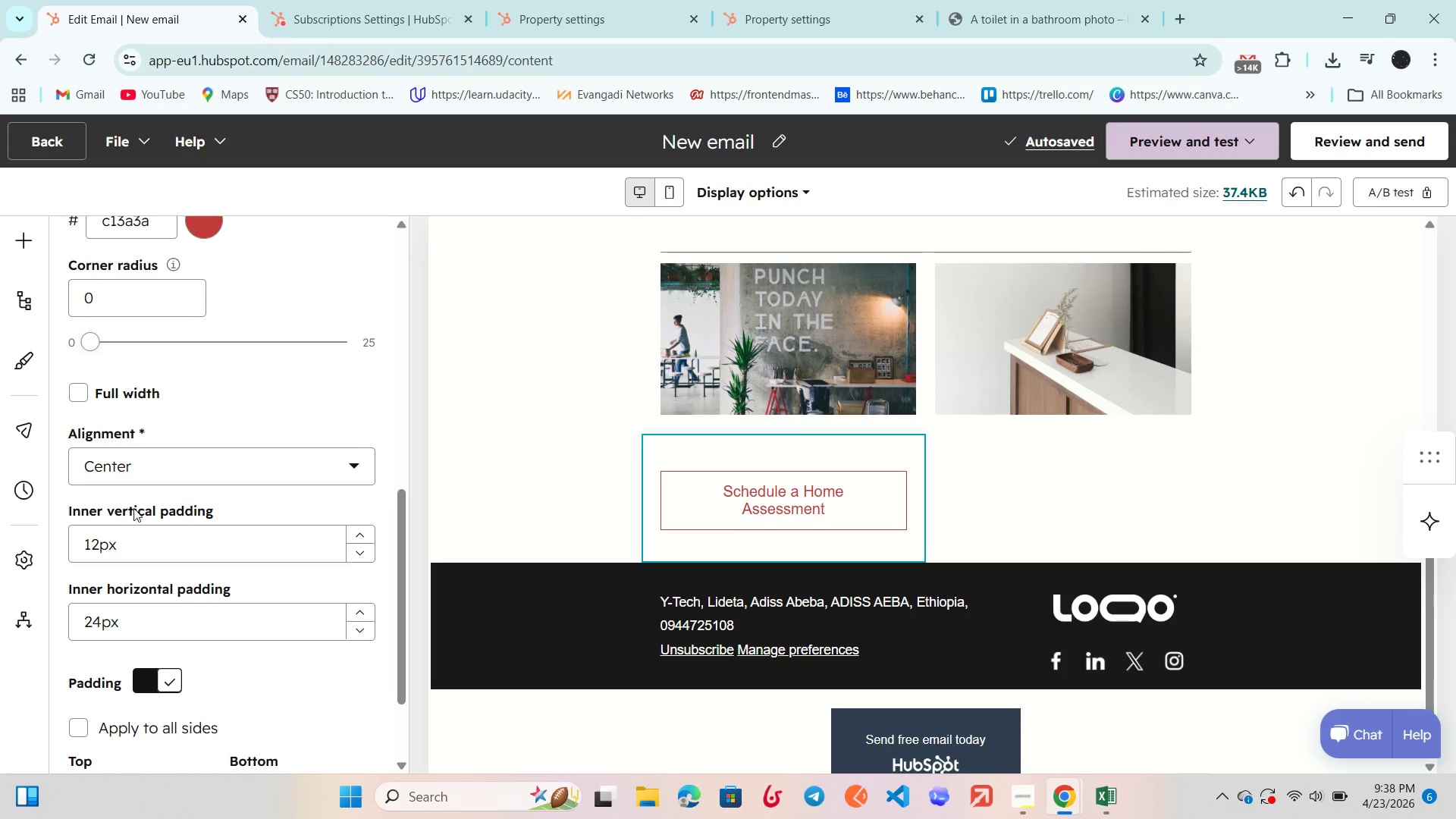 
scroll: coordinate [141, 504], scroll_direction: none, amount: 0.0
 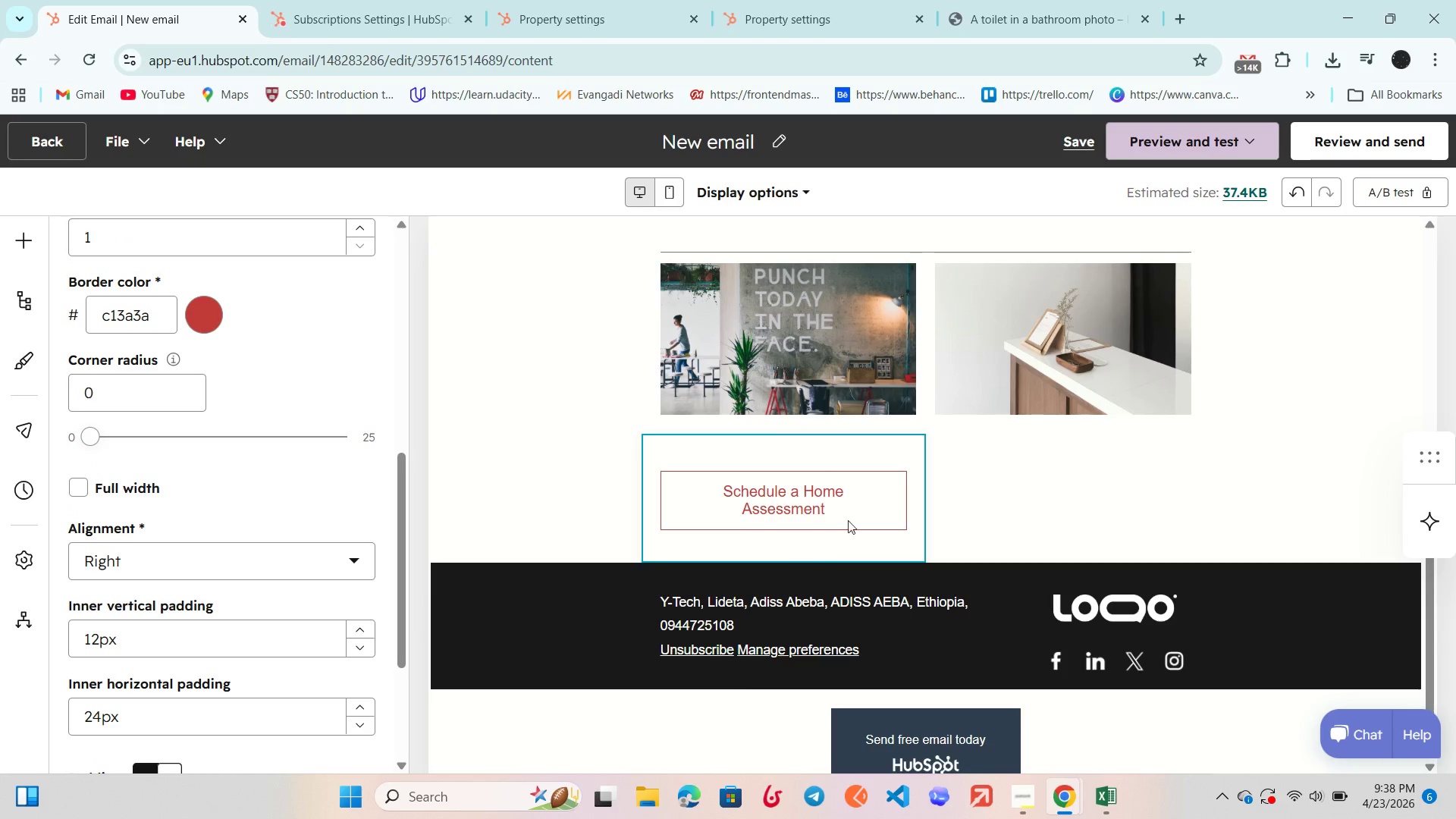 
double_click([880, 456])
 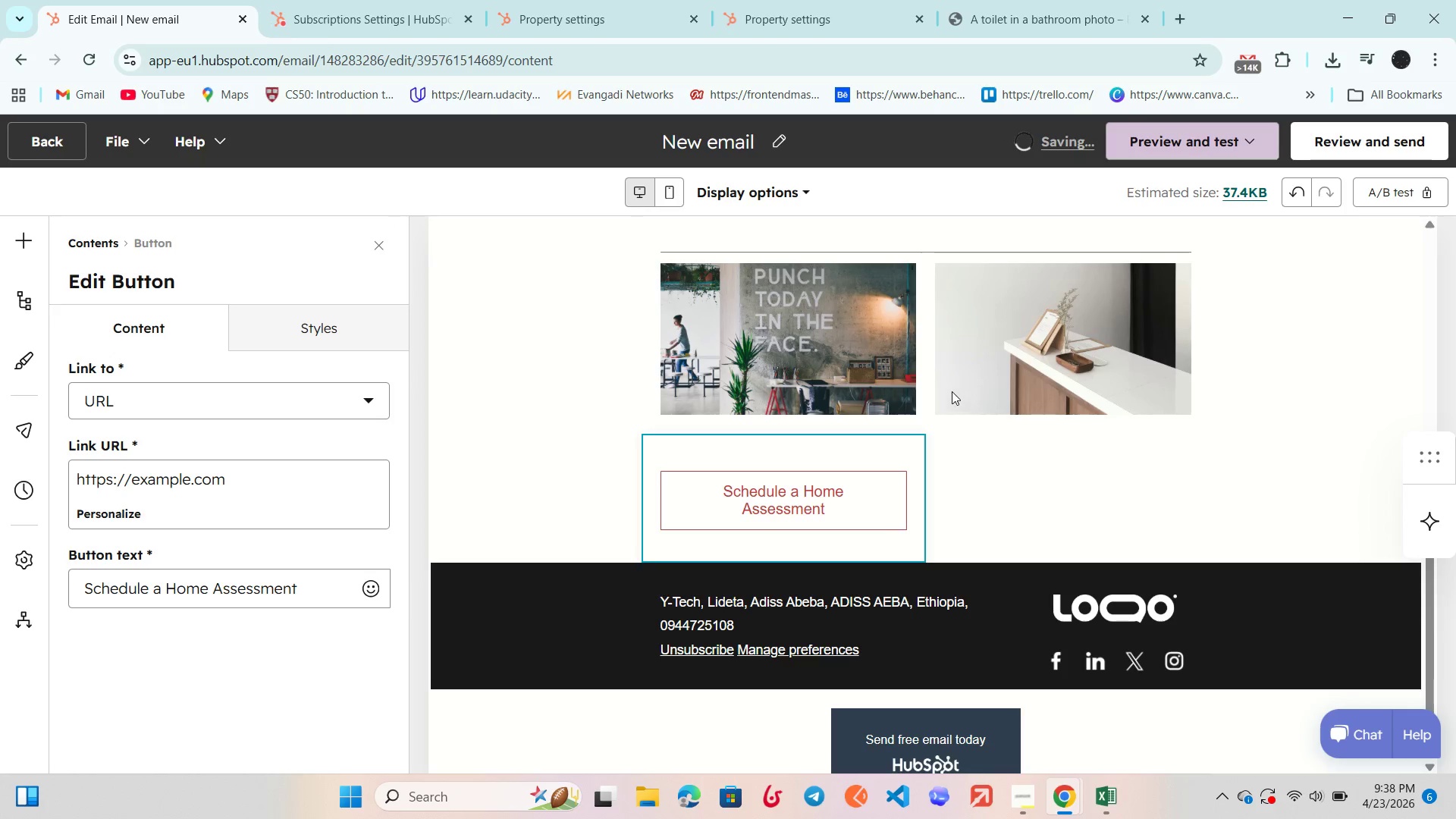 
left_click([1009, 488])
 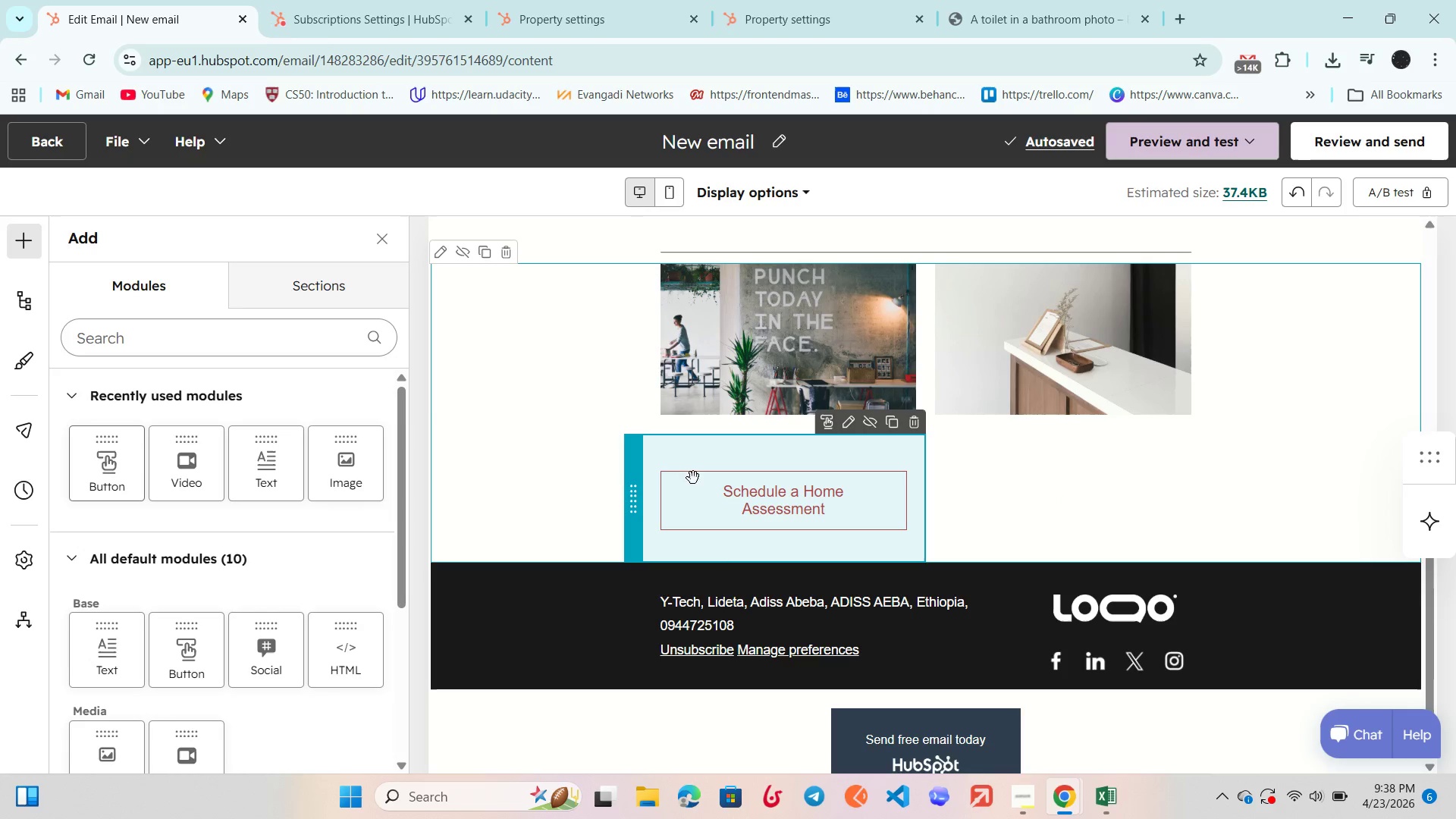 
left_click_drag(start_coordinate=[712, 494], to_coordinate=[626, 595])
 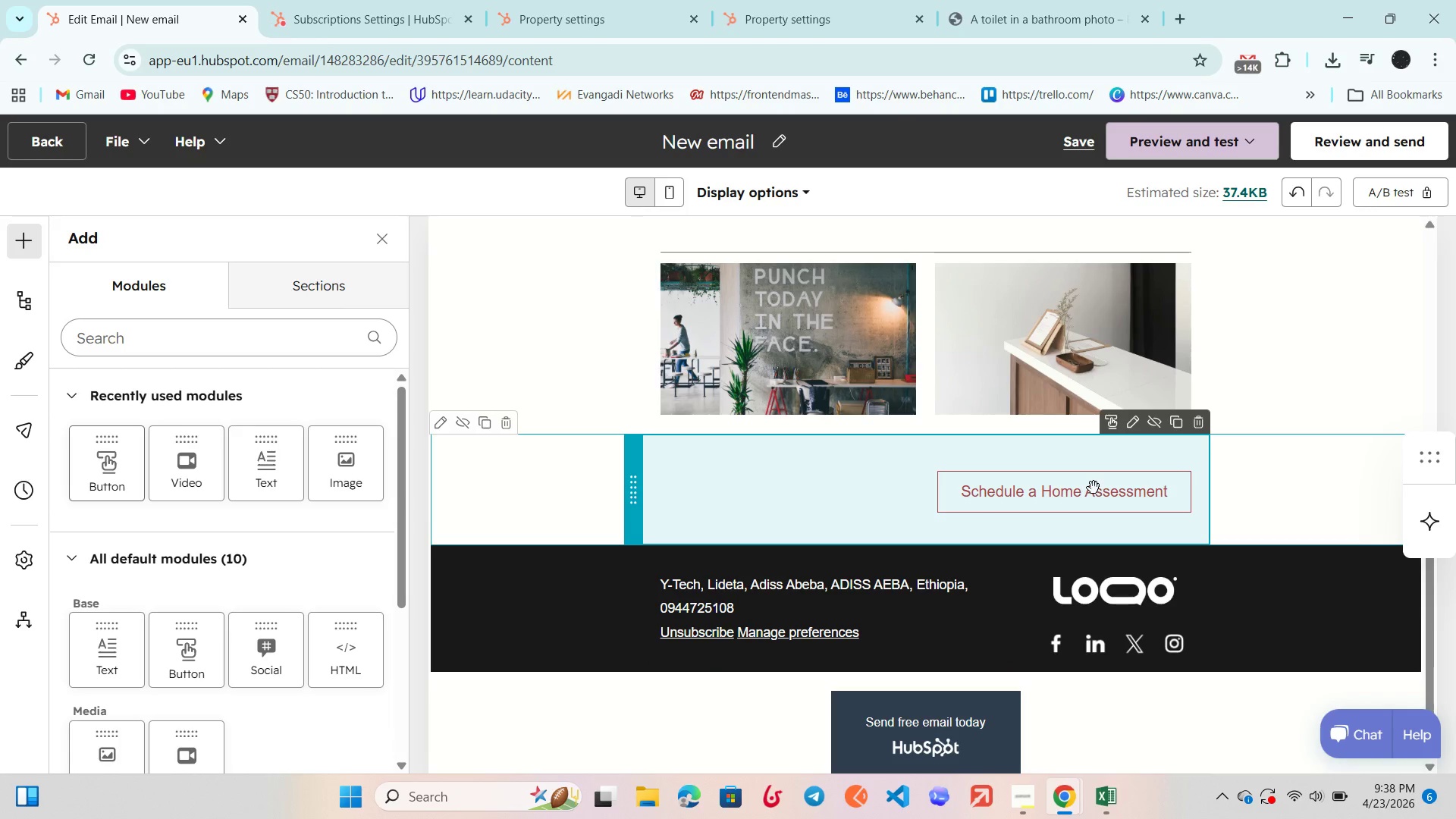 
left_click_drag(start_coordinate=[1081, 485], to_coordinate=[973, 554])
 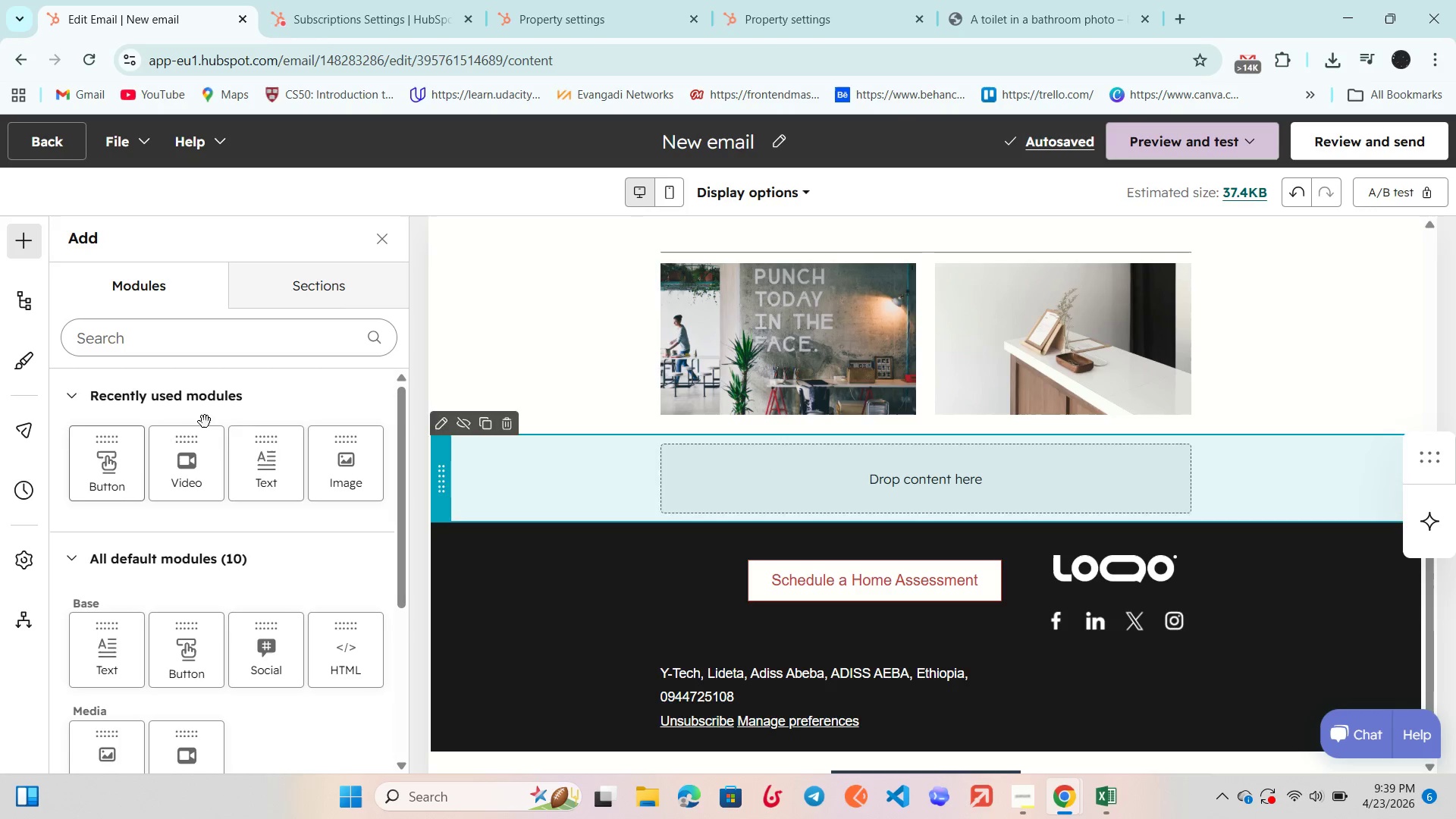 
wait(7.53)
 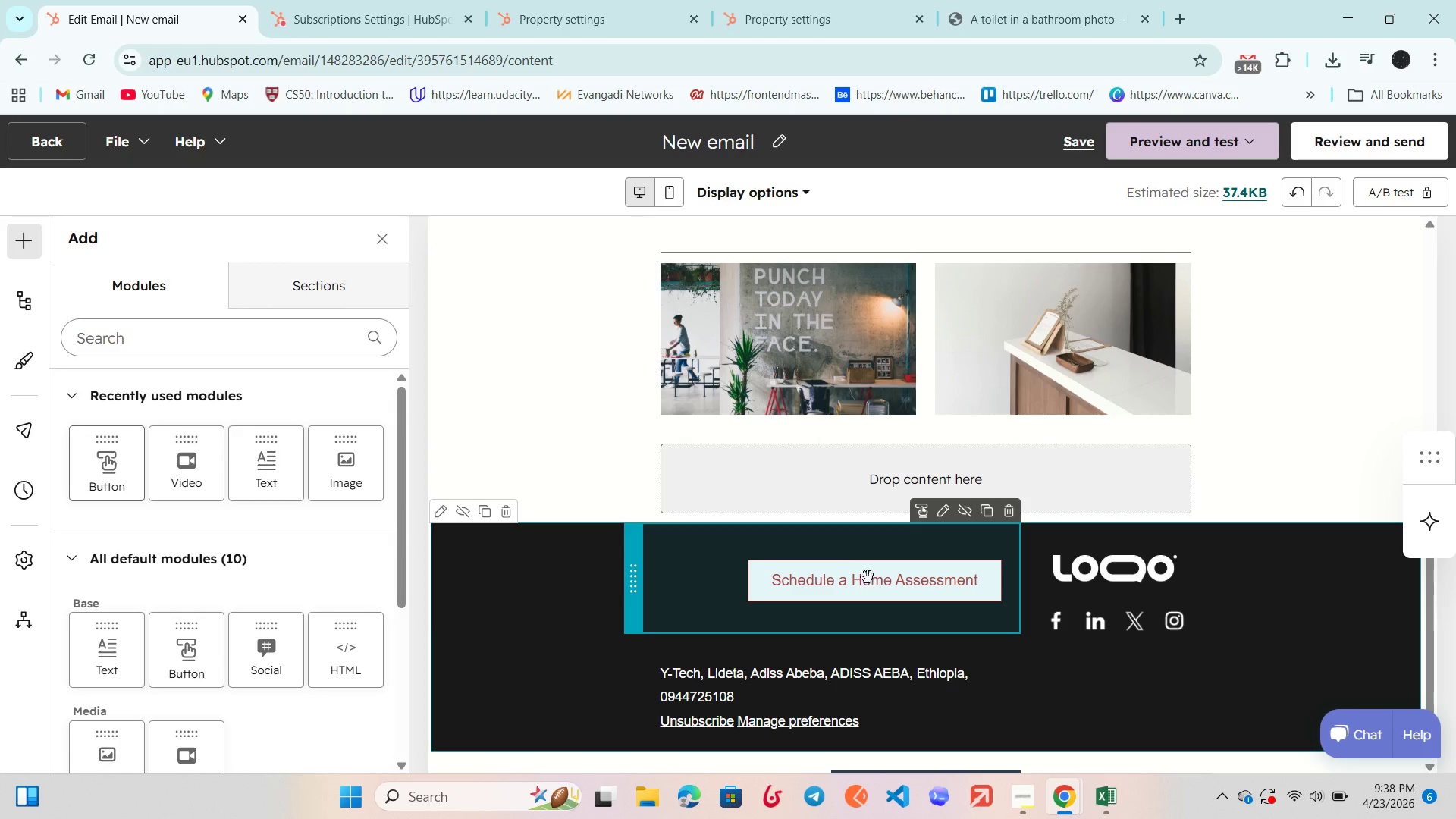 
left_click_drag(start_coordinate=[99, 468], to_coordinate=[956, 489])
 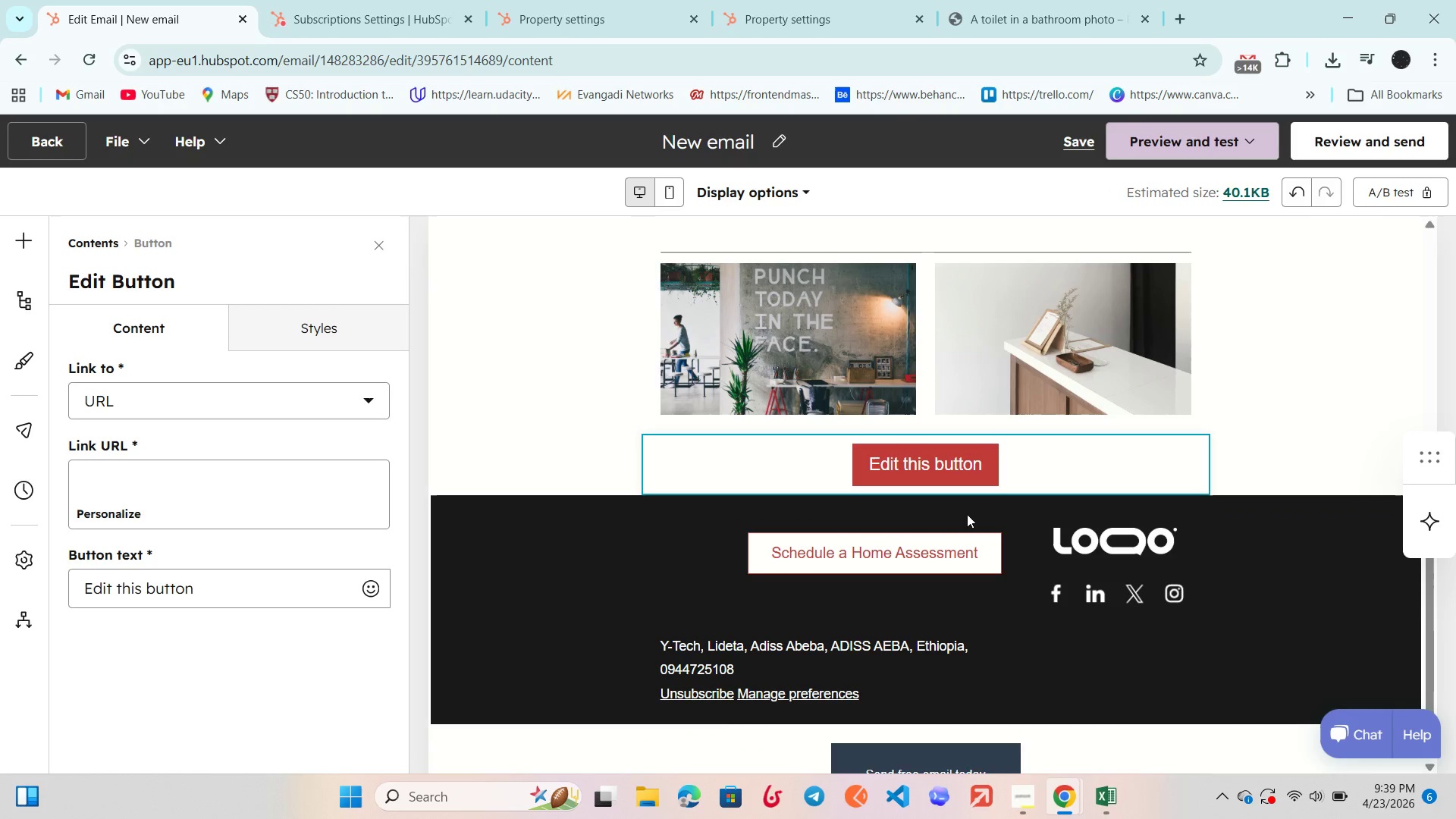 
left_click([901, 541])
 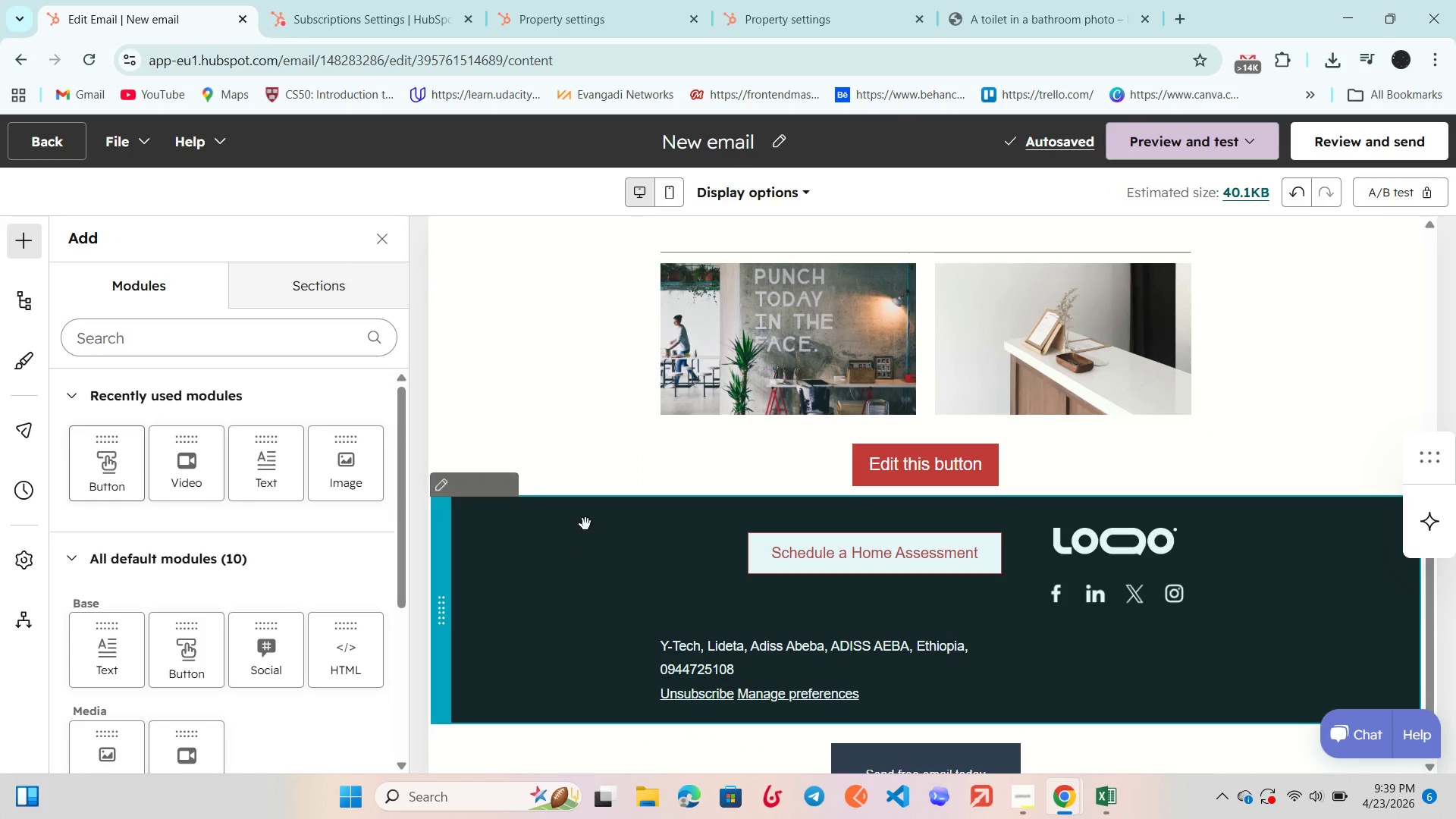 
left_click([855, 560])
 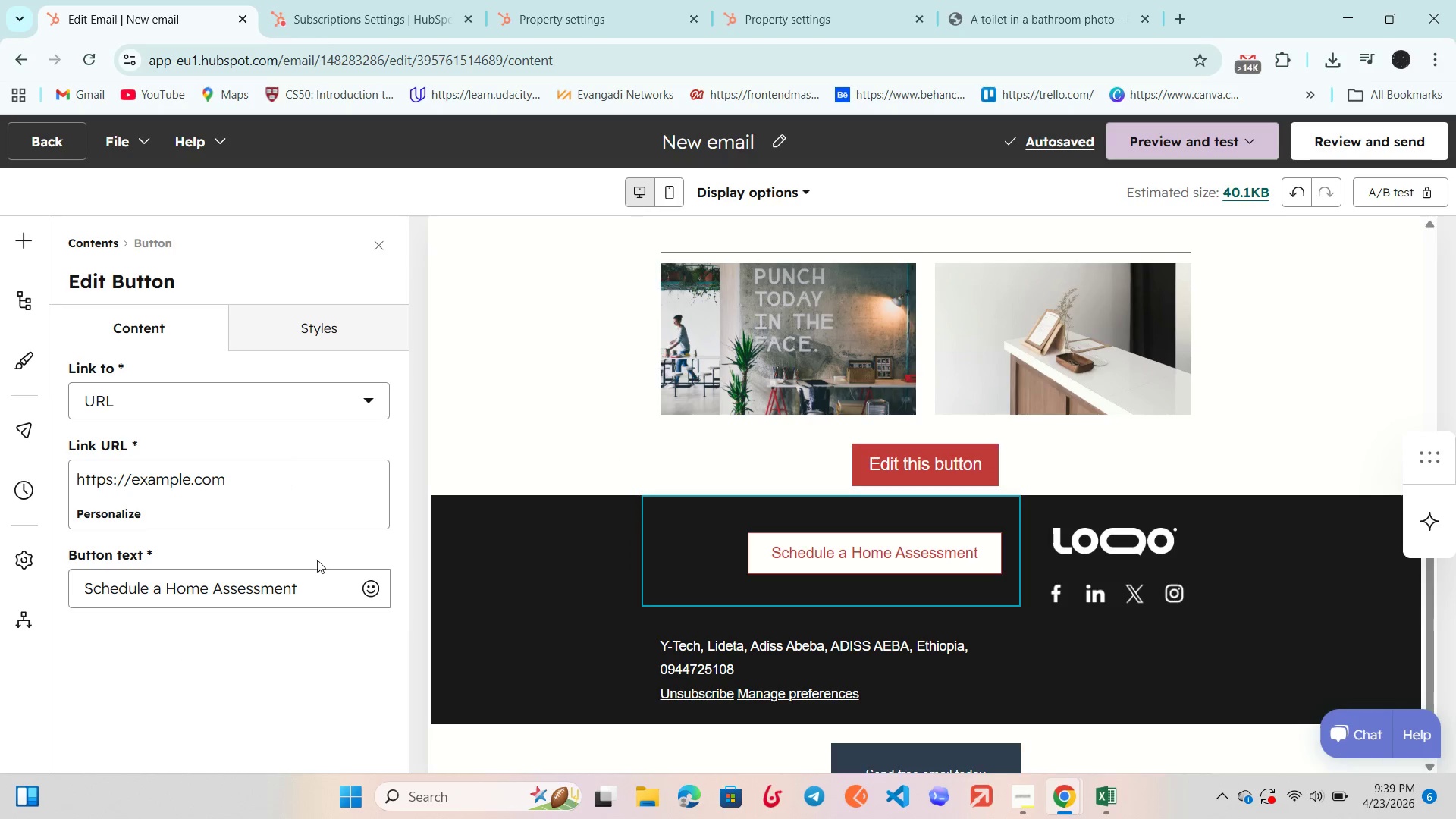 
left_click_drag(start_coordinate=[306, 588], to_coordinate=[0, 586])
 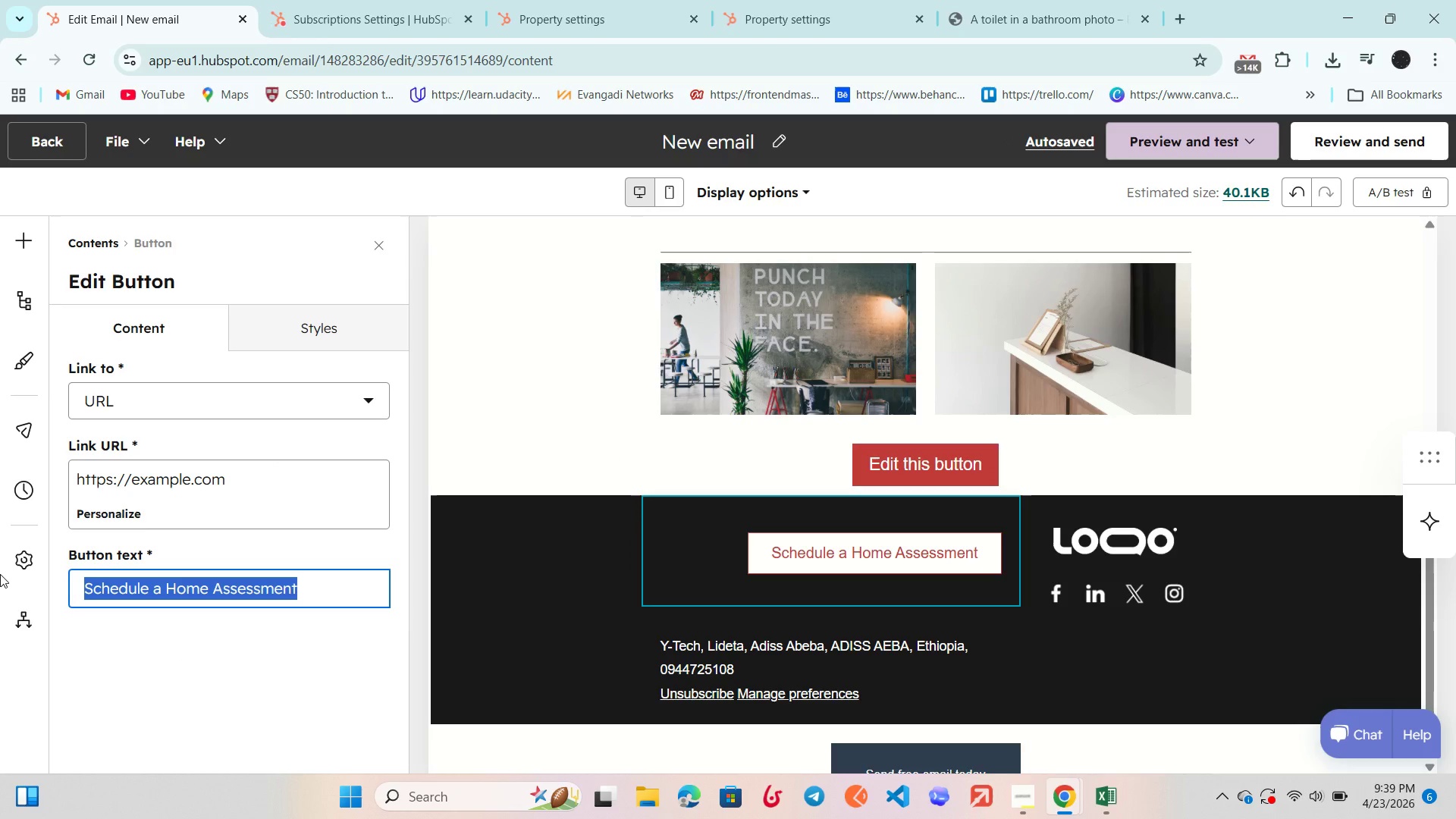 
key(Control+ControlLeft)
 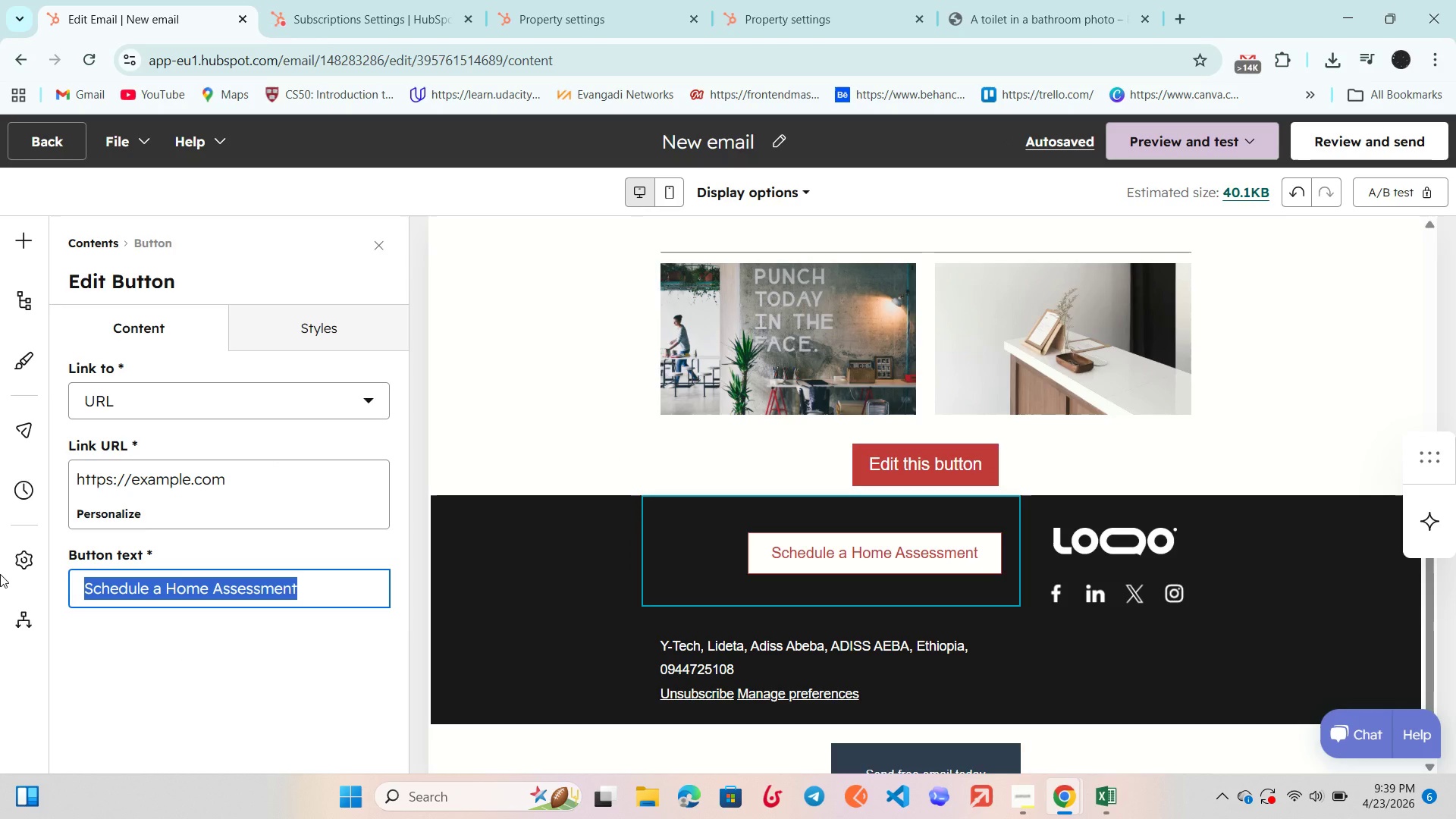 
key(Control+C)
 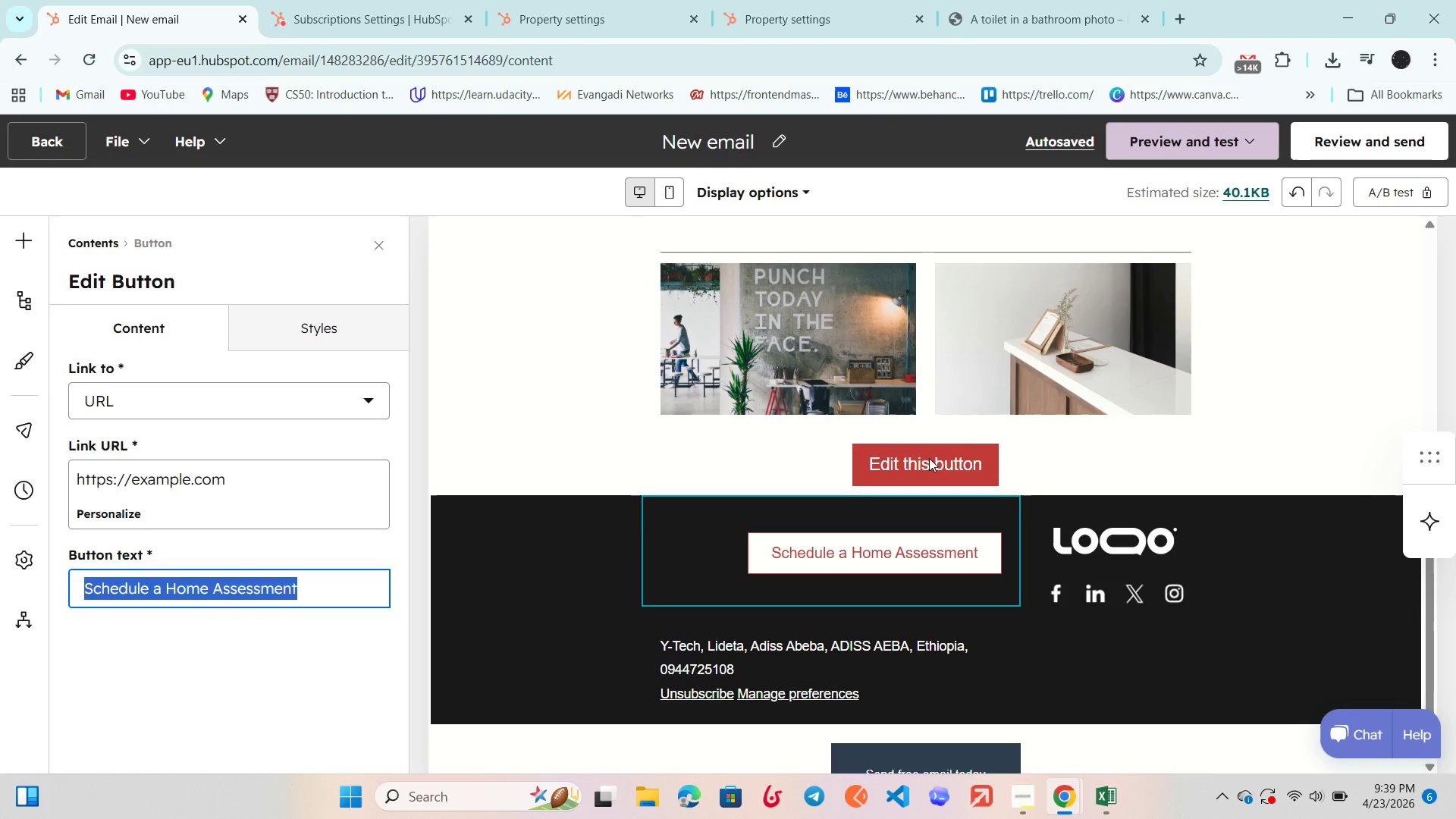 
double_click([949, 450])
 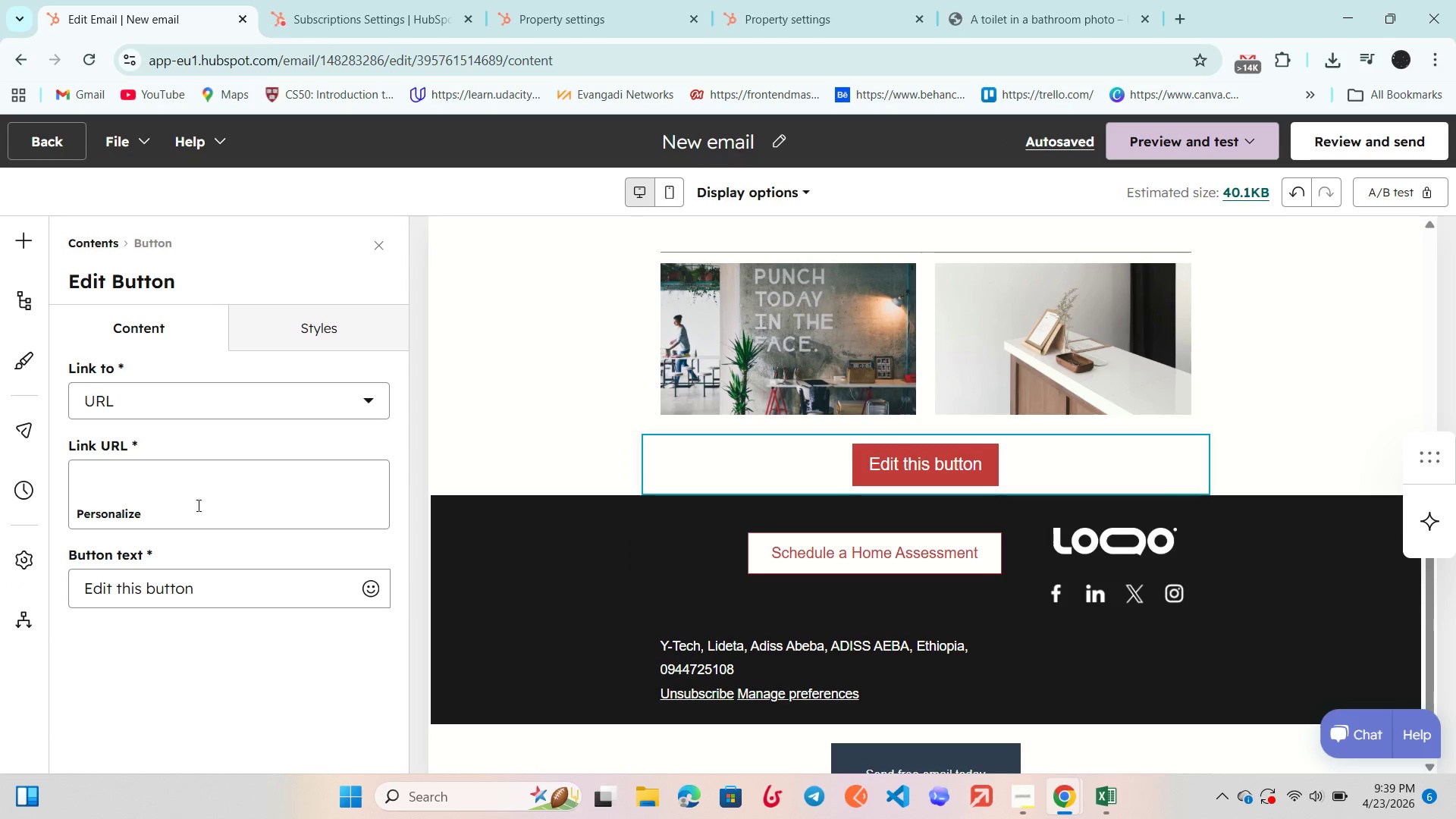 
left_click_drag(start_coordinate=[216, 599], to_coordinate=[30, 588])
 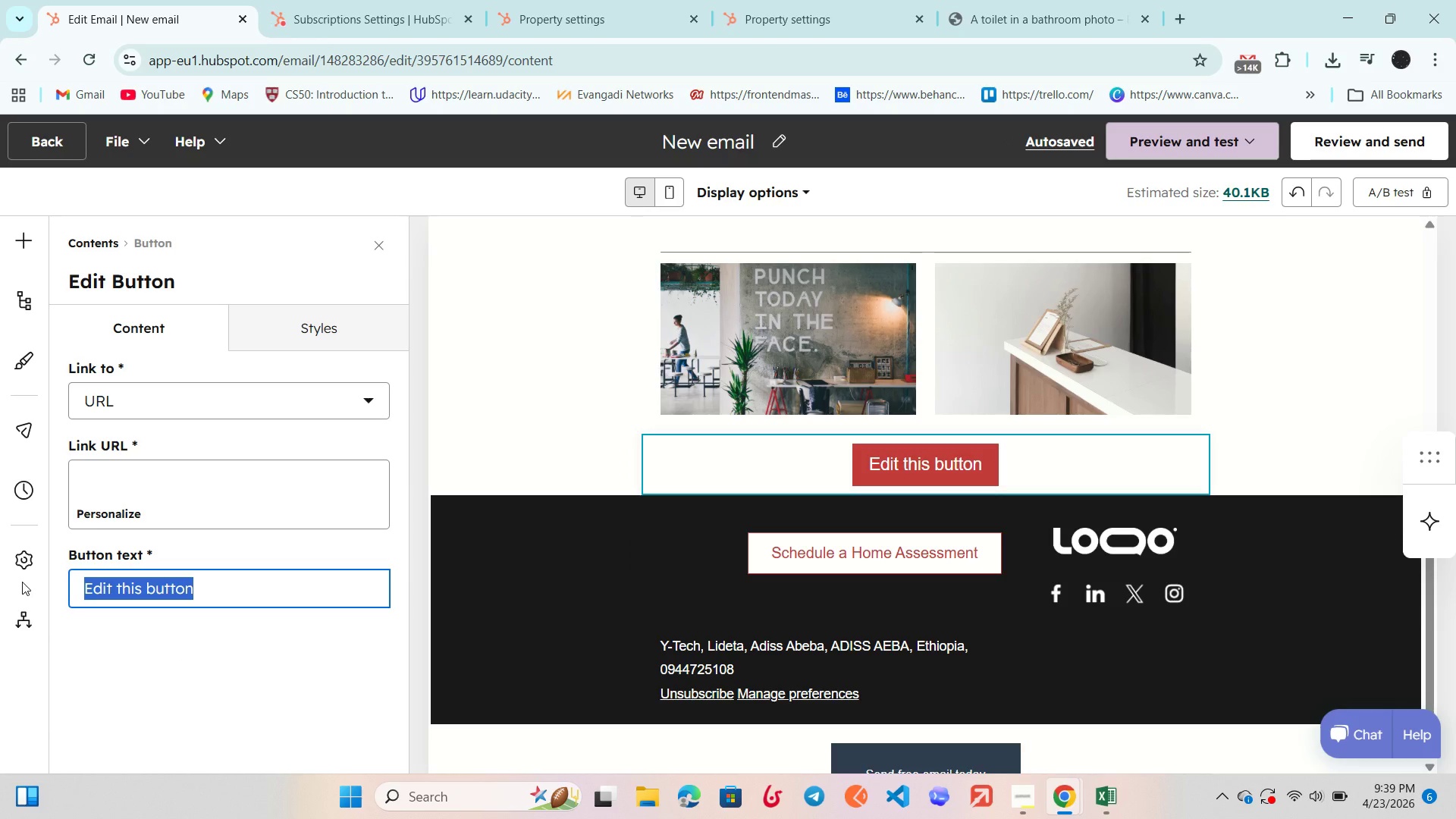 
key(Control+V)
 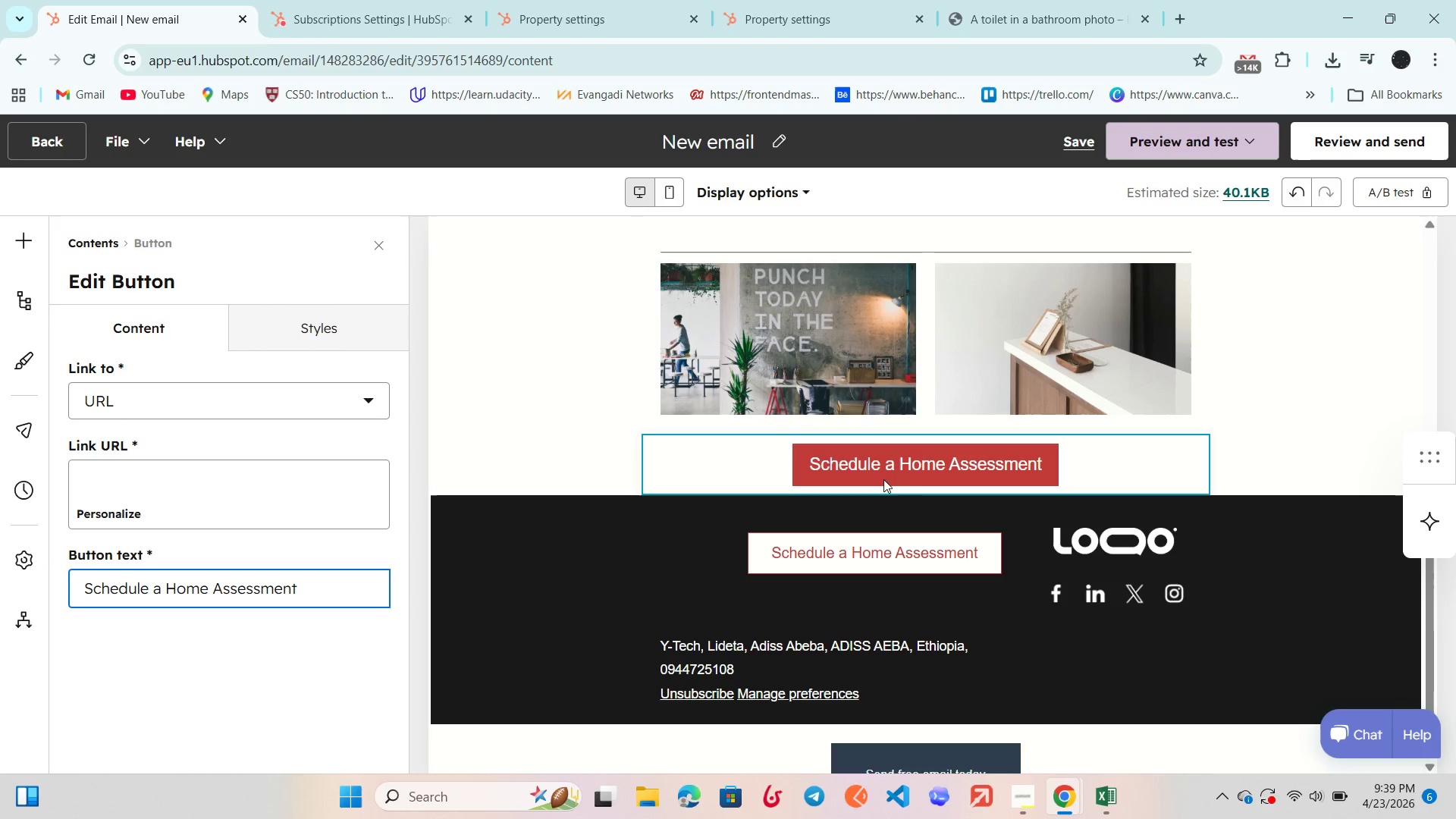 
left_click([880, 556])
 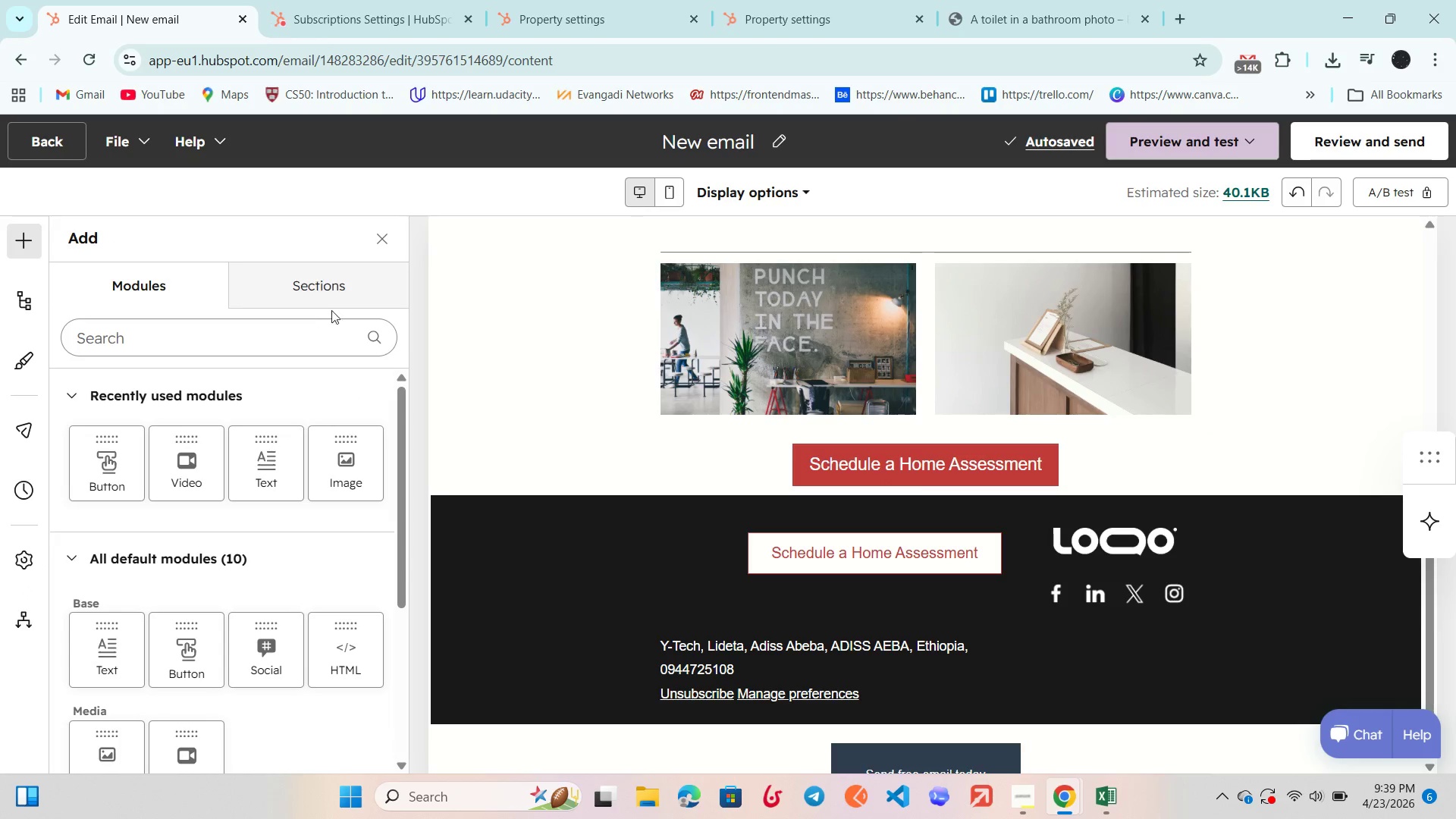 
left_click([864, 573])
 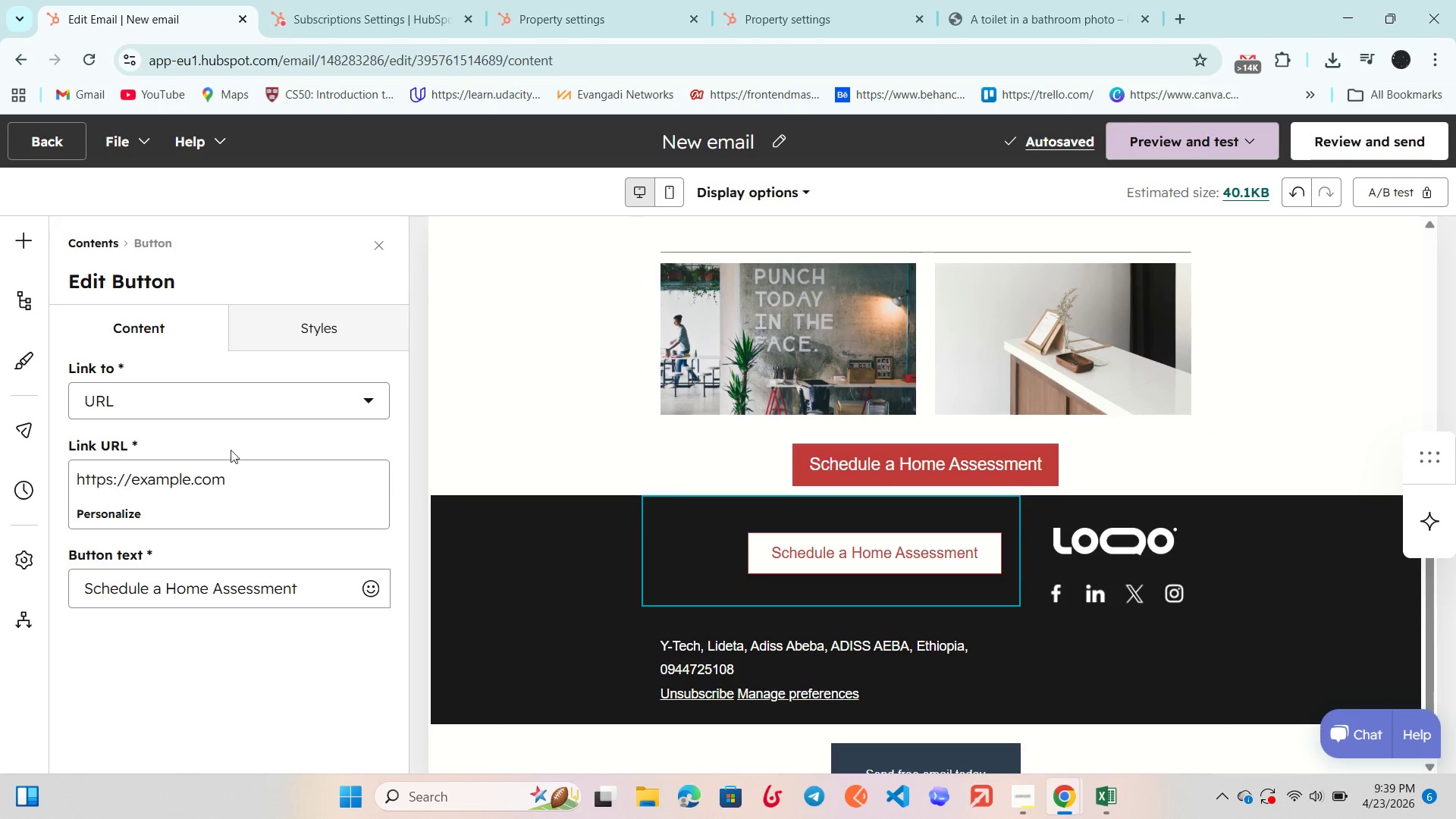 
left_click_drag(start_coordinate=[246, 483], to_coordinate=[64, 457])
 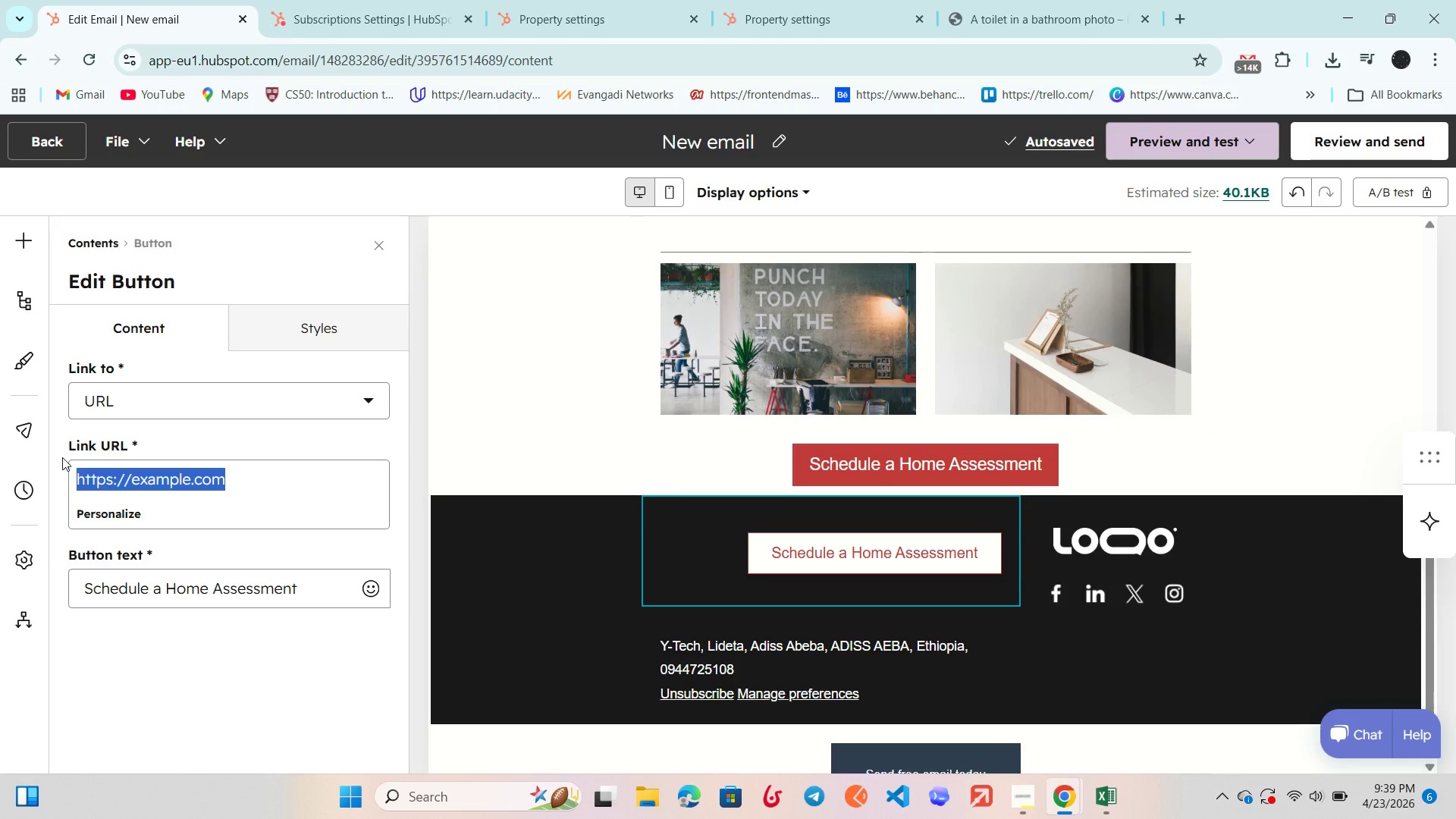 
key(Control+C)
 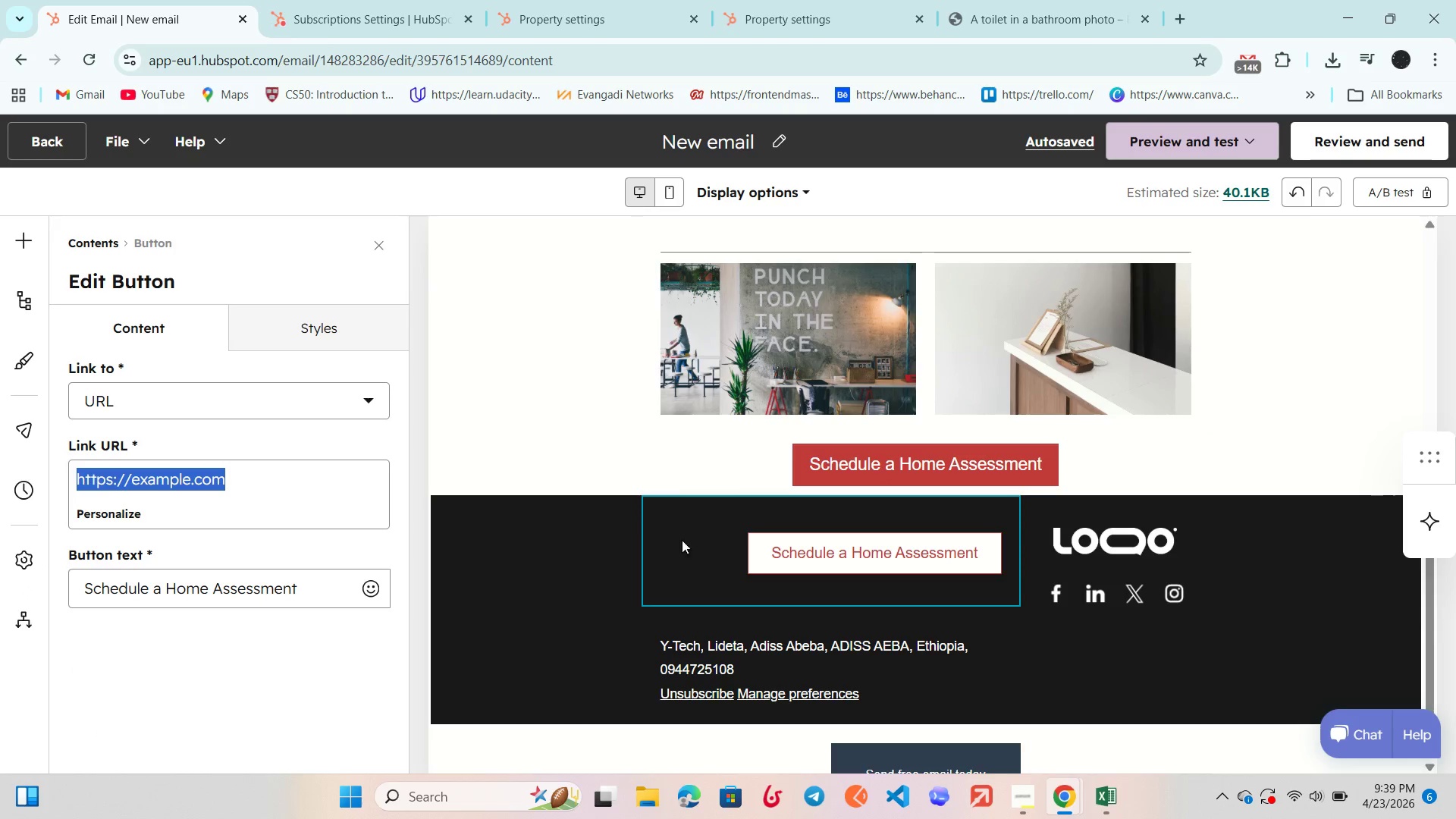 
left_click([890, 478])
 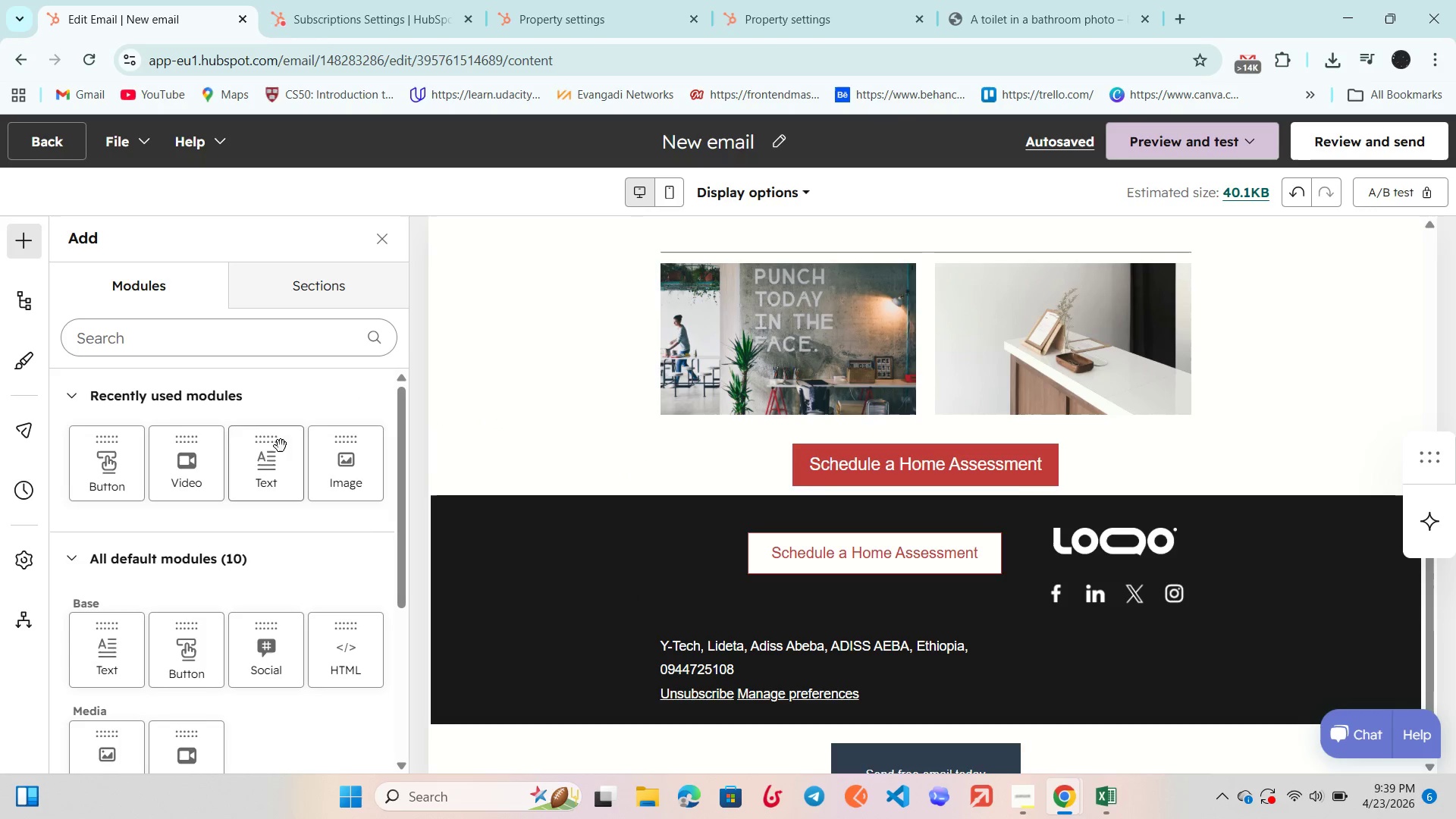 
left_click([831, 477])
 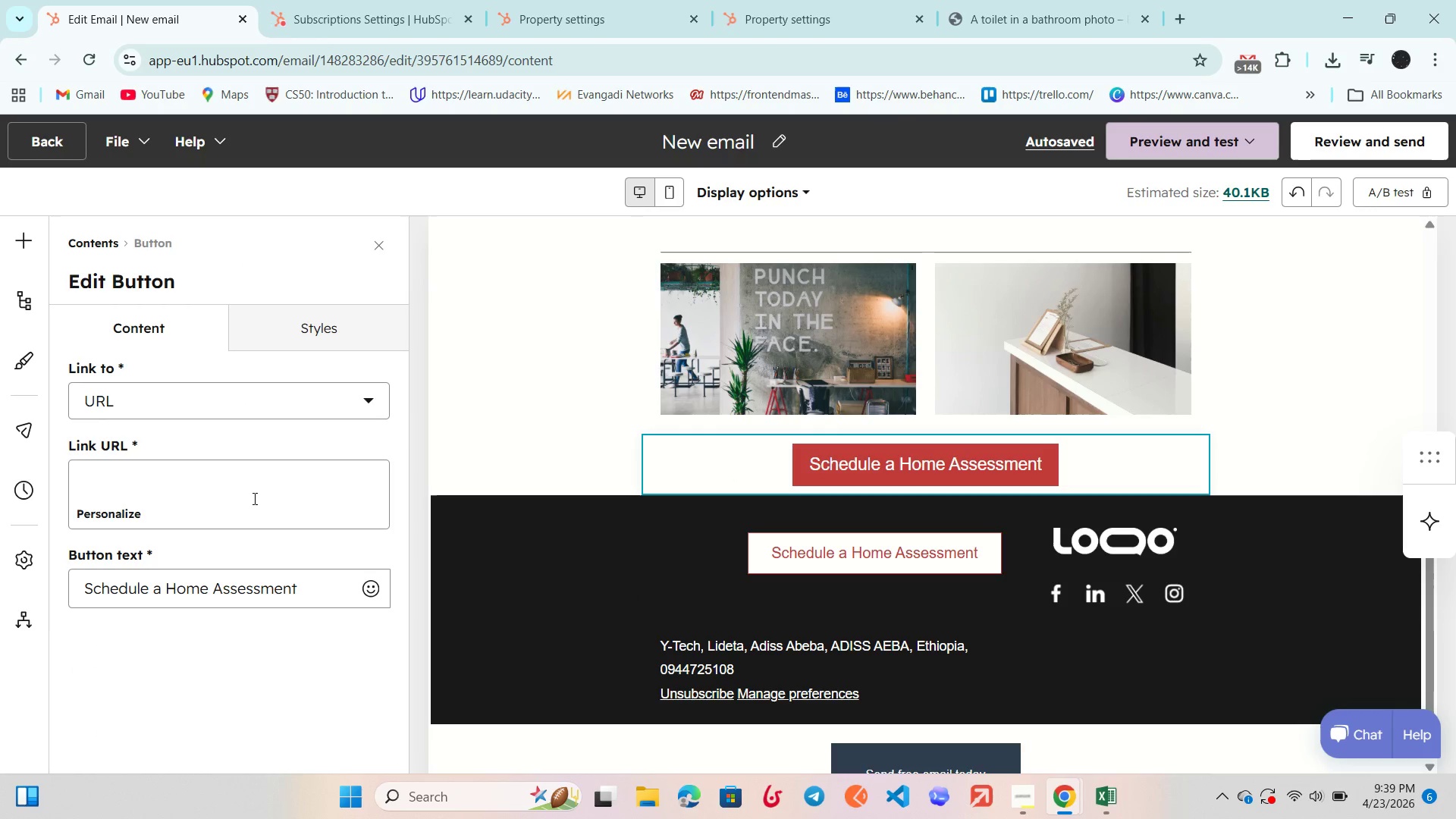 
left_click([234, 496])
 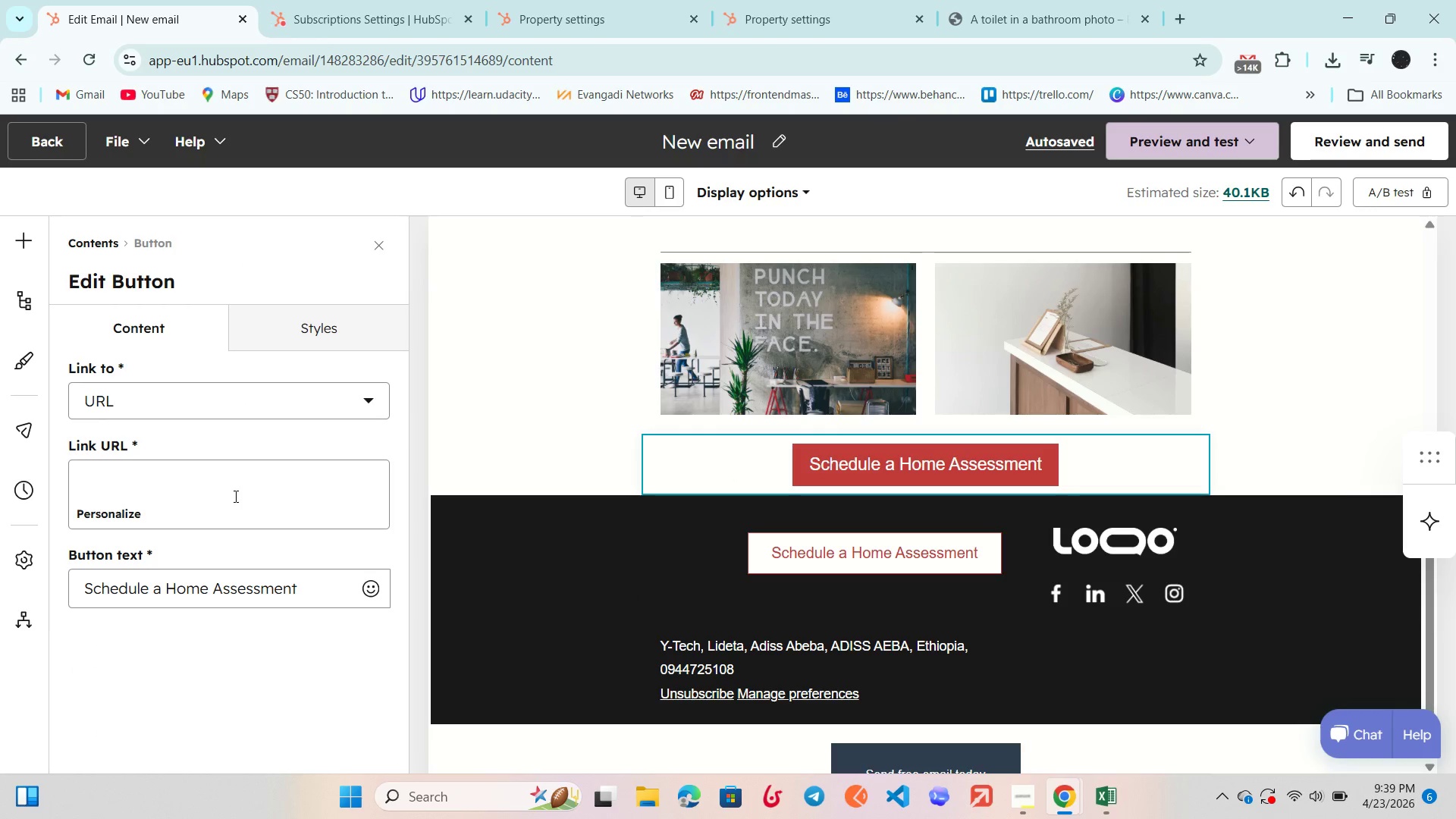 
key(Control+V)
 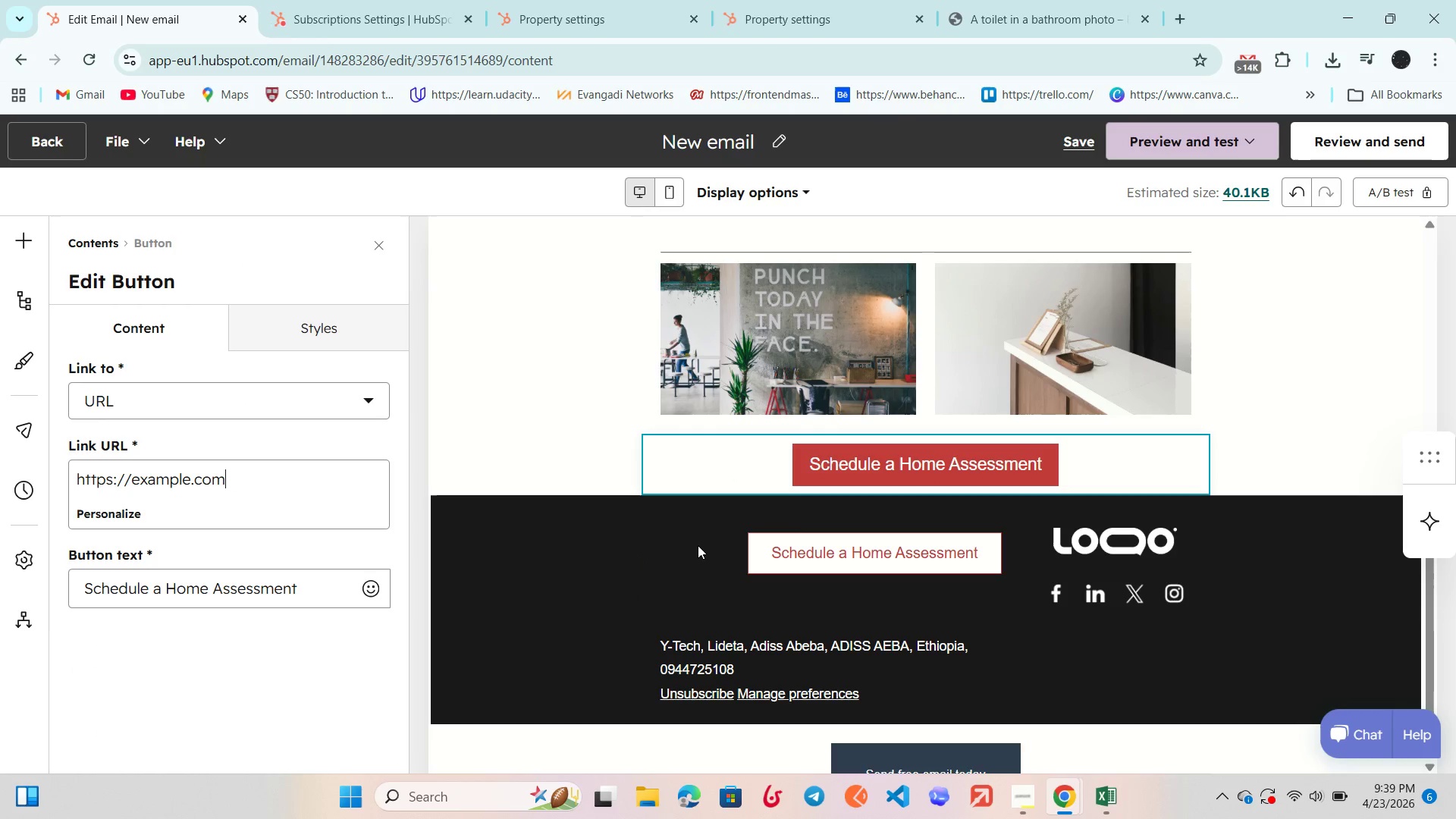 
left_click([833, 566])
 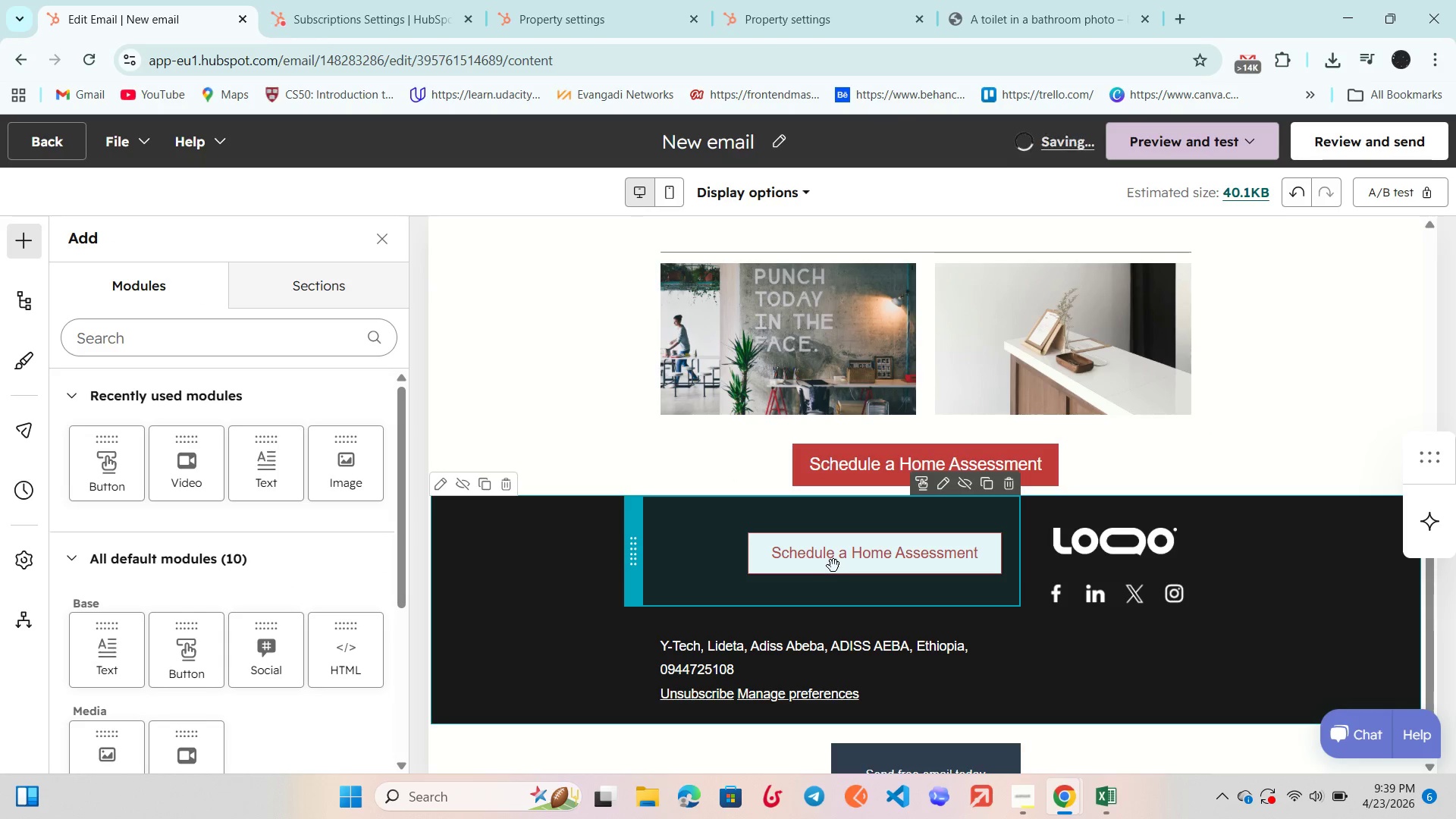 
key(Delete)
 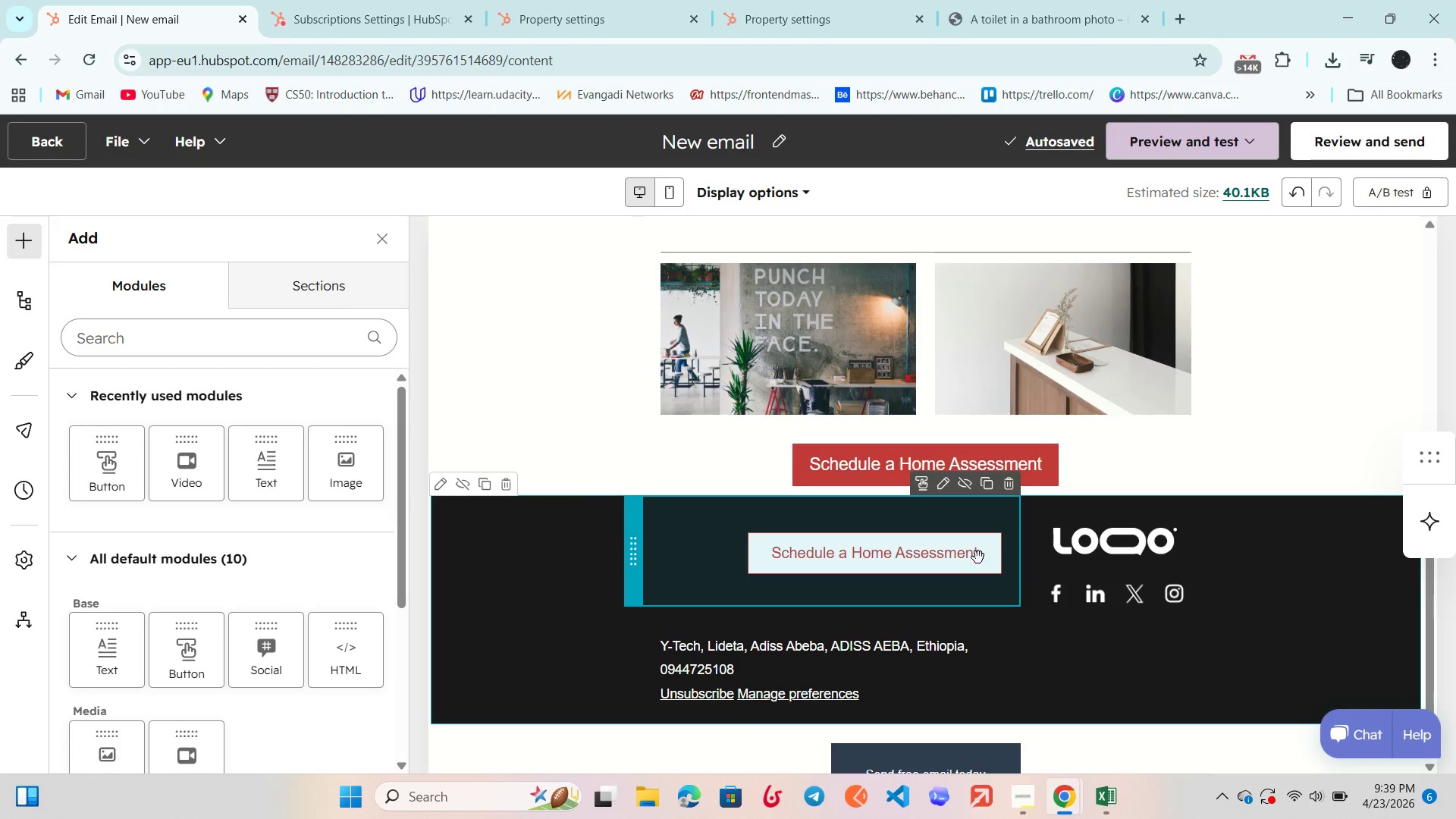 
left_click([986, 548])
 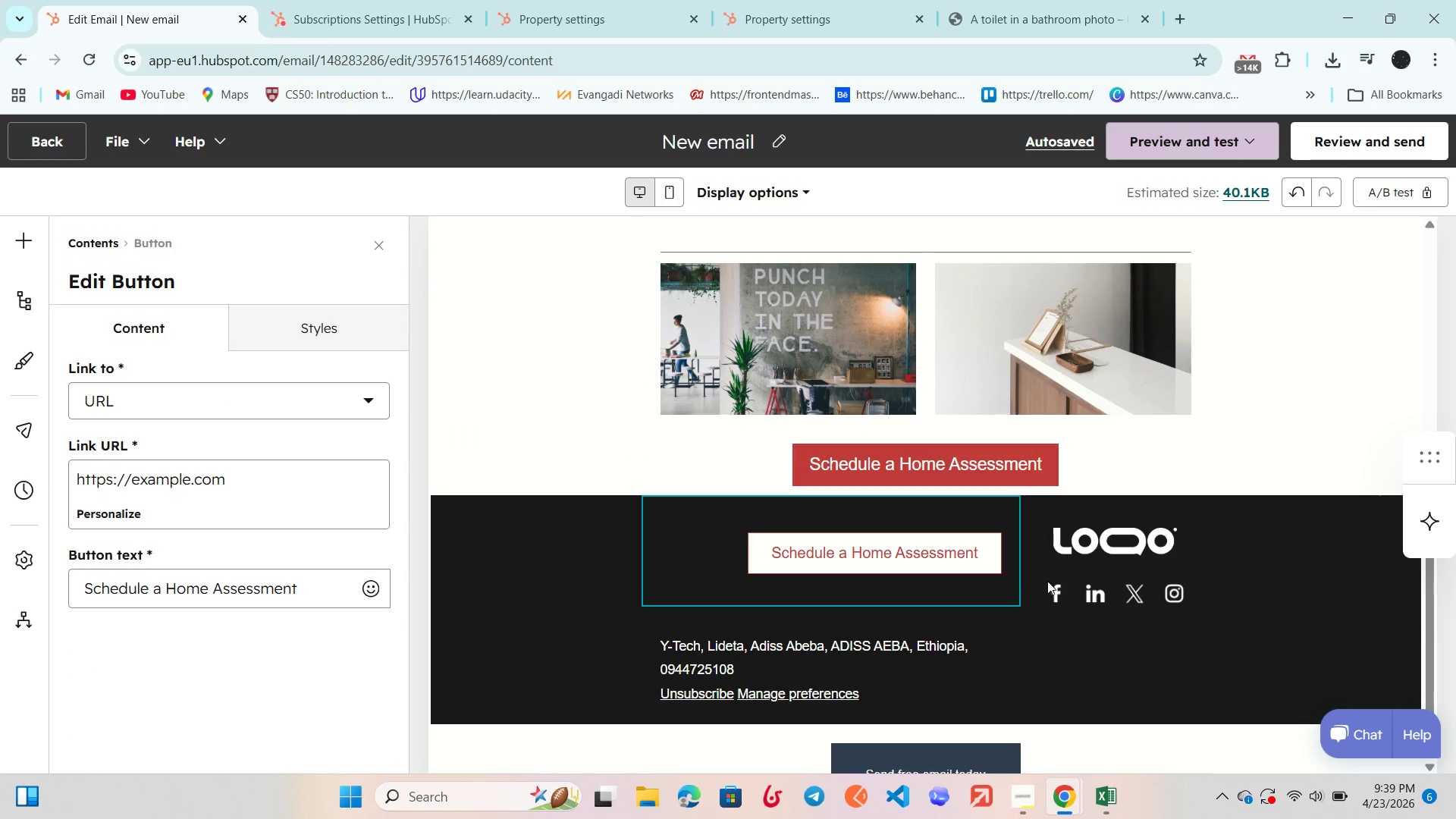 
left_click([1128, 566])
 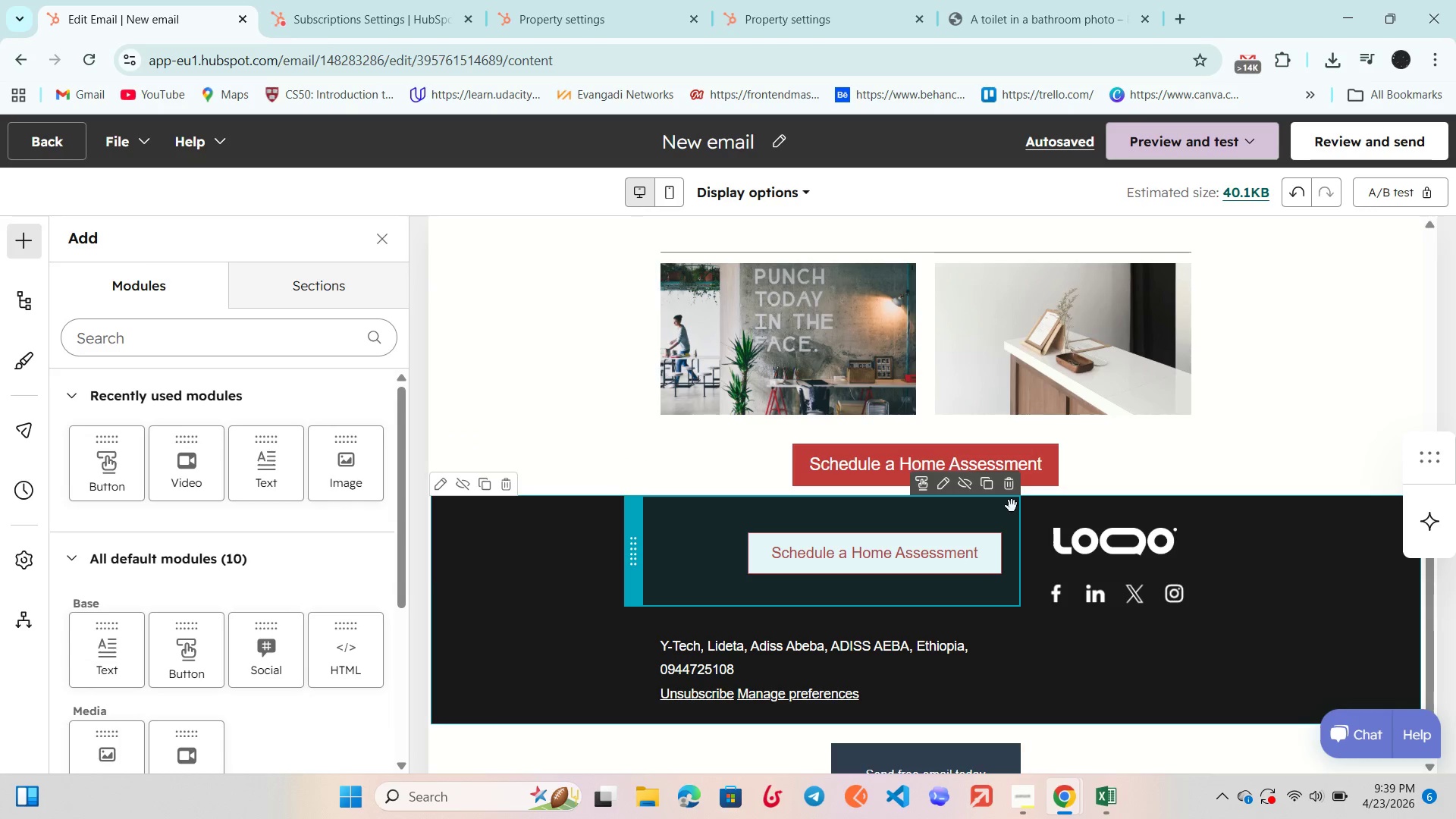 
left_click([1011, 488])
 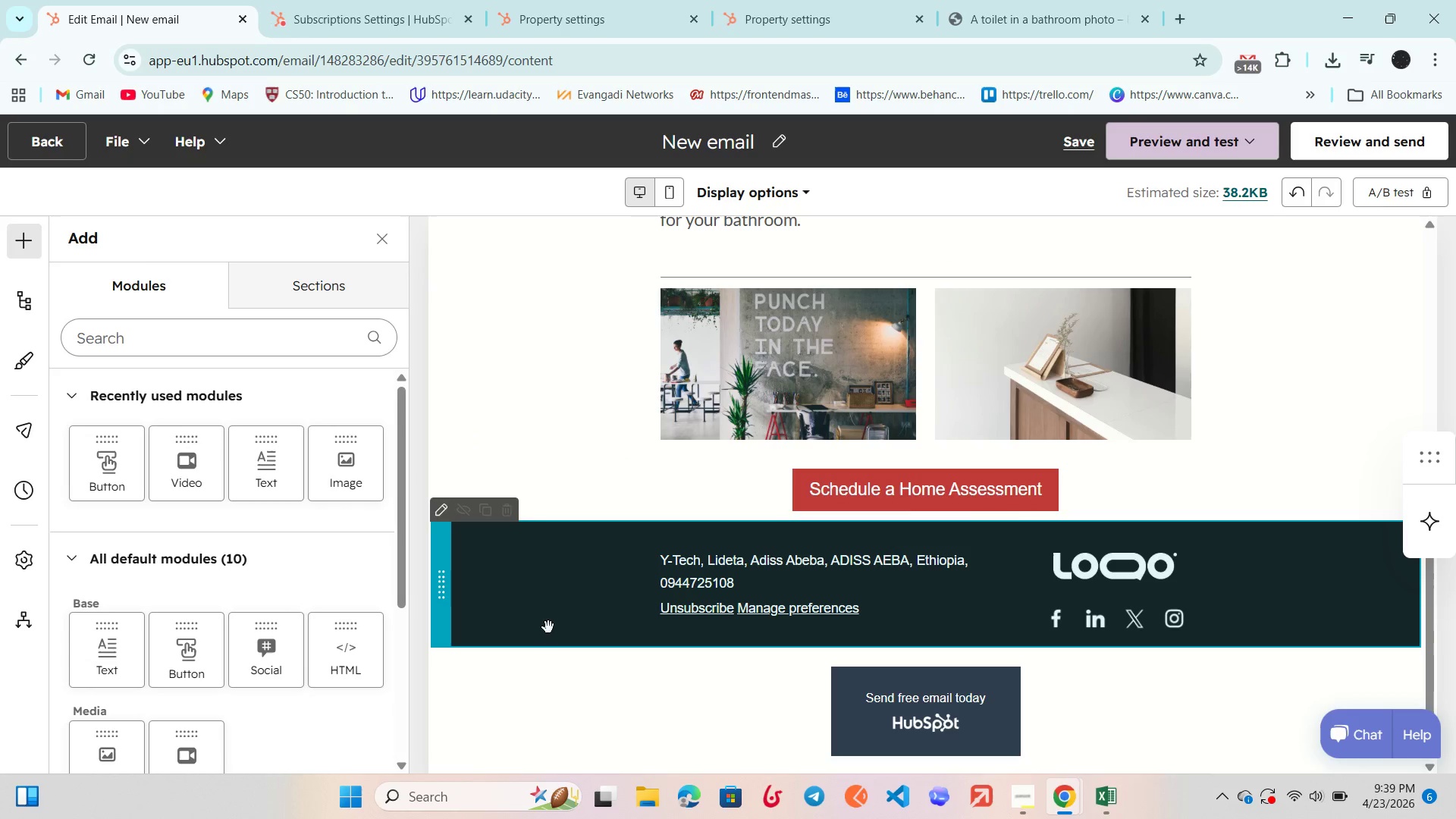 
left_click_drag(start_coordinate=[677, 595], to_coordinate=[549, 585])
 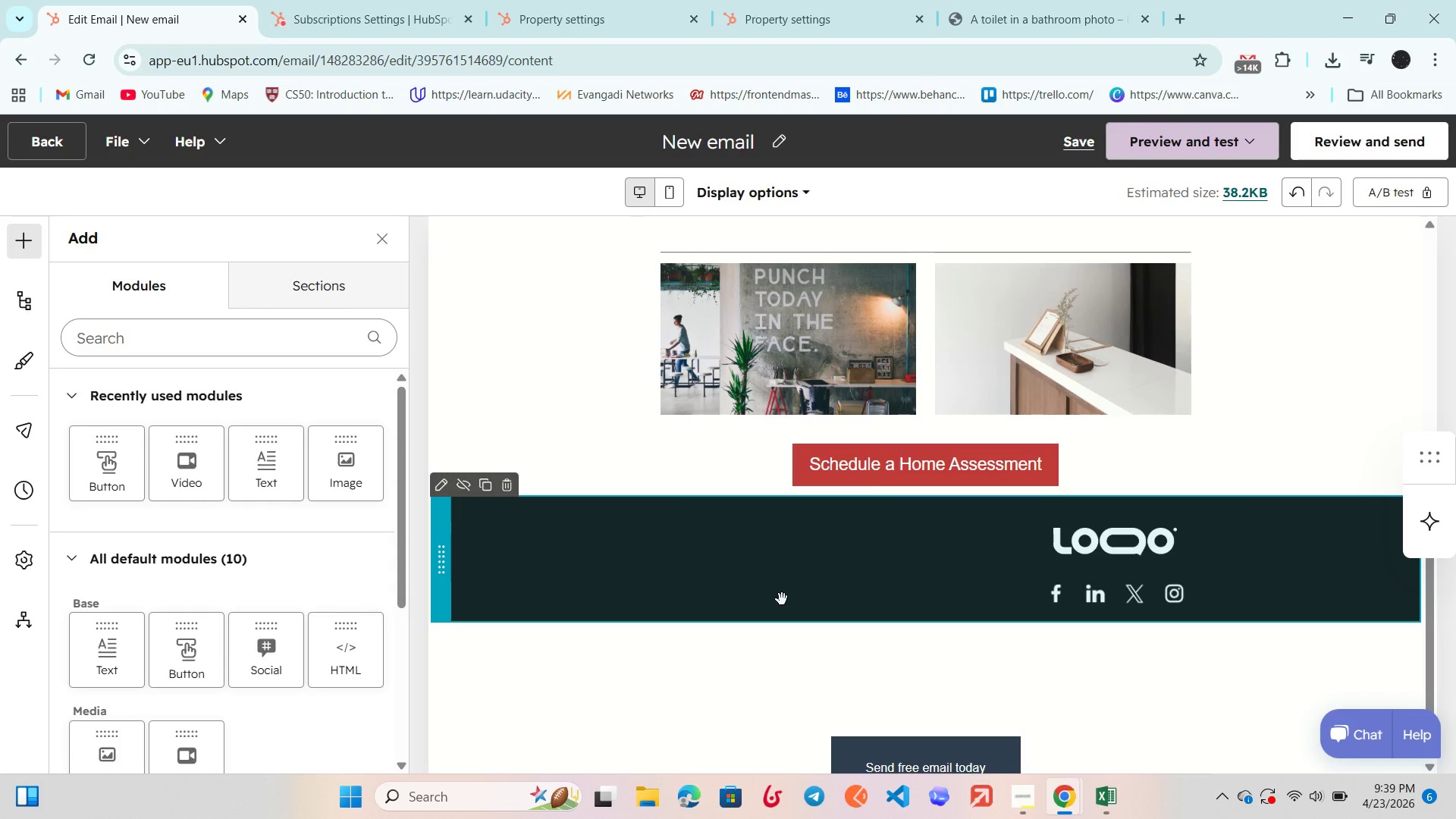 
key(Control+Z)
 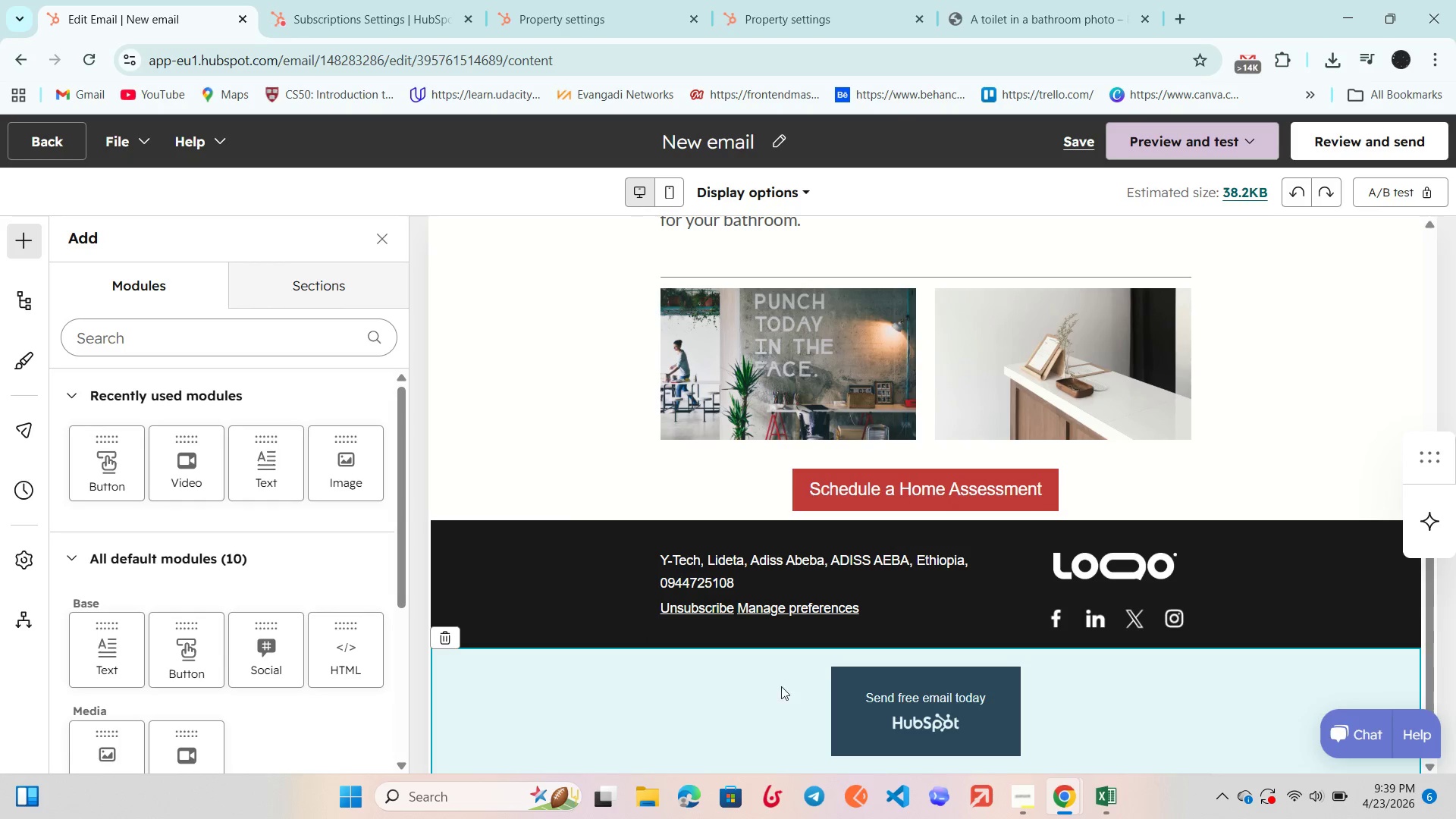 
scroll: coordinate [752, 692], scroll_direction: down, amount: 3.0
 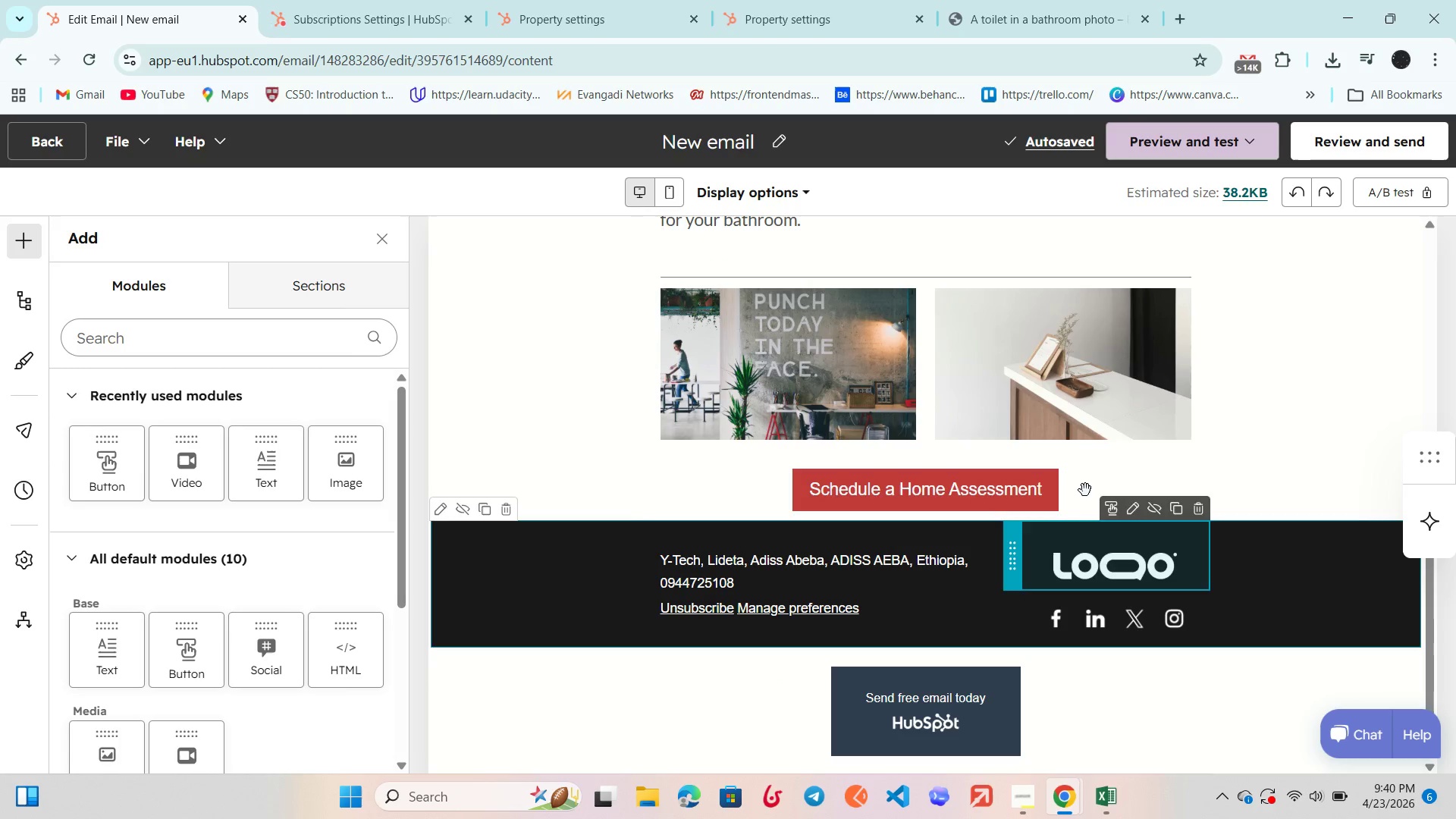 
left_click([1075, 478])
 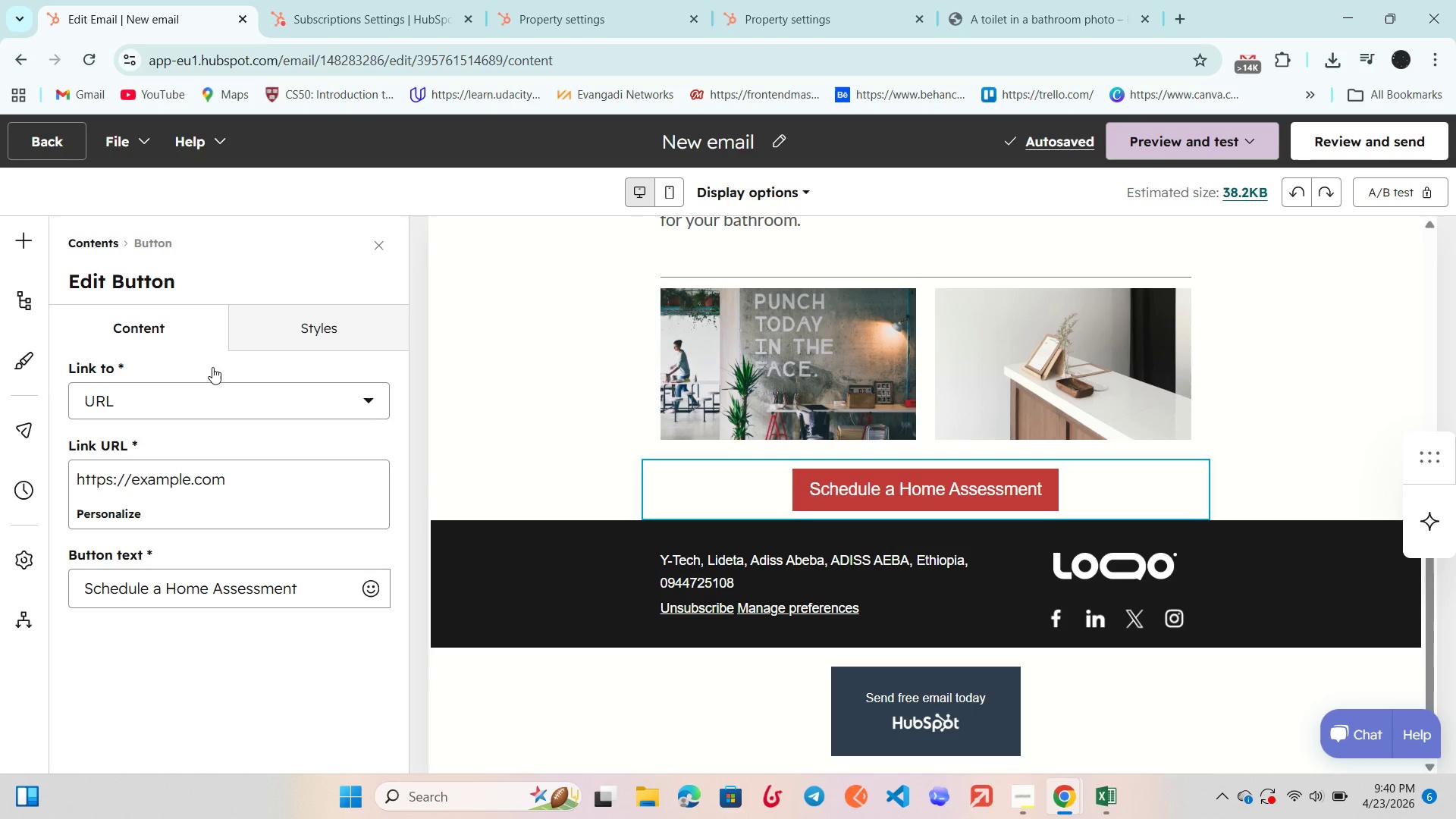 
left_click([319, 313])
 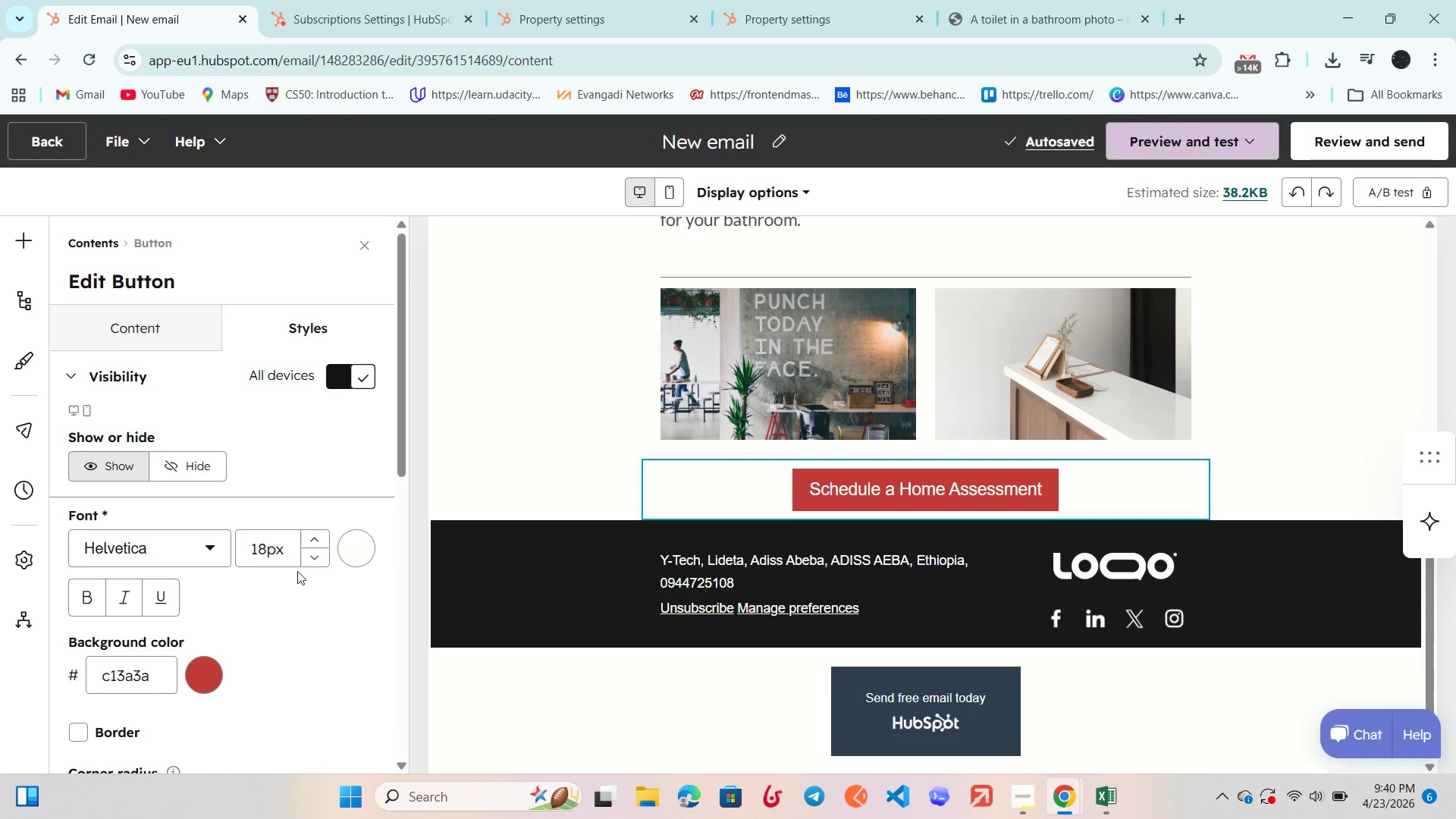 
scroll: coordinate [298, 572], scroll_direction: down, amount: 5.0
 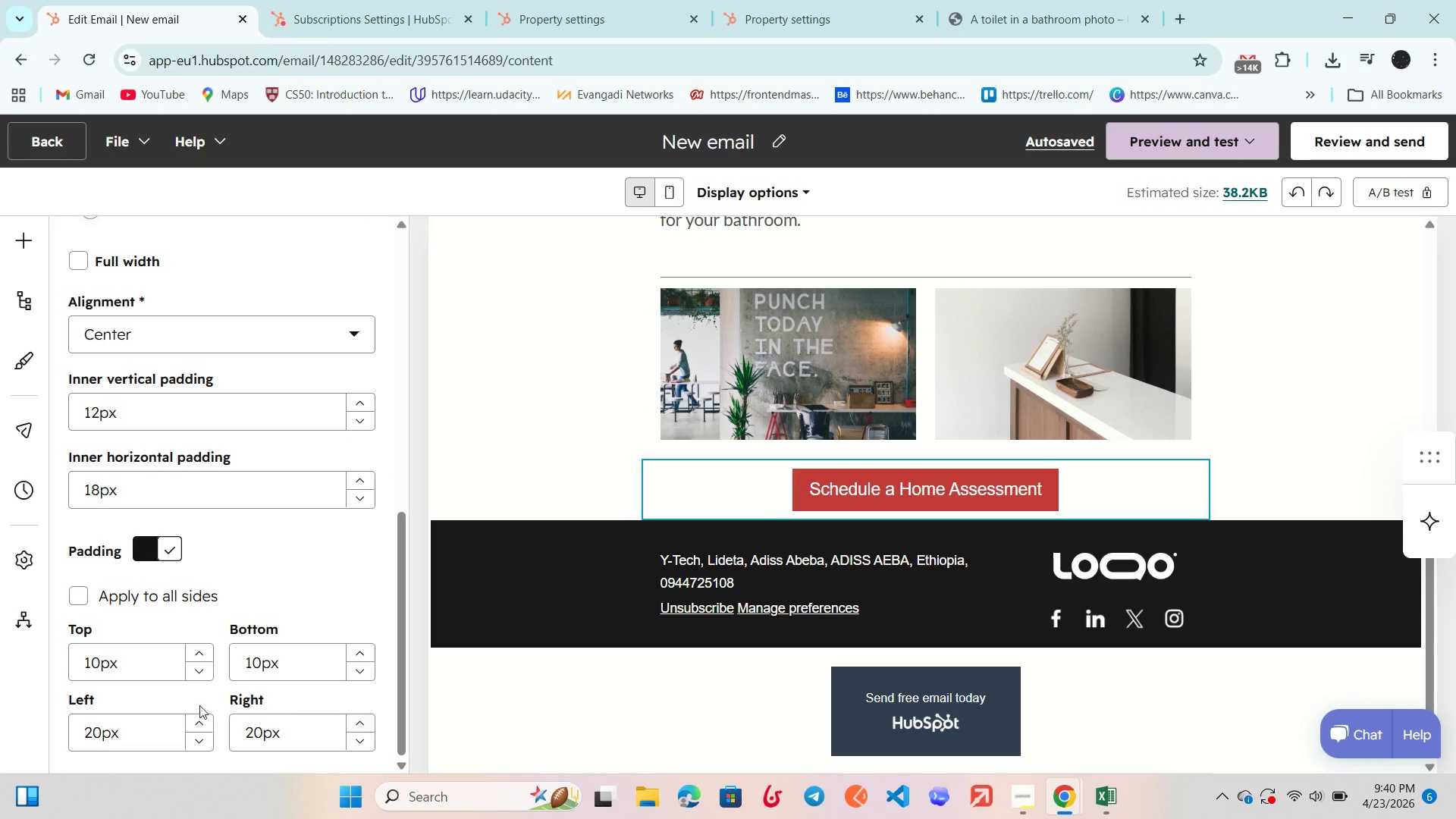 
left_click([357, 648])
 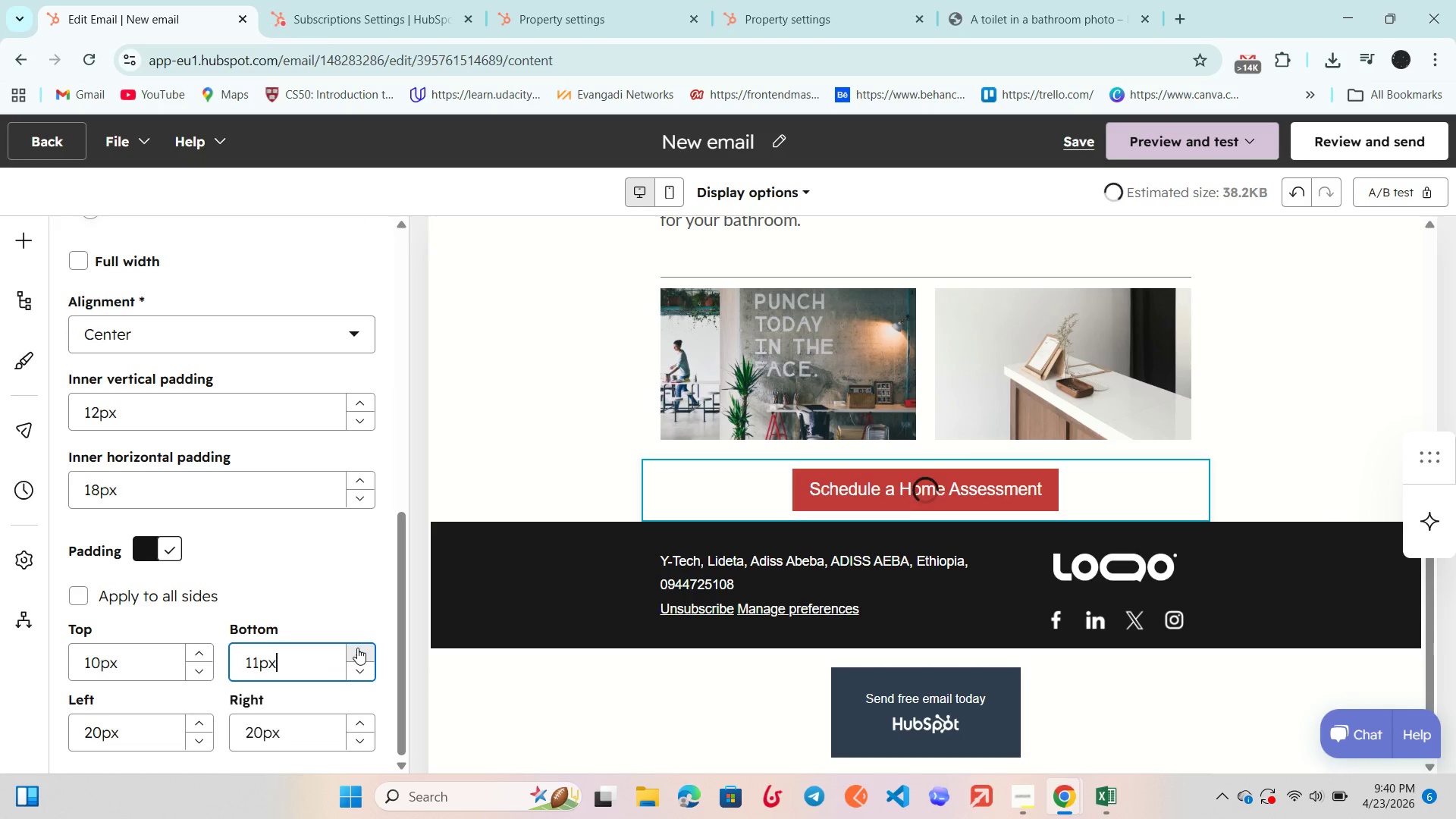 
double_click([357, 648])
 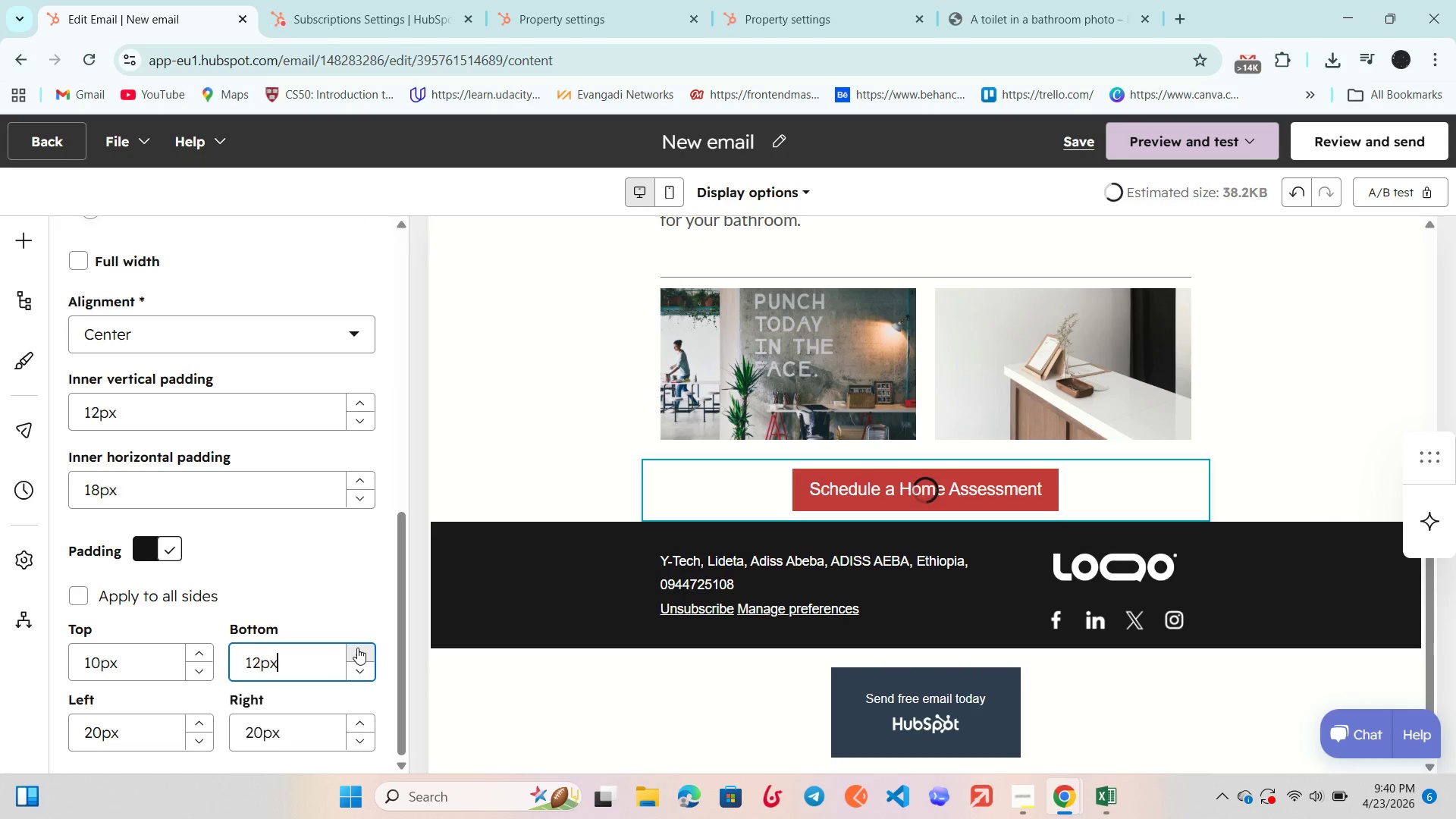 
triple_click([357, 648])
 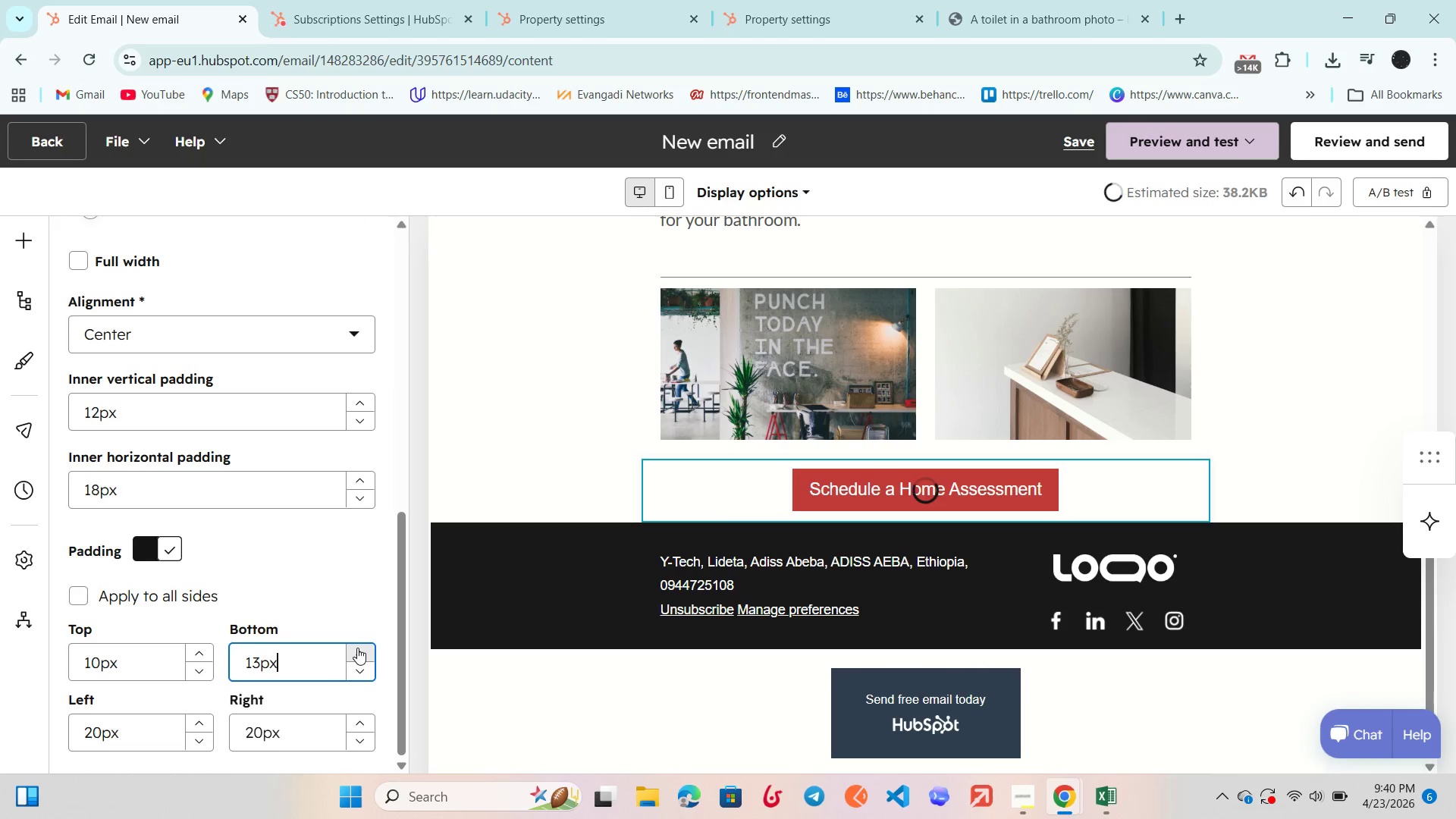 
double_click([357, 648])
 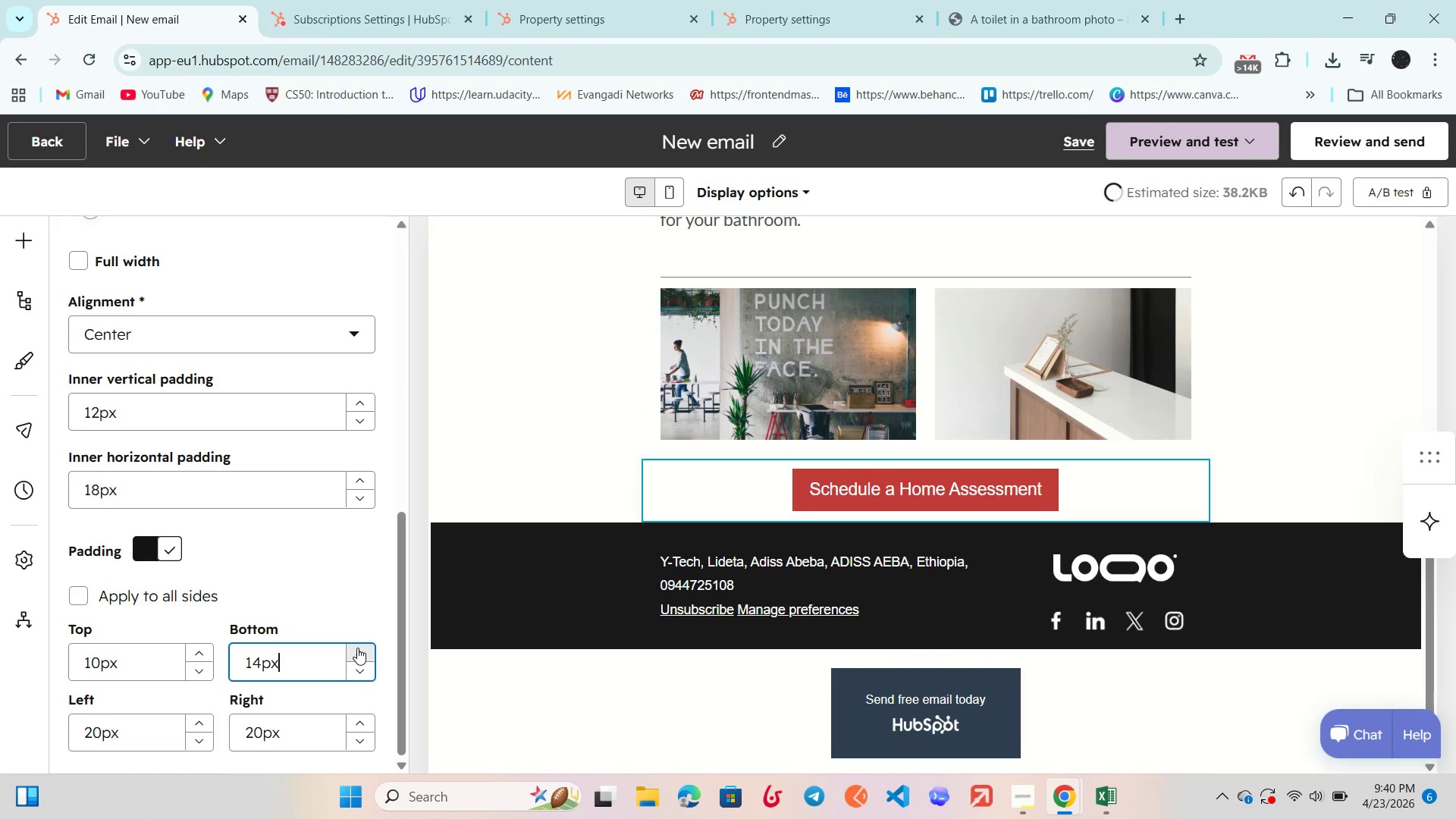 
triple_click([357, 648])
 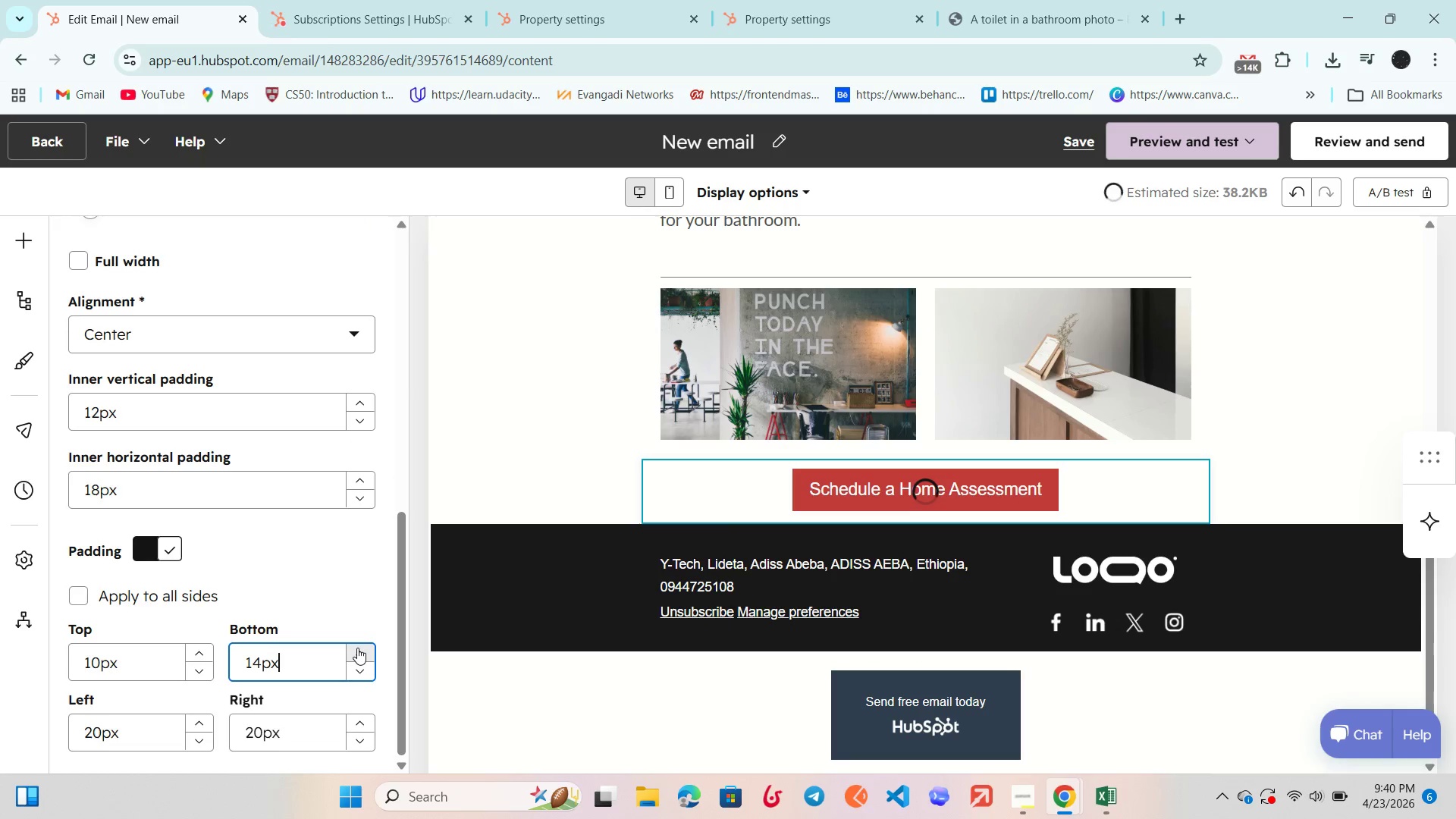 
triple_click([357, 648])
 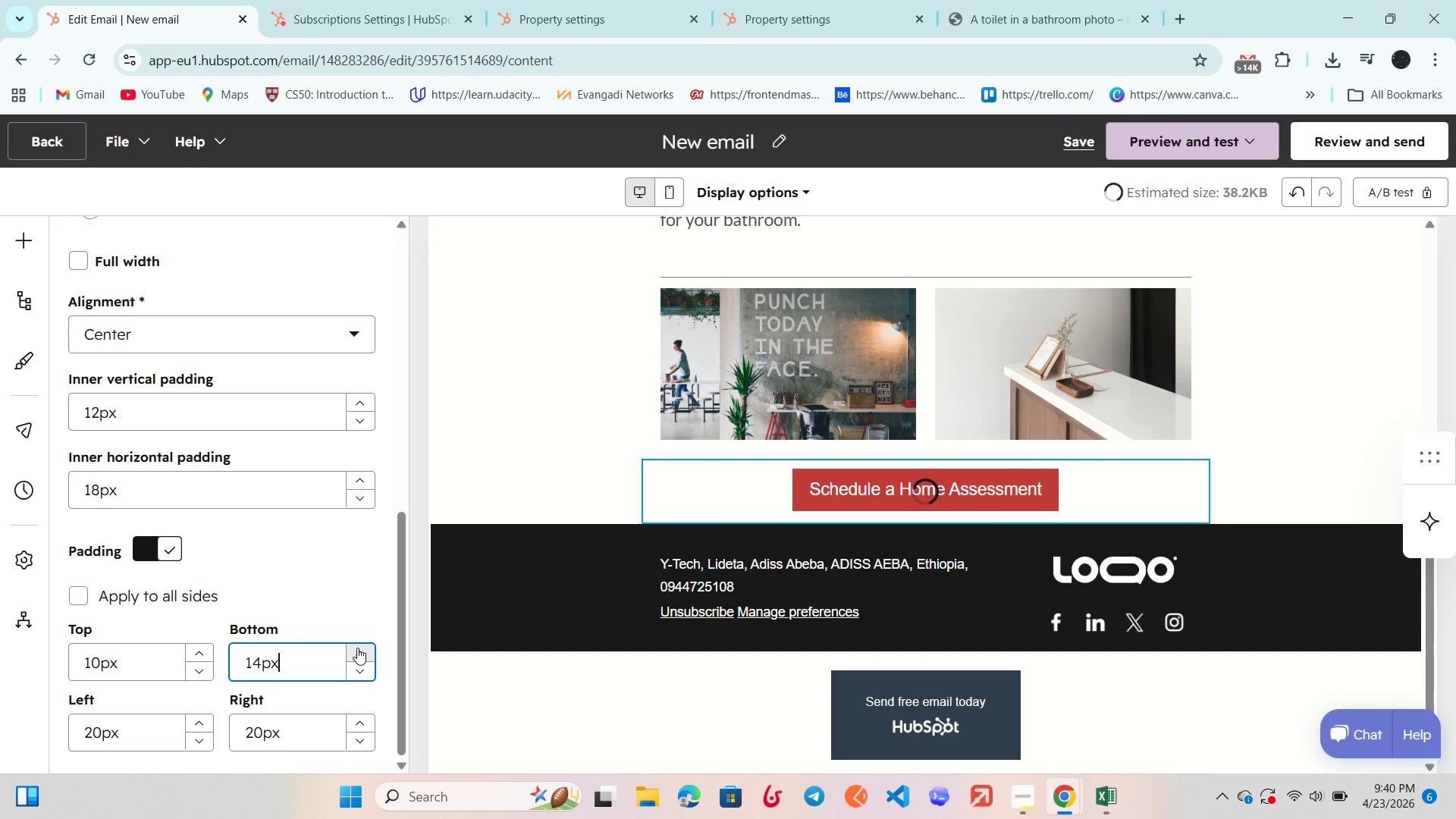 
triple_click([357, 648])
 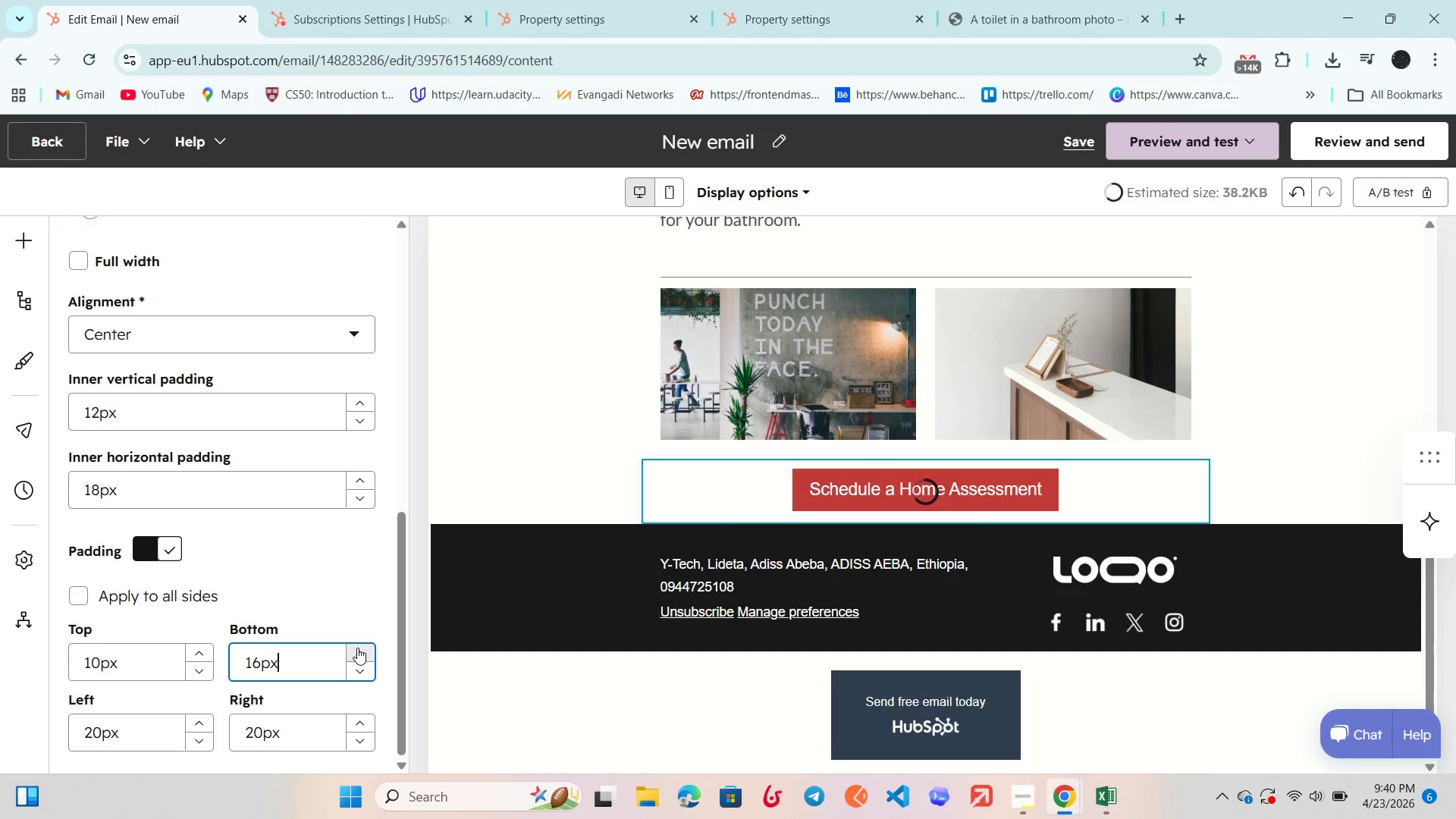 
triple_click([357, 648])
 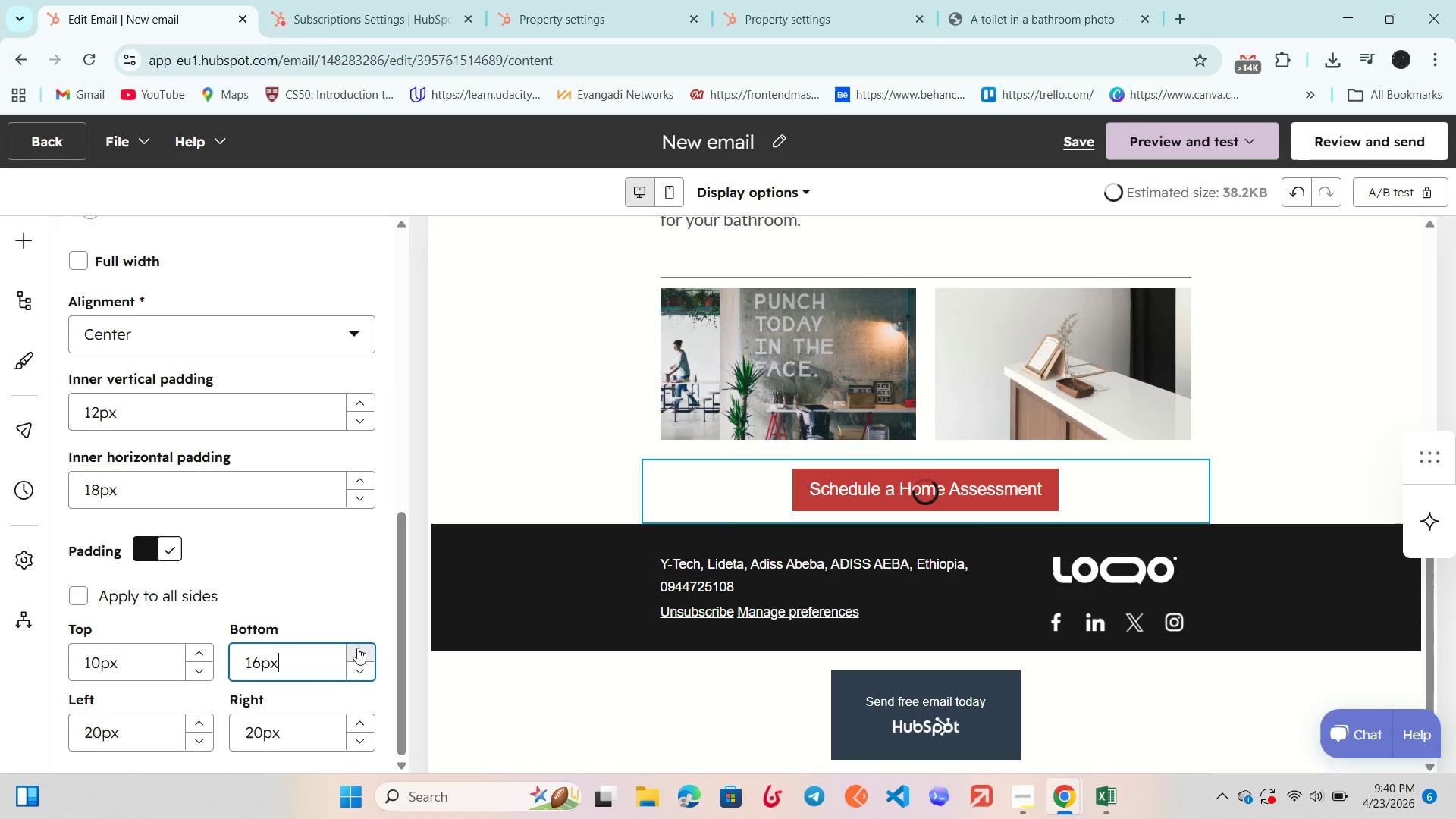 
triple_click([357, 648])
 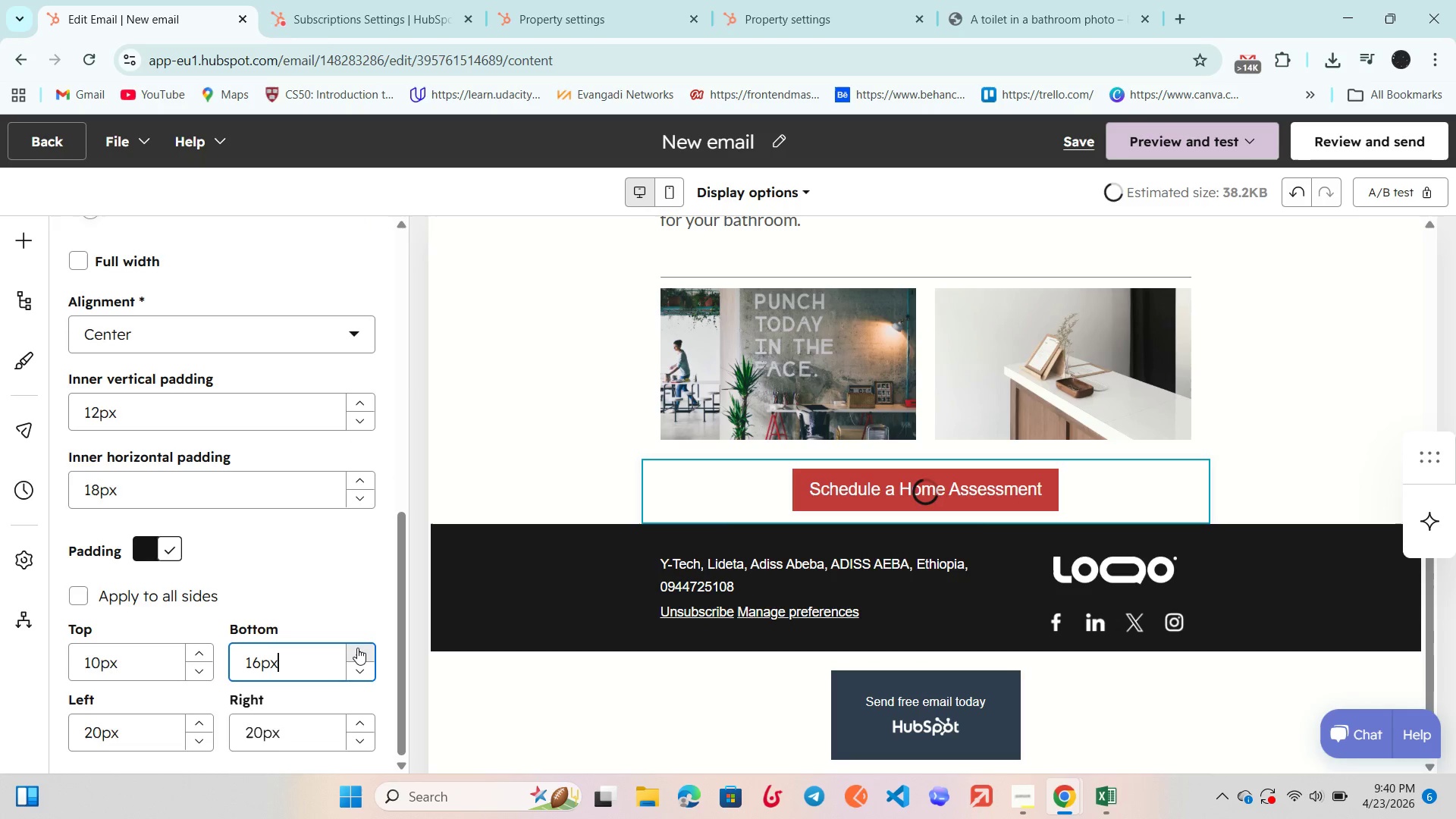 
triple_click([357, 648])
 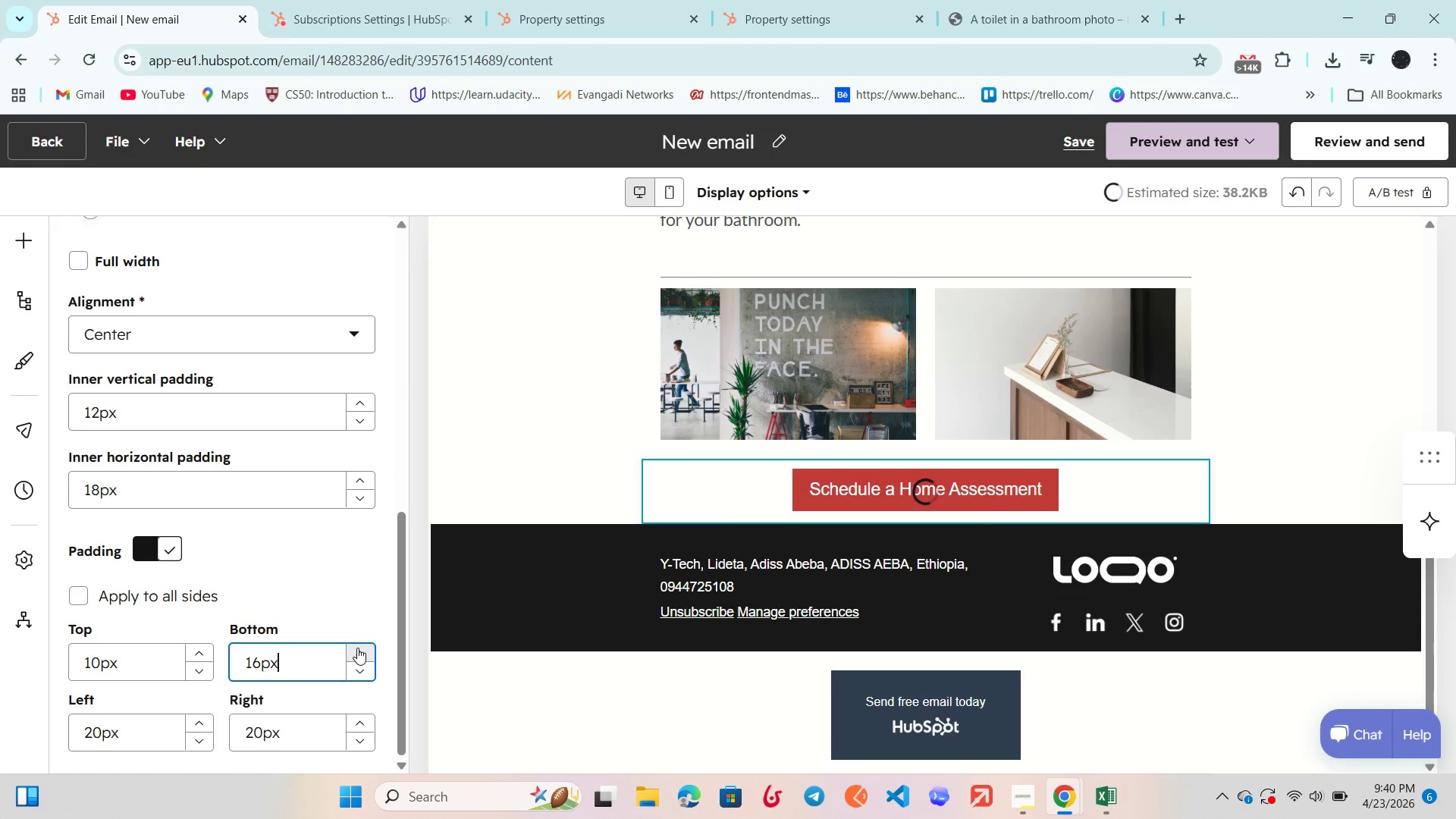 
triple_click([357, 648])
 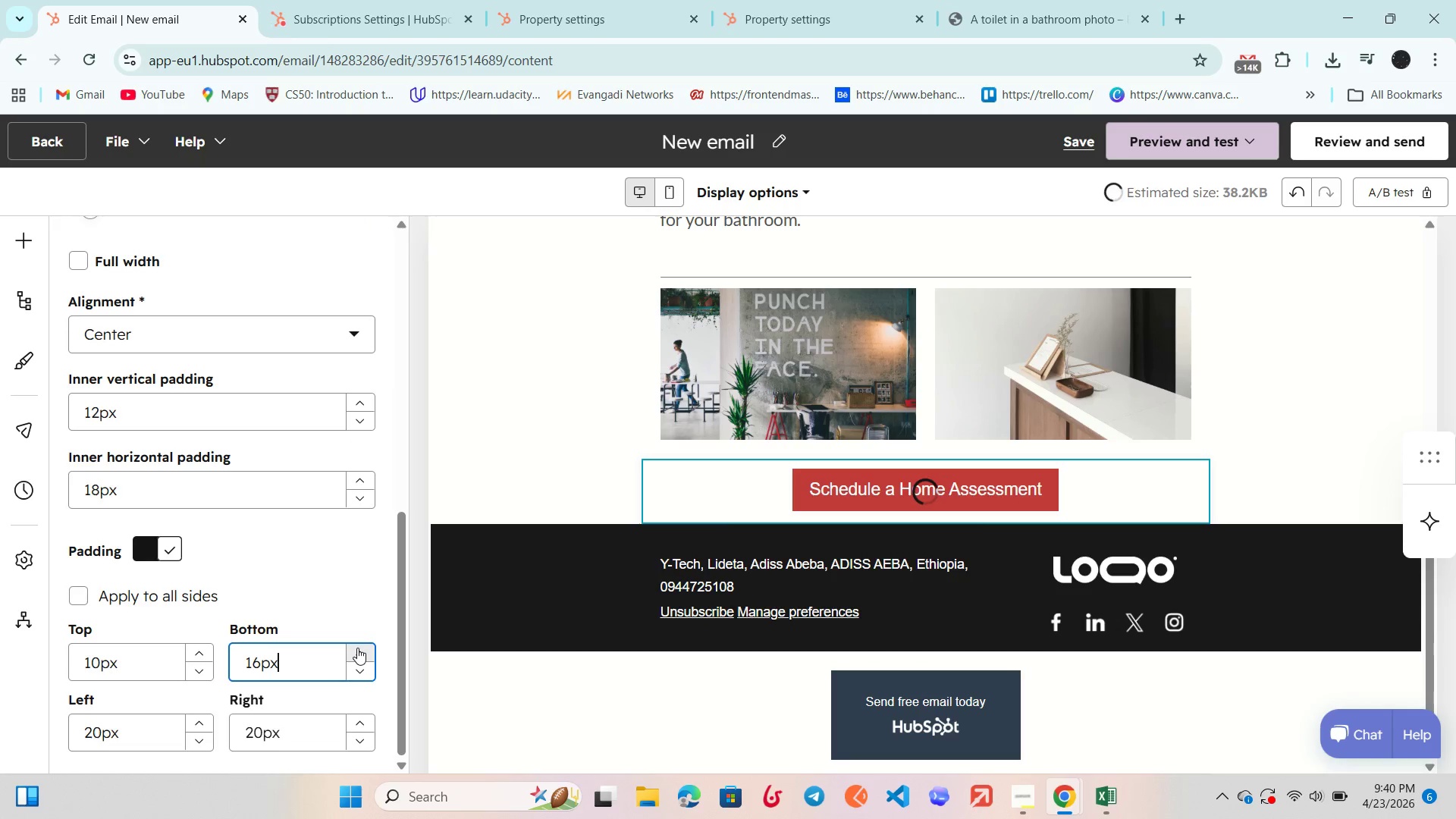 
triple_click([357, 648])
 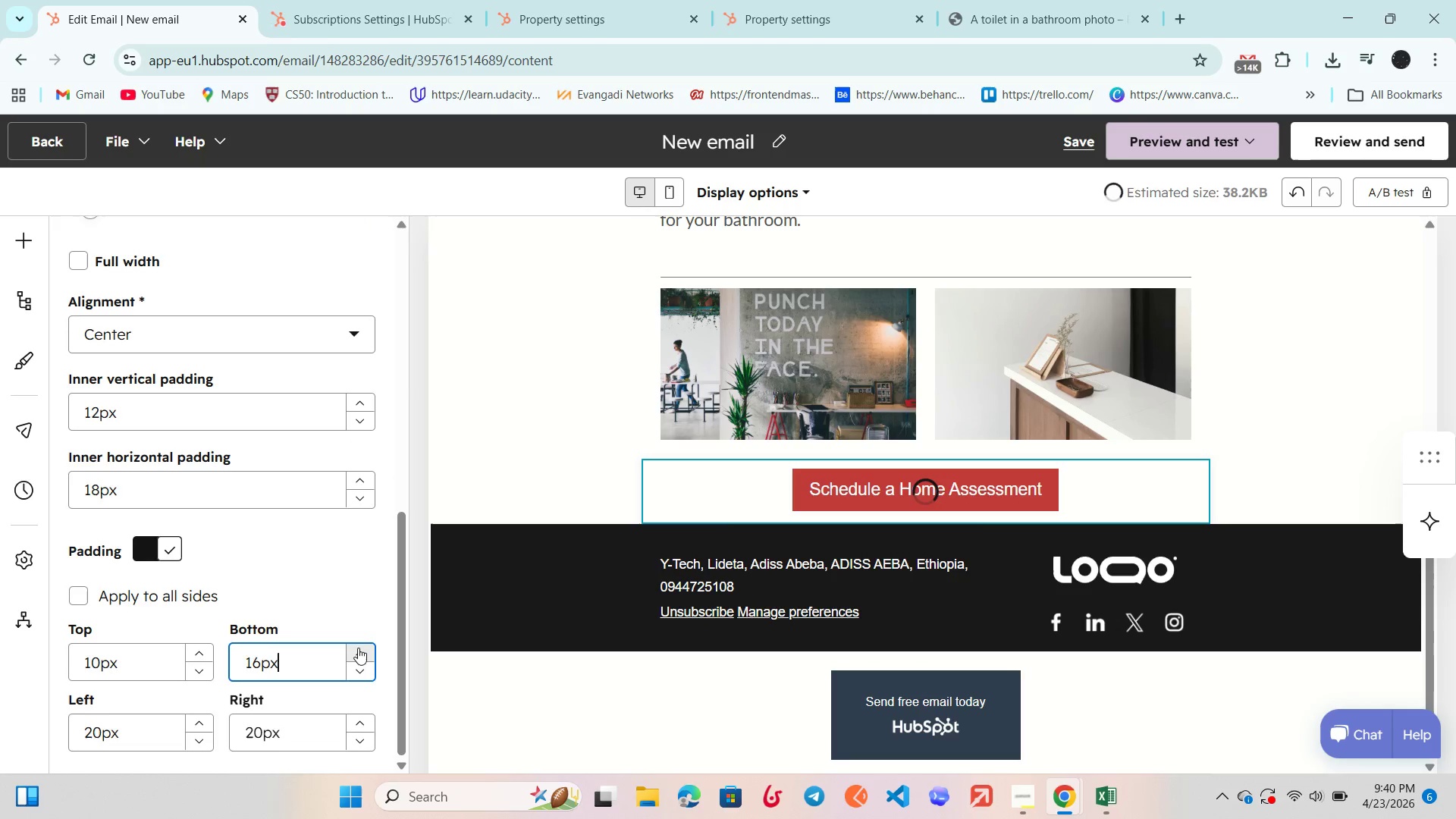 
triple_click([358, 648])
 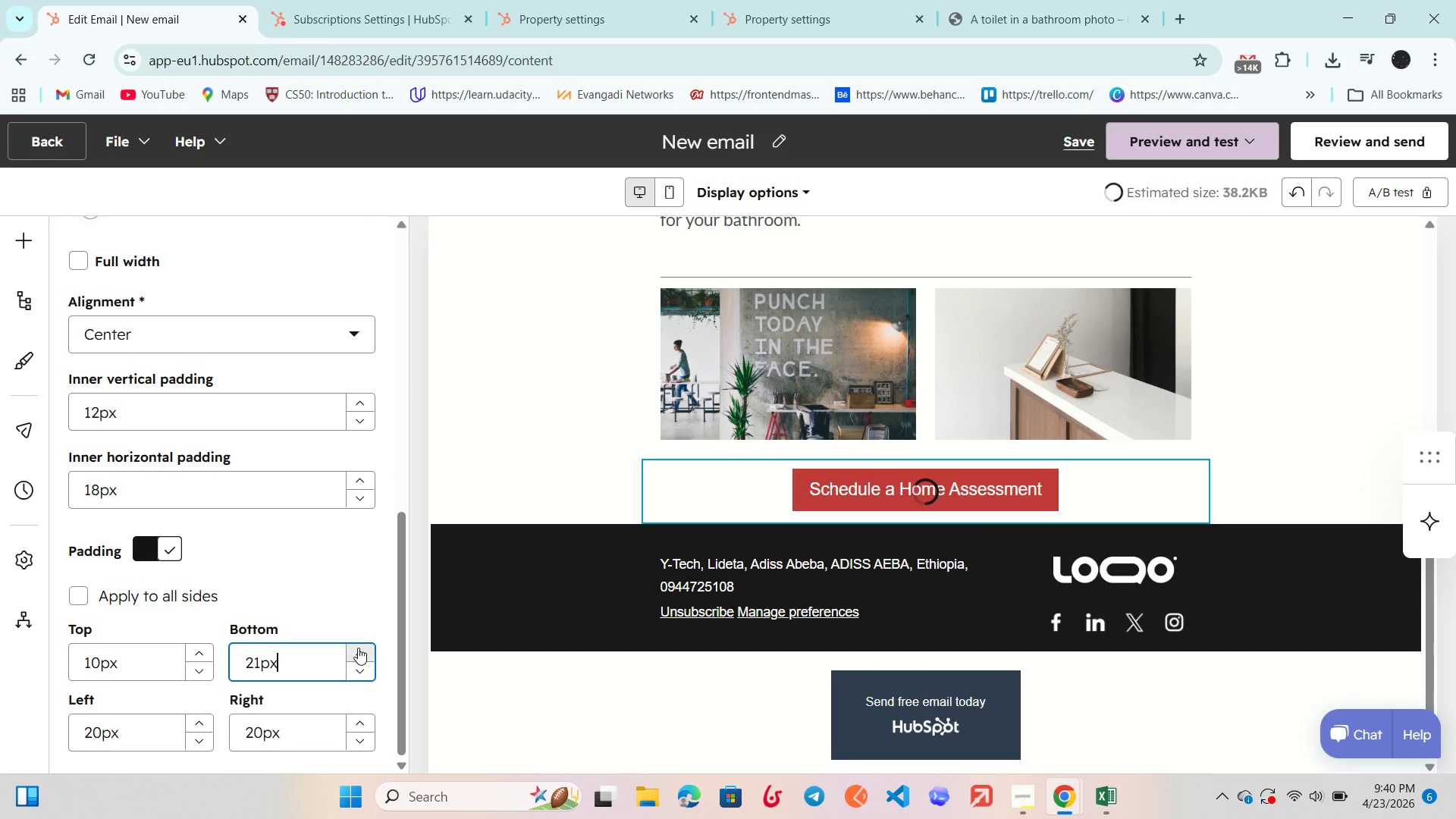 
triple_click([358, 648])
 